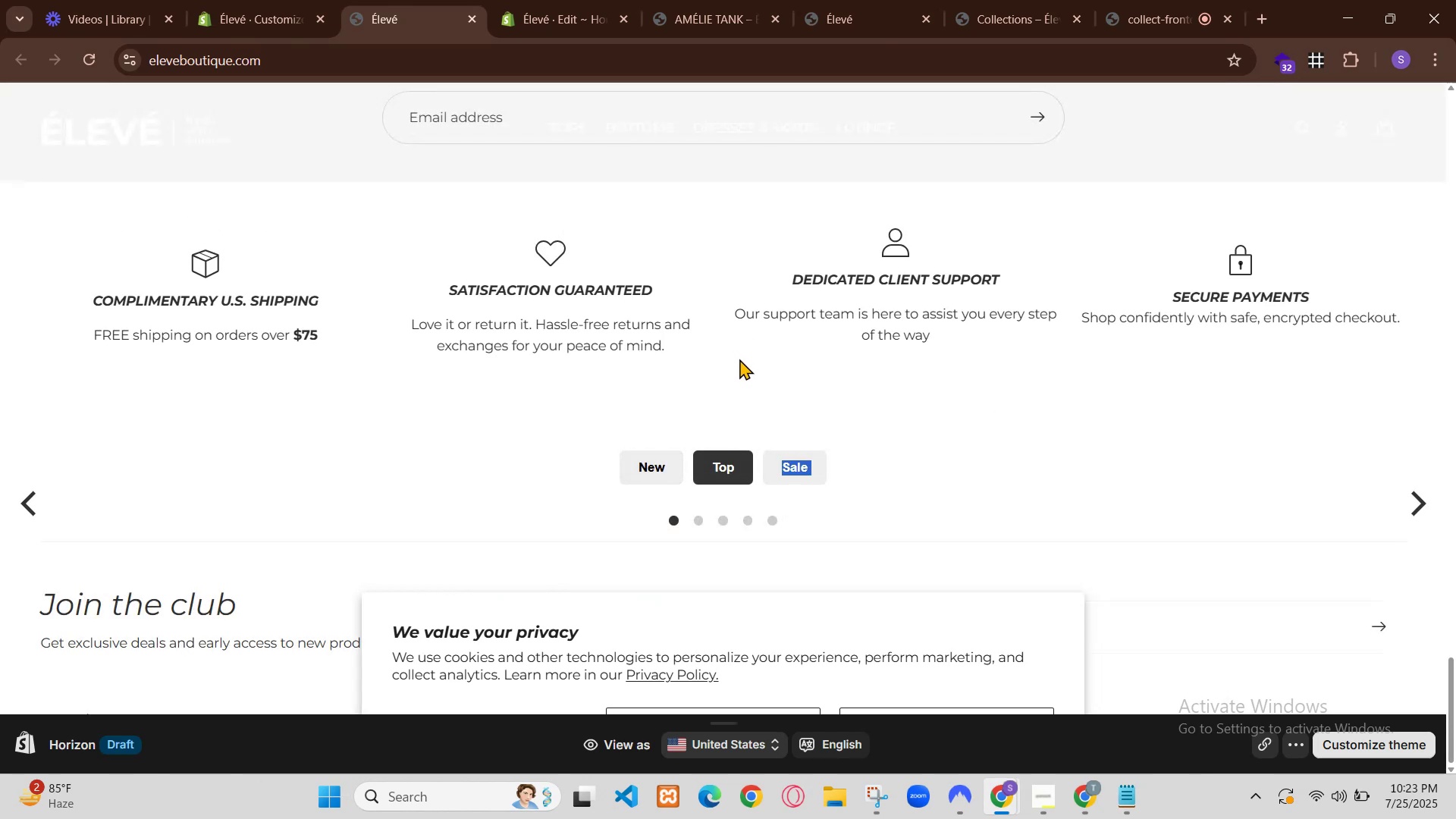 
left_click([162, 331])
 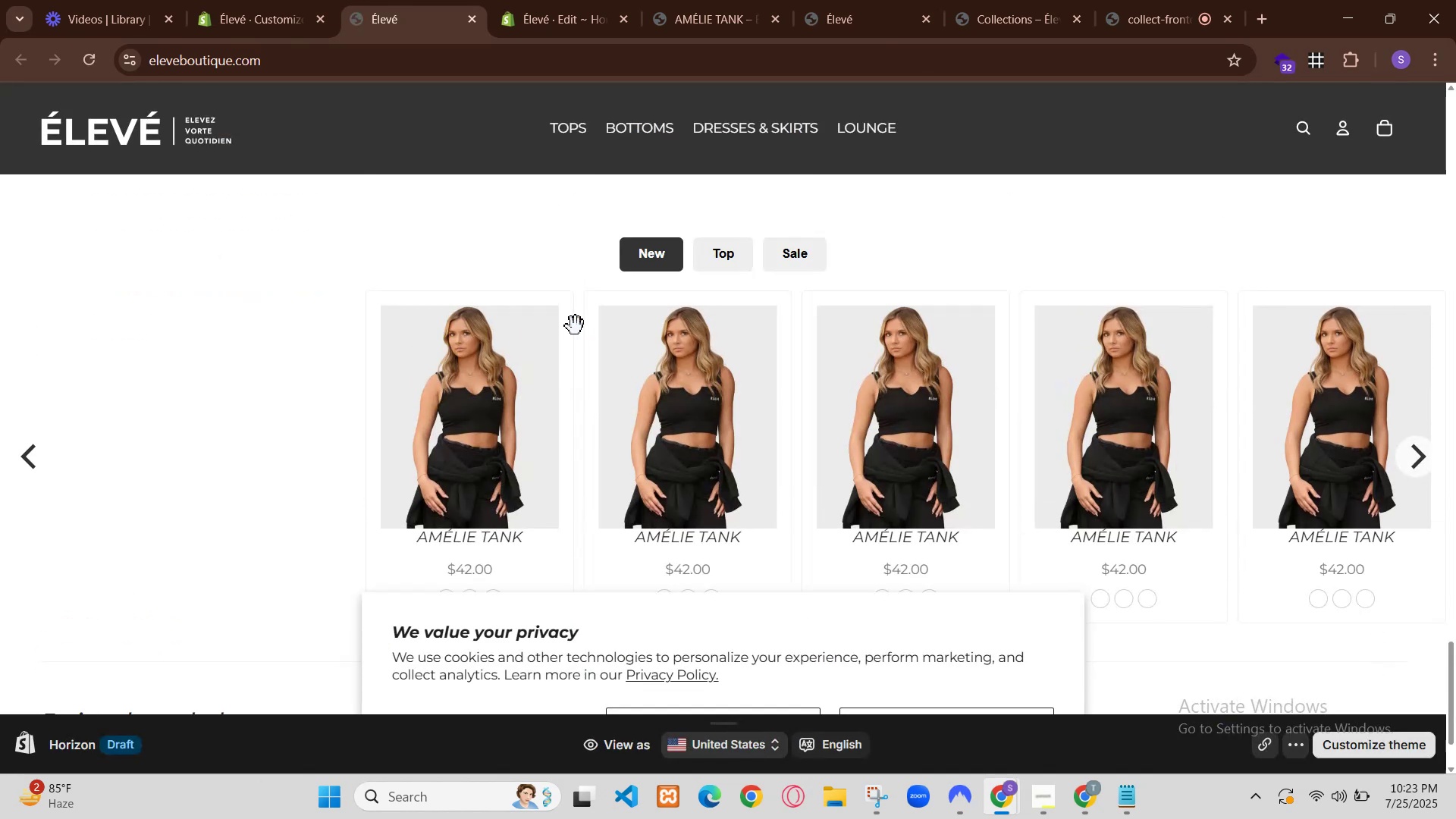 
left_click([163, 441])
 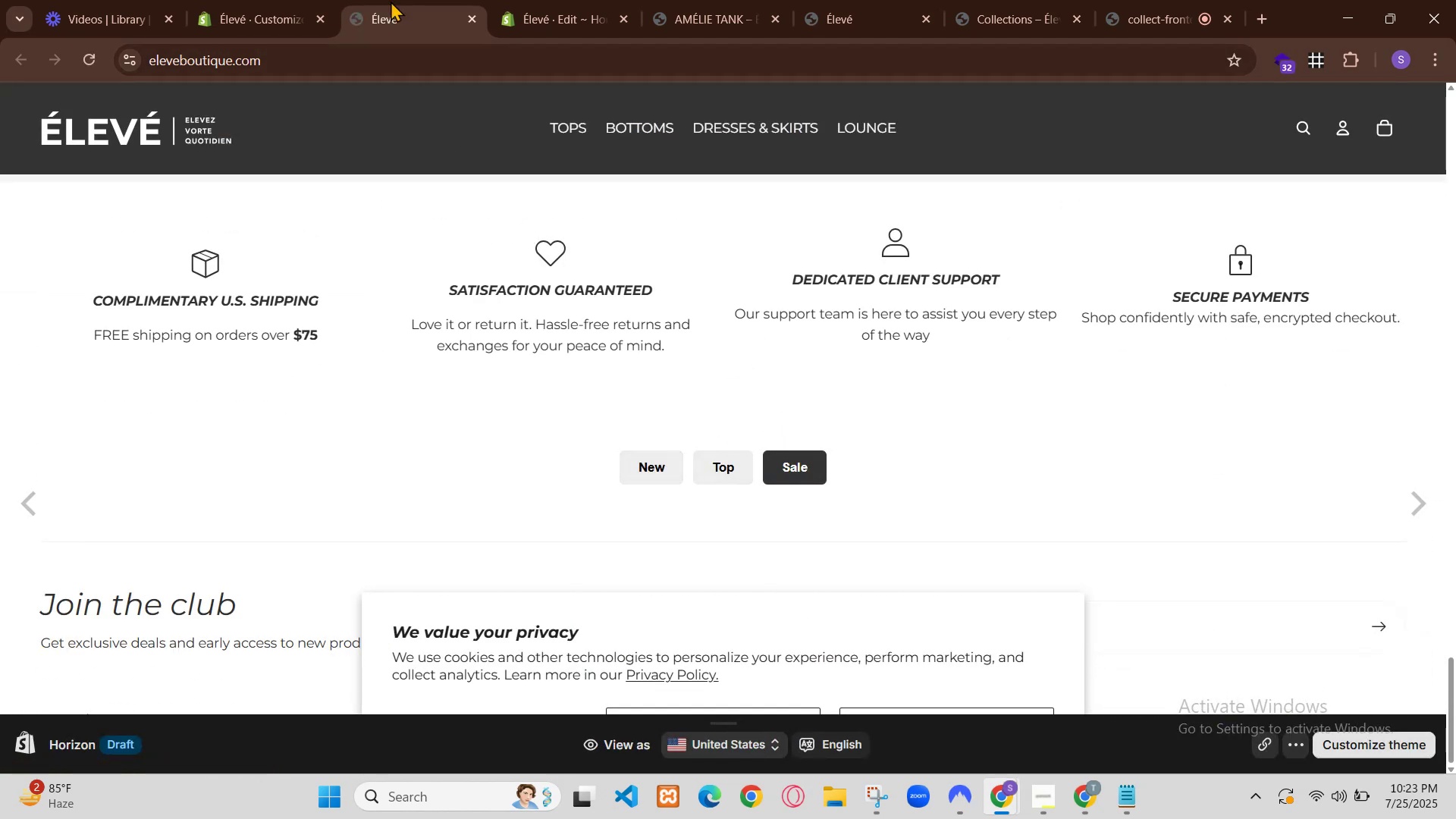 
left_click([59, 158])
 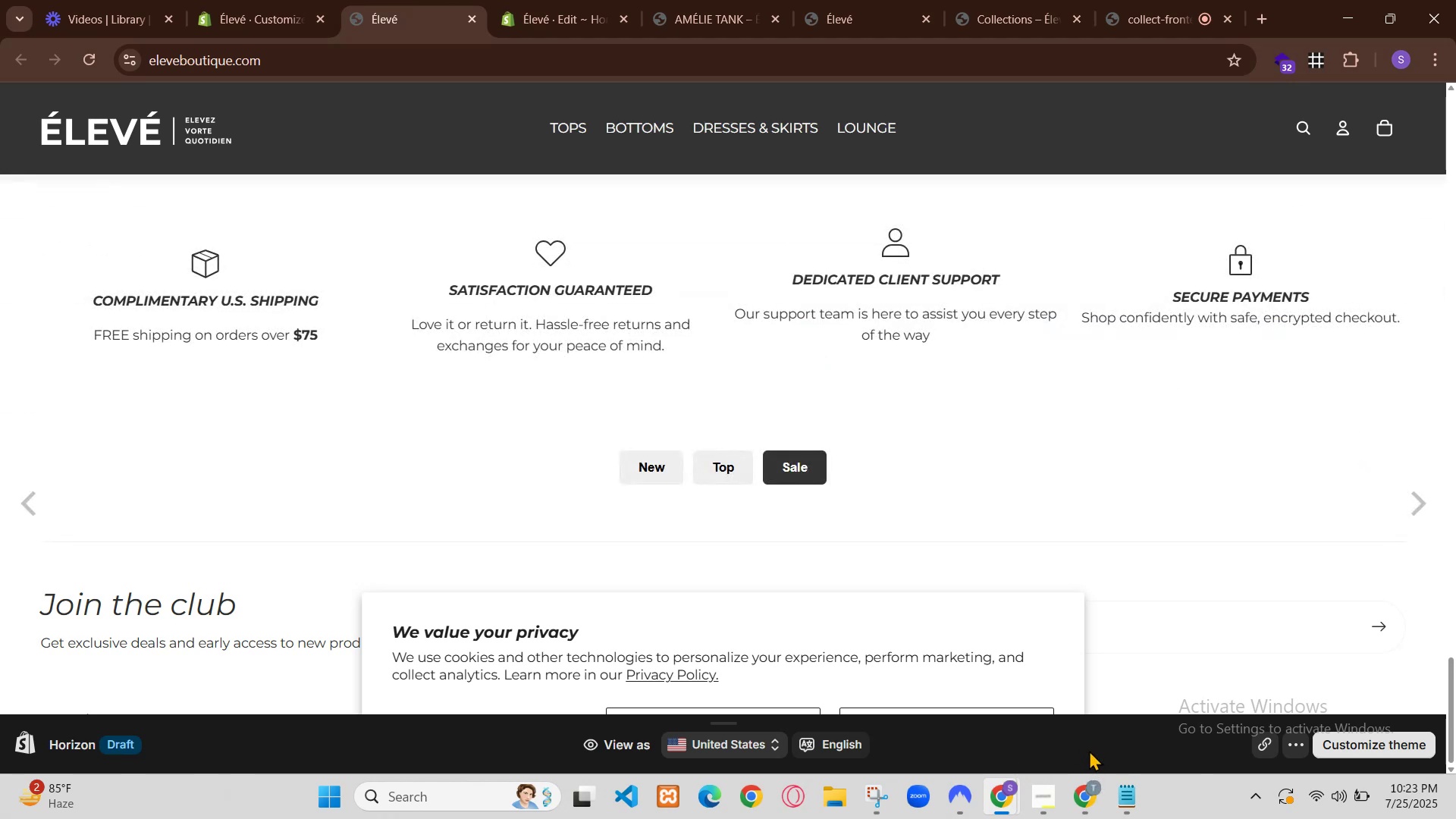 
right_click([203, 336])
 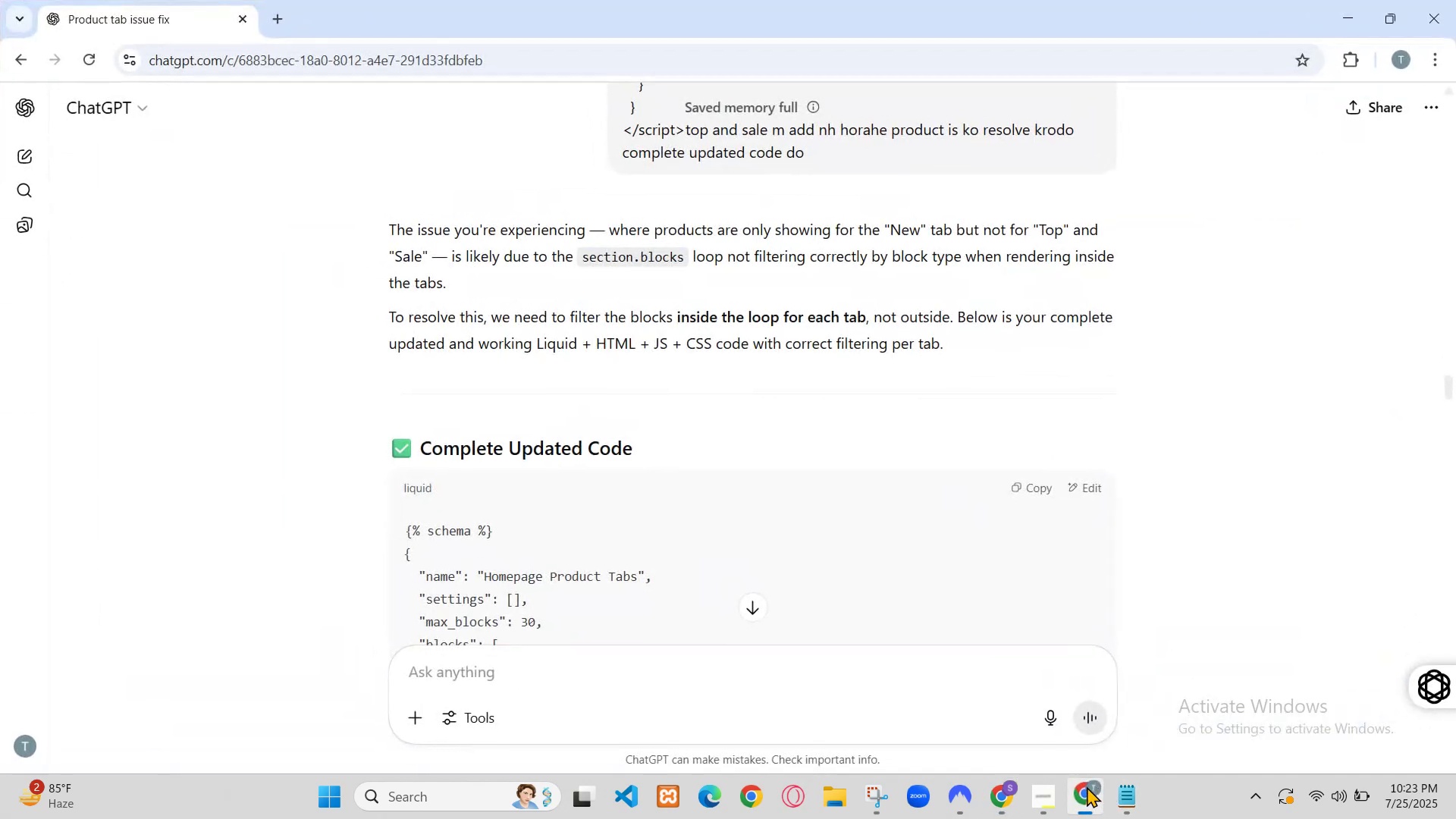 
left_click([187, 331])
 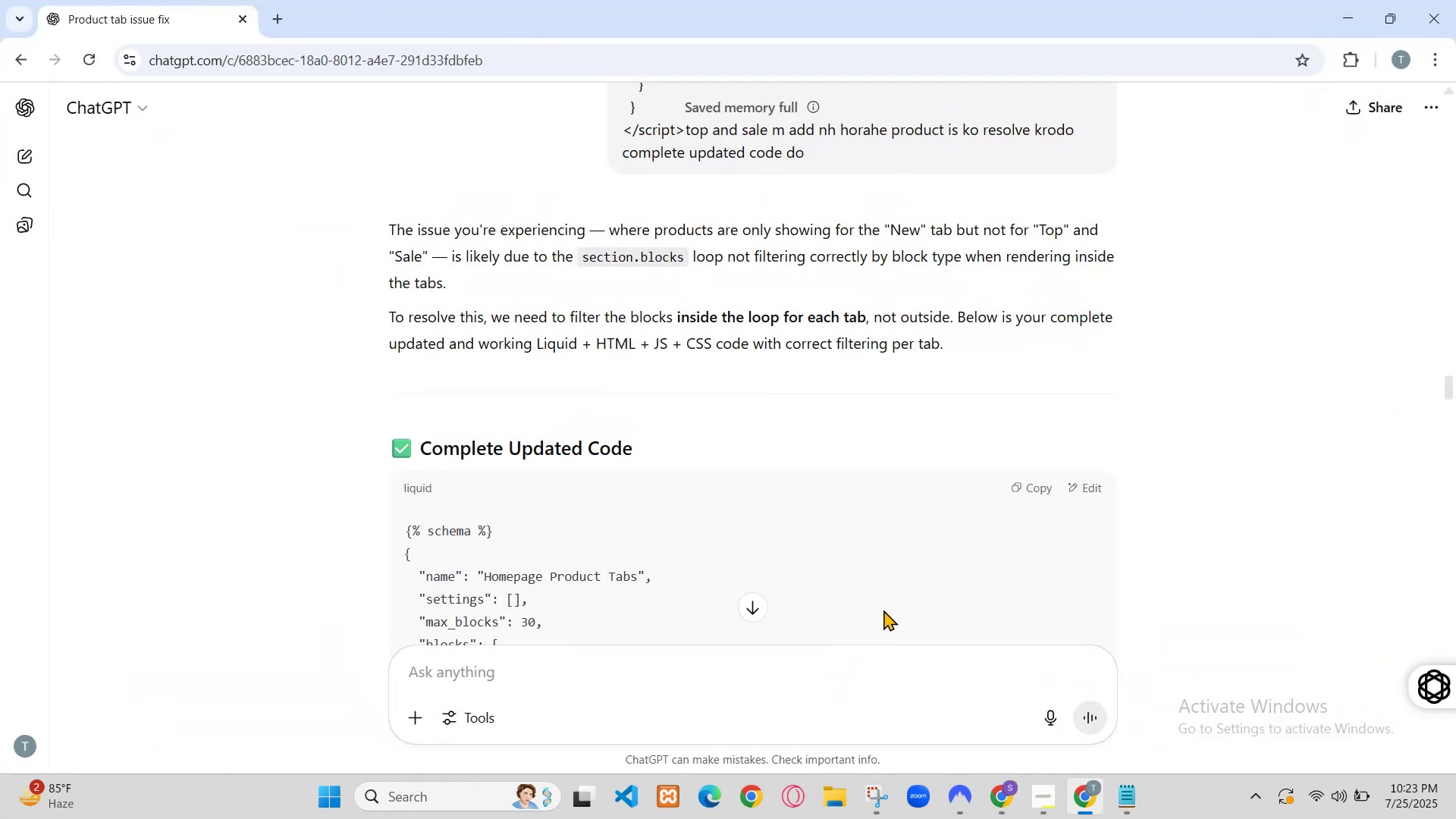 
right_click([218, 332])
 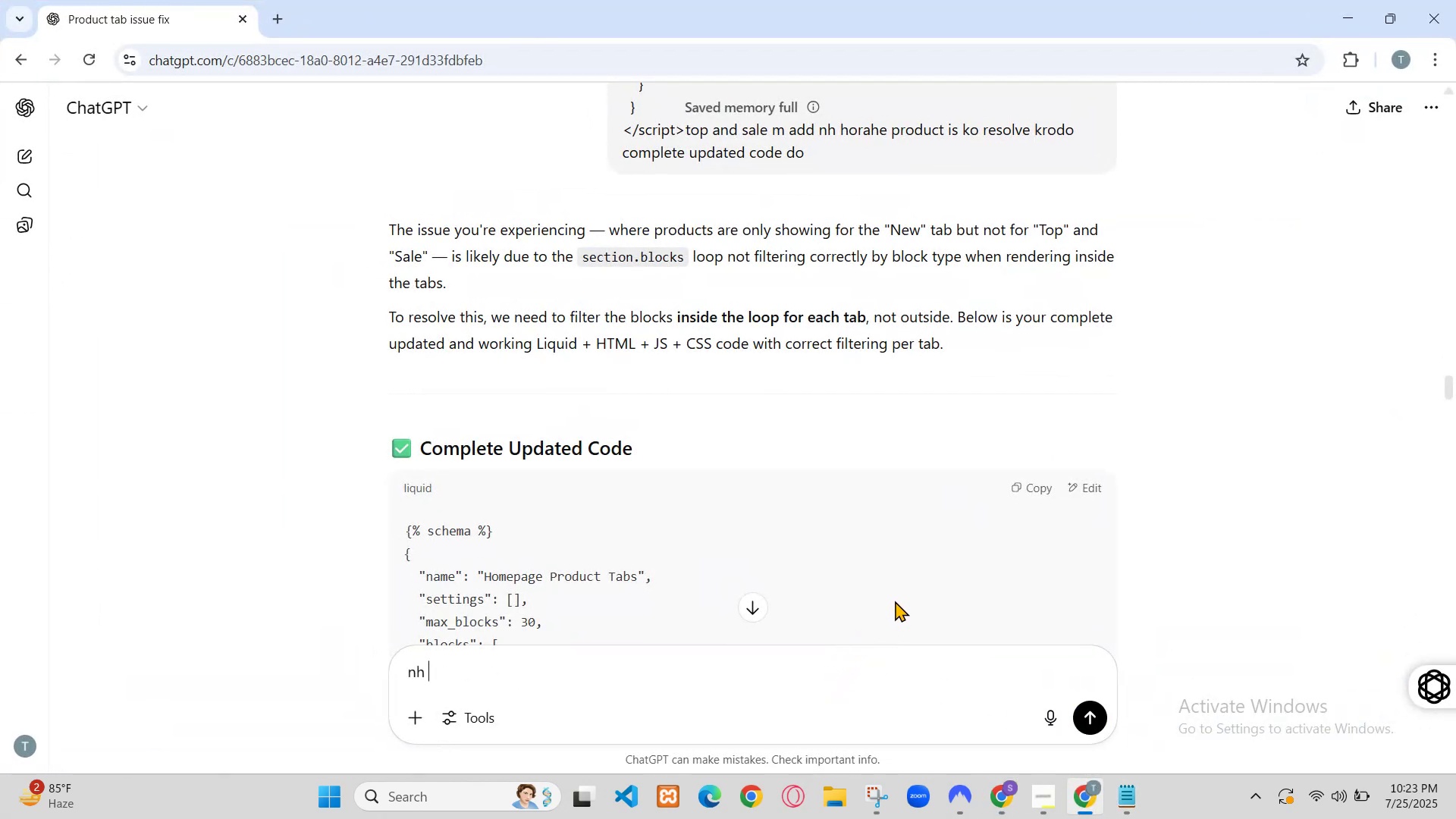 
right_click([166, 328])
 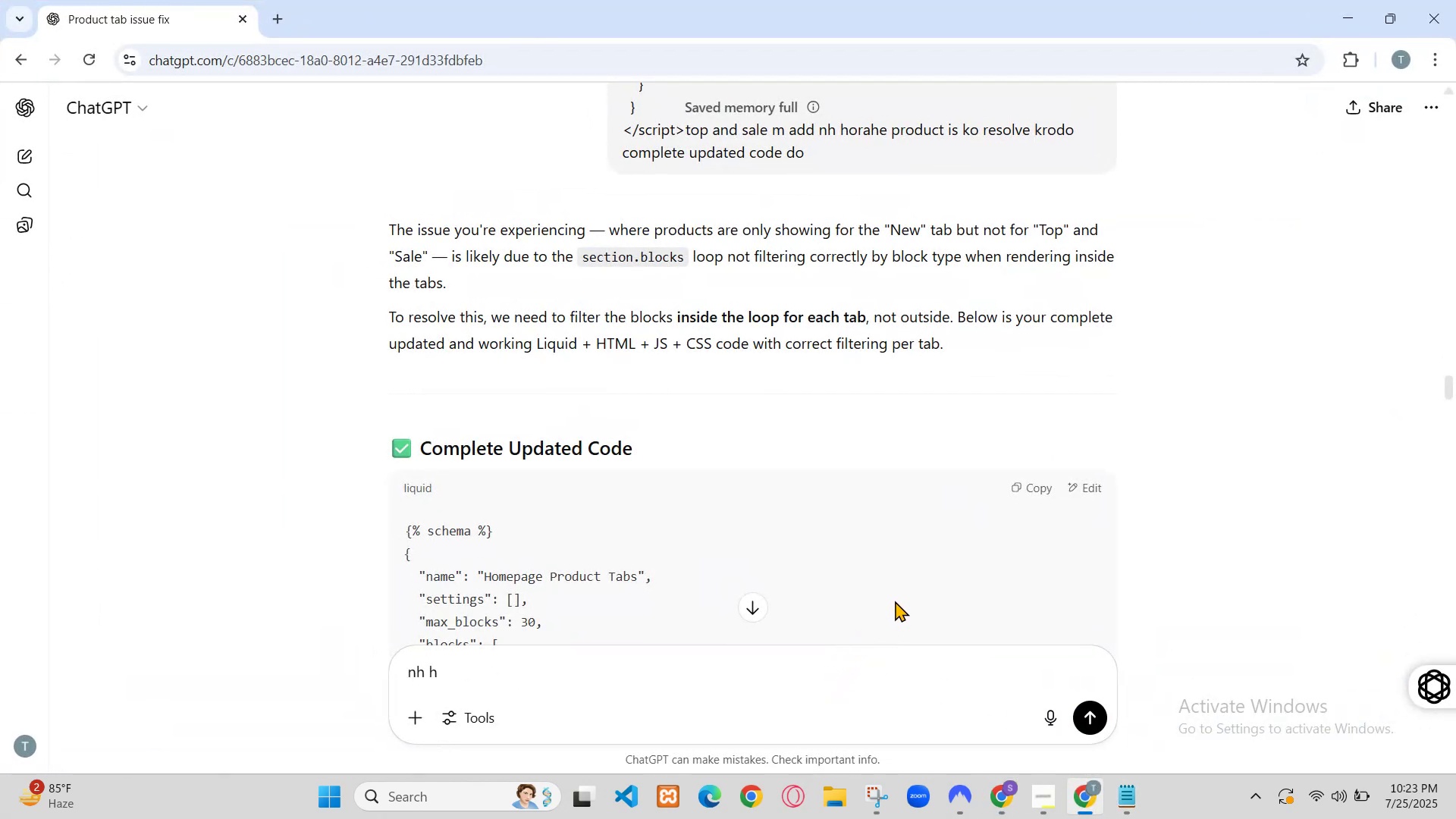 
left_click([231, 424])
 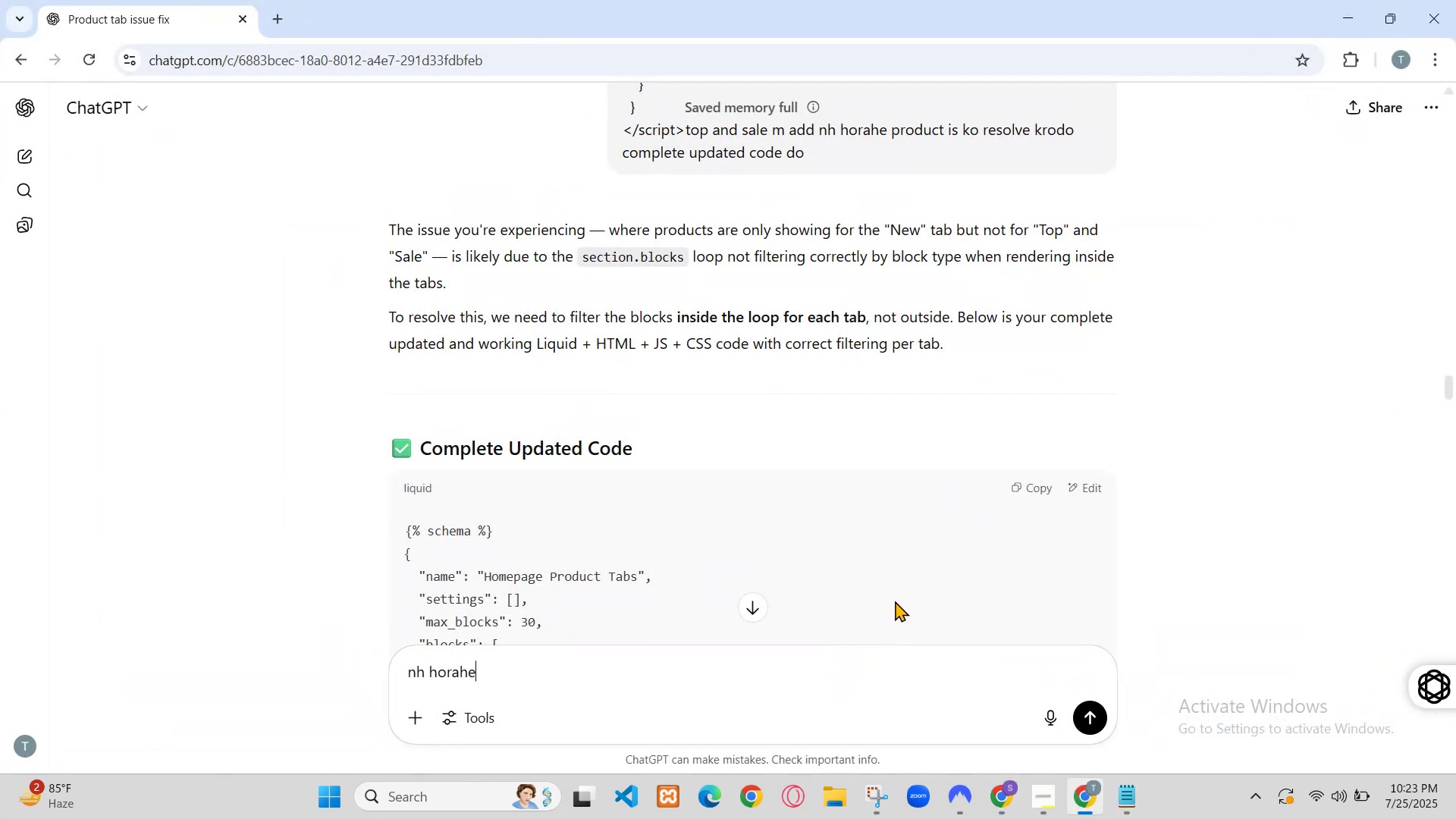 
right_click([187, 337])
 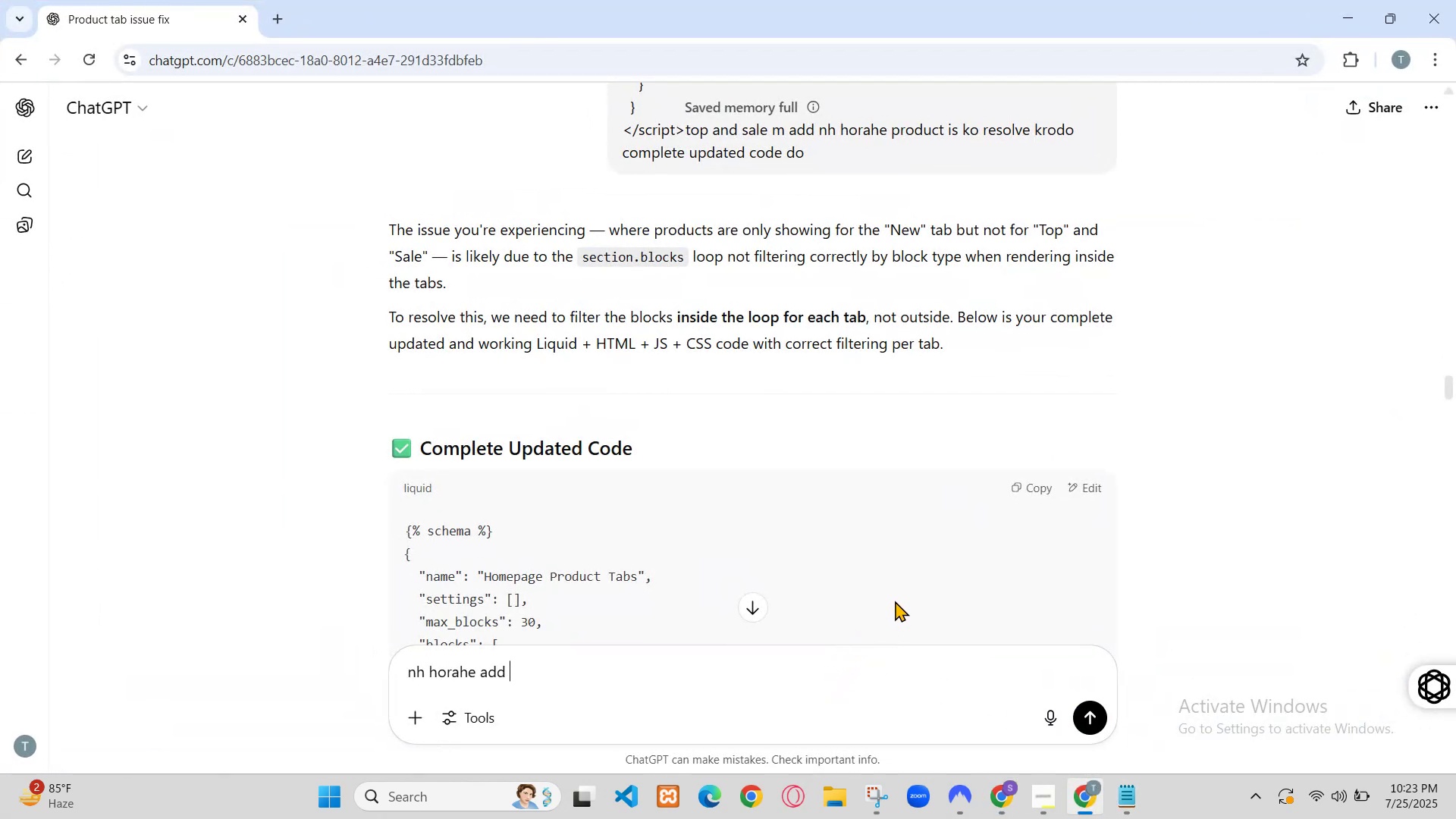 
left_click([231, 425])
 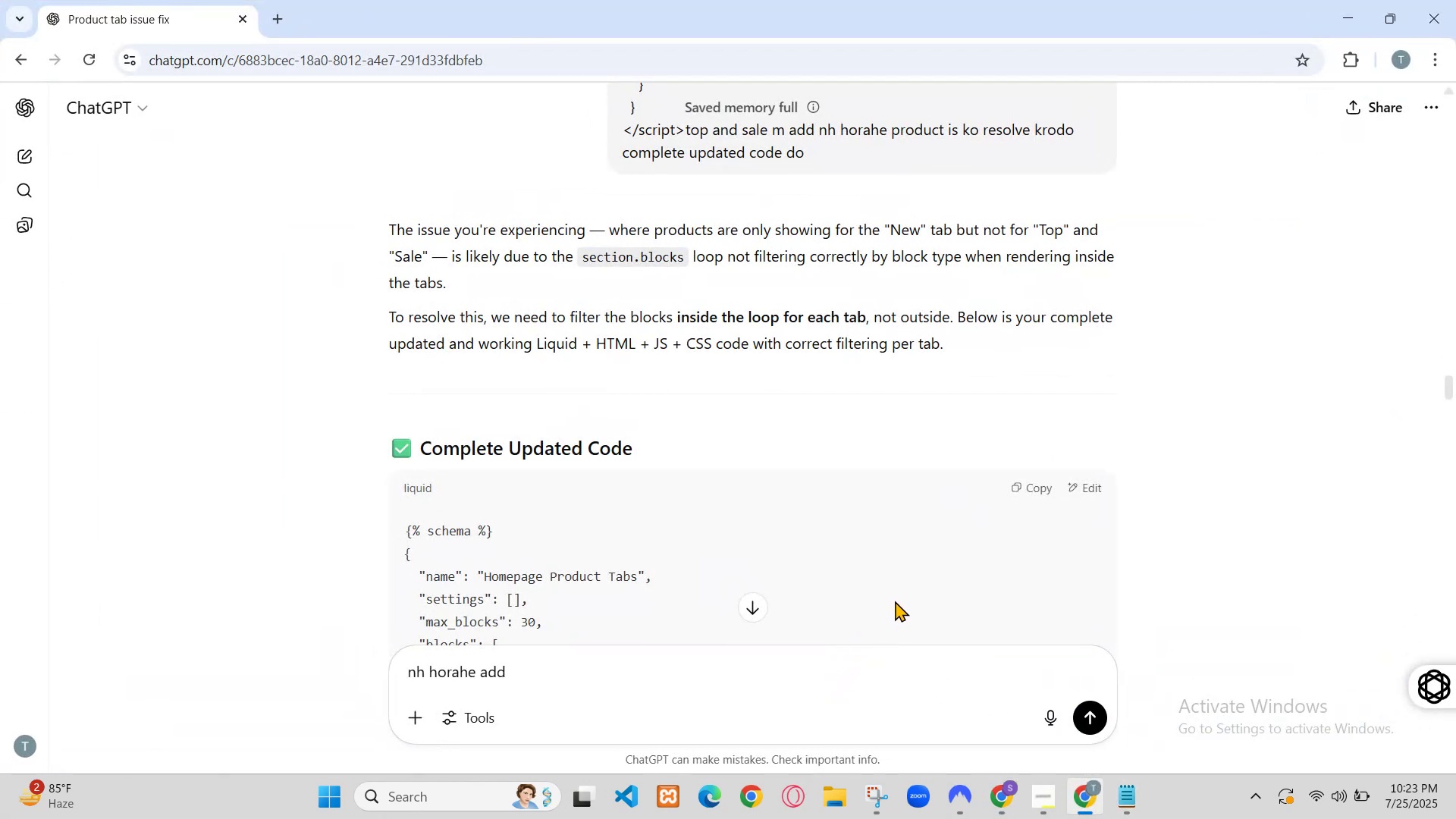 
right_click([170, 337])
 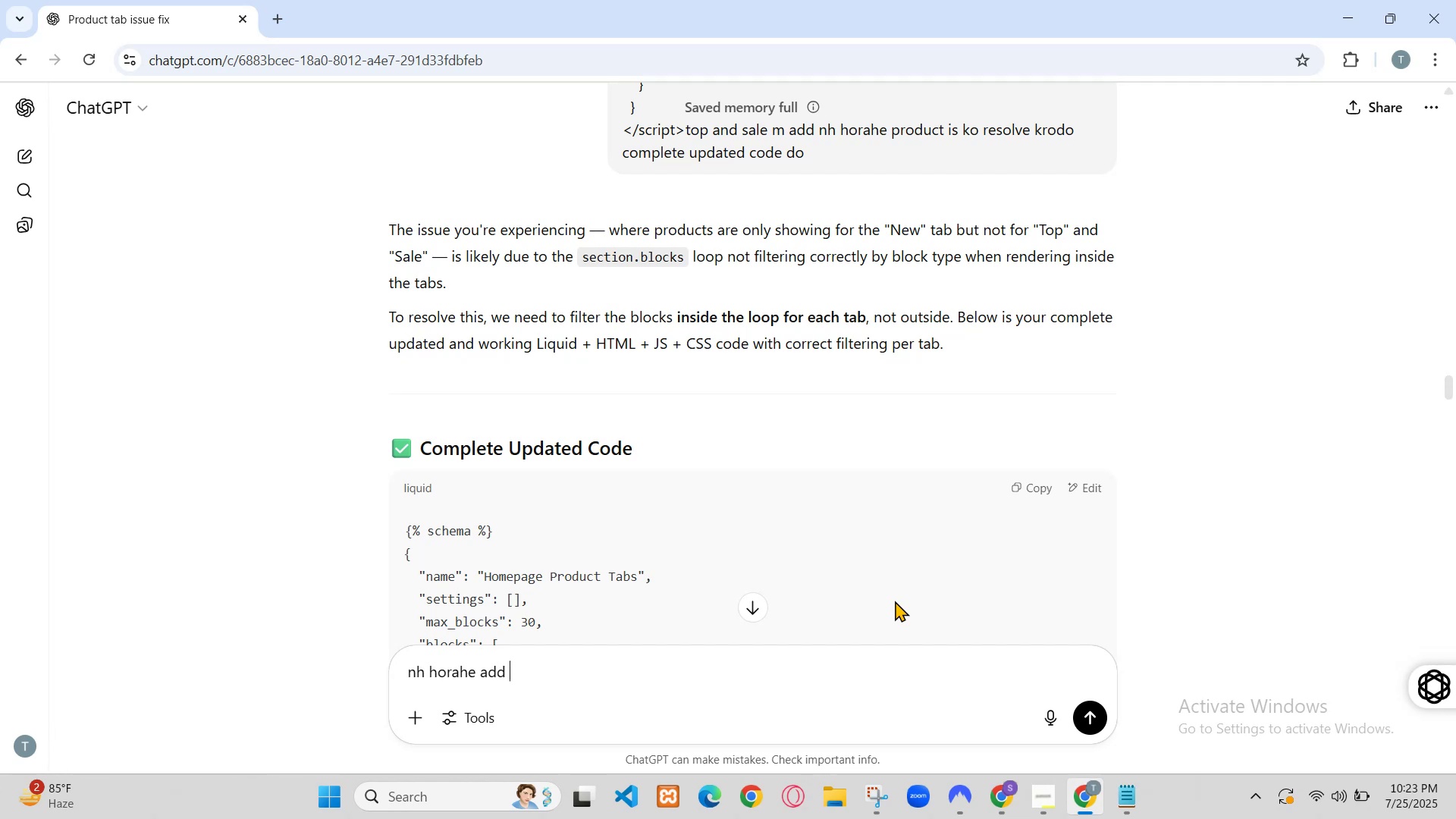 
left_click([241, 435])
 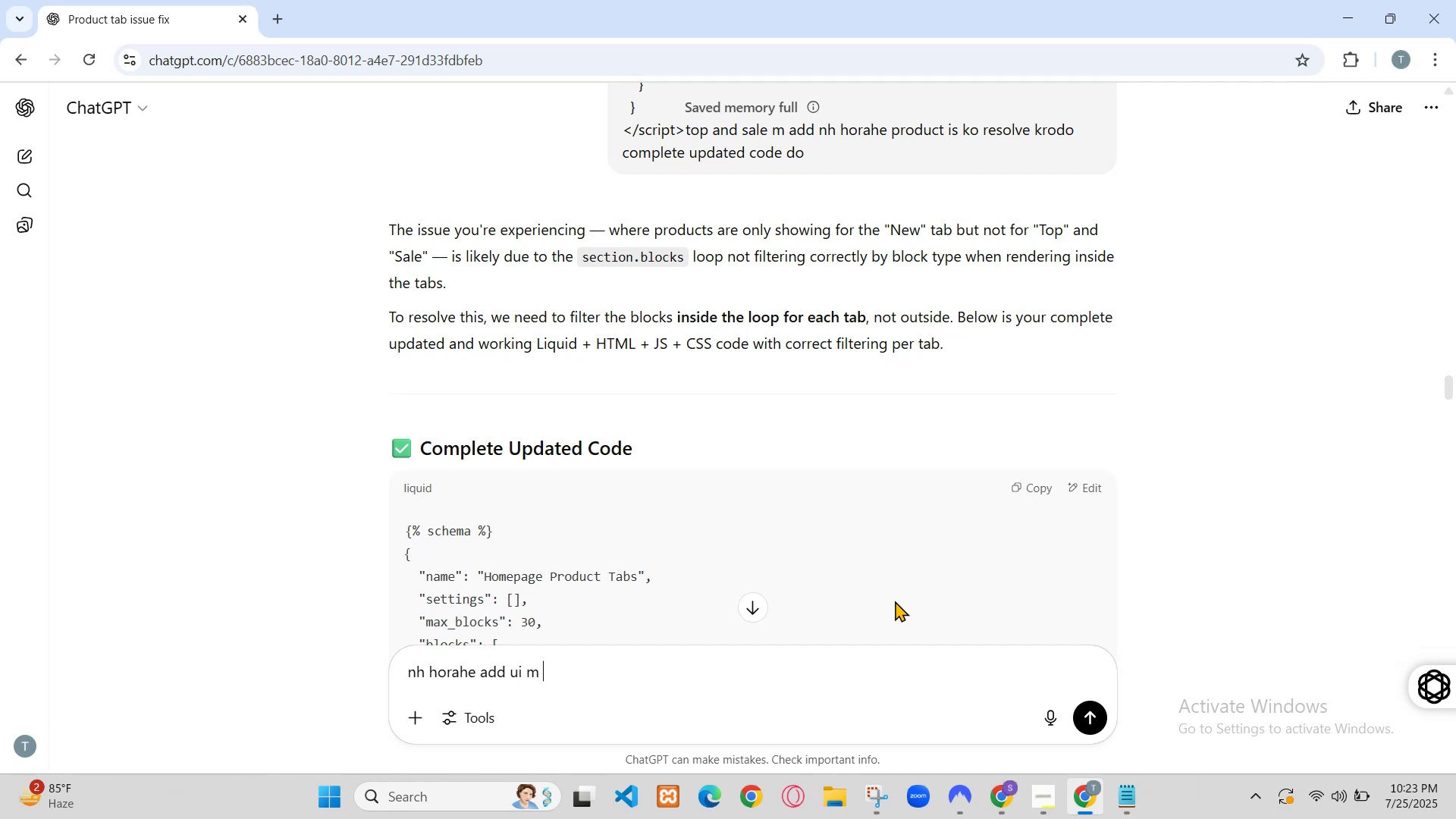 
left_click([959, 504])
 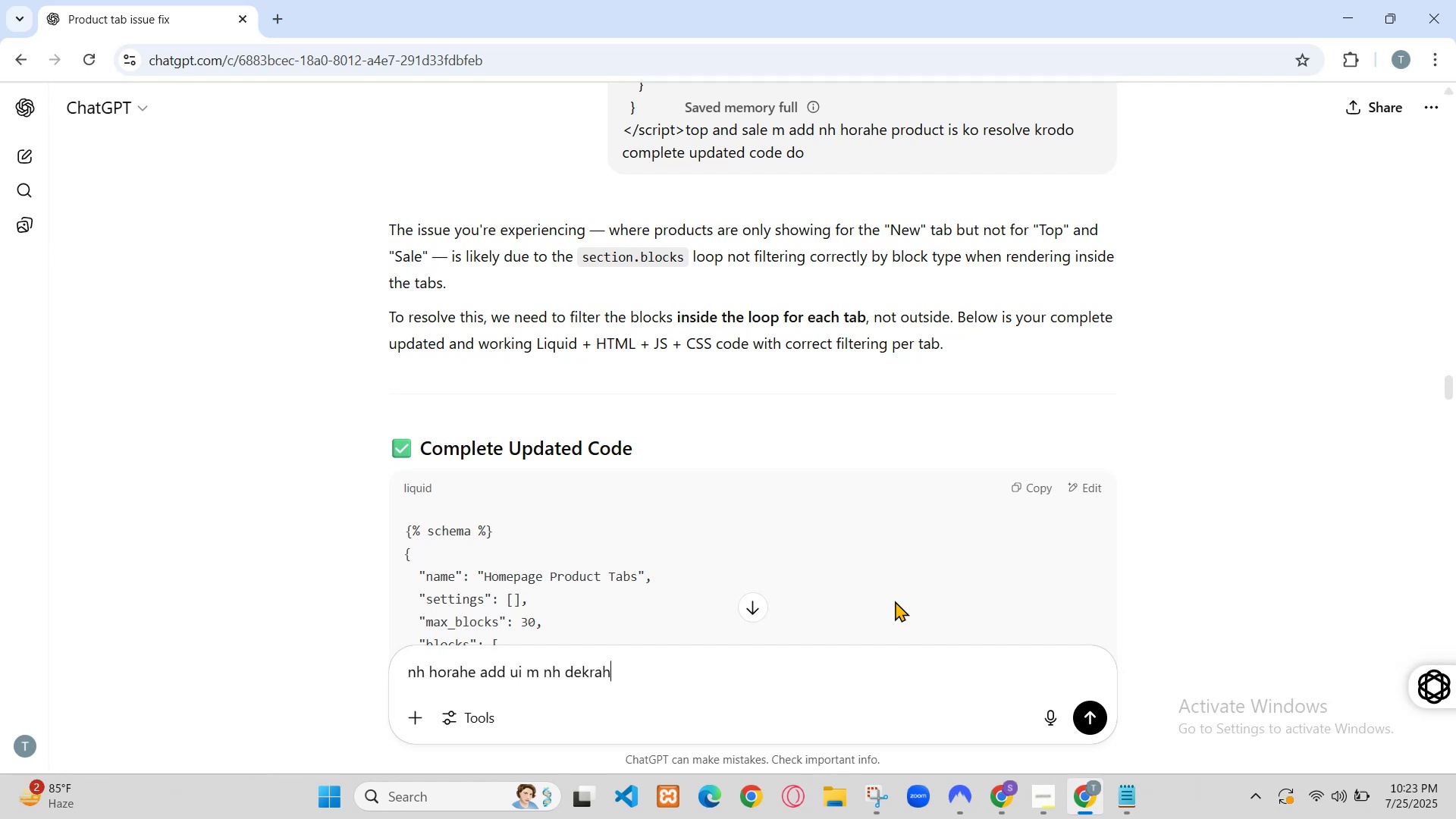 
left_click([968, 290])
 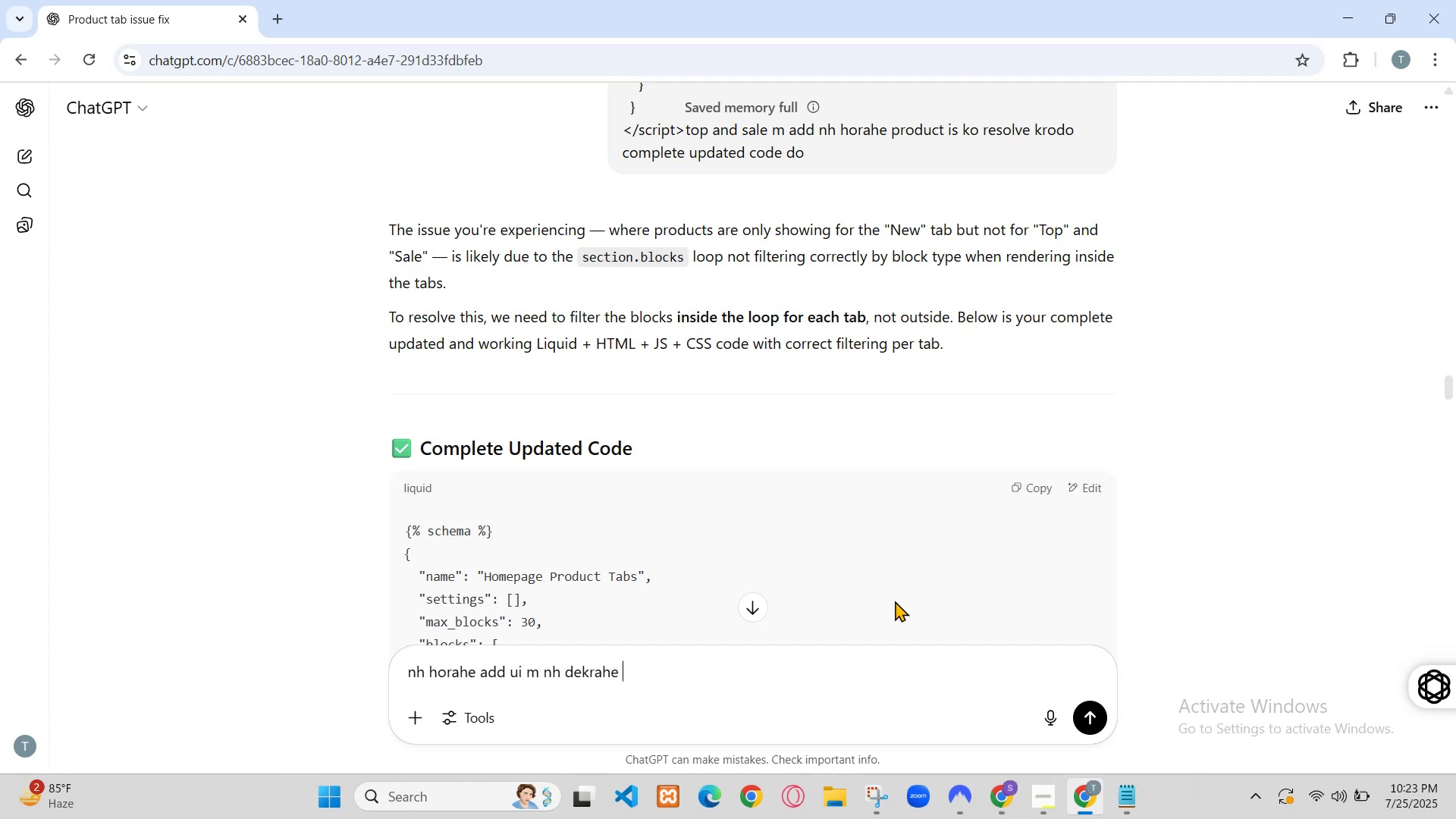 
left_click([886, 490])
 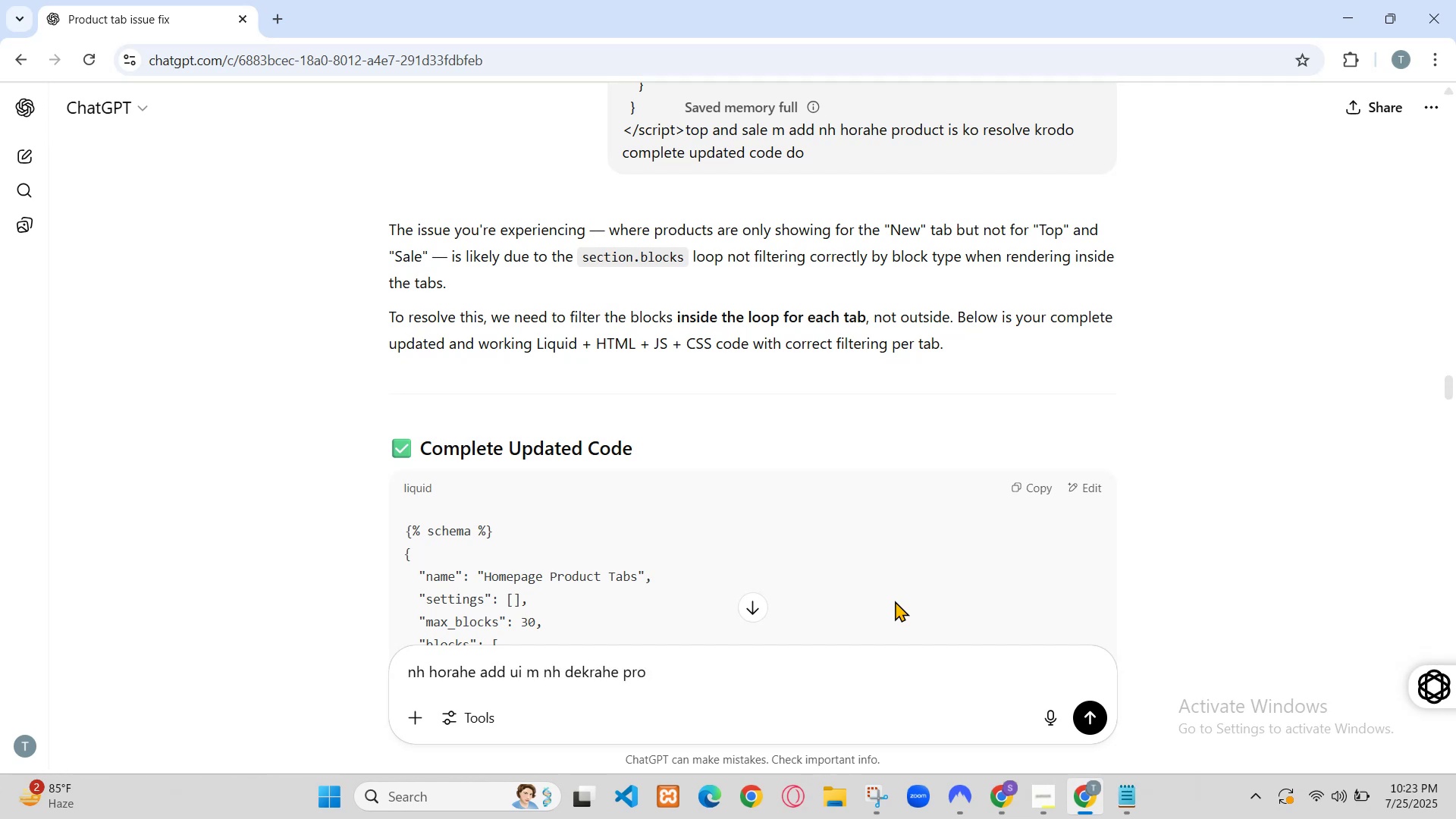 
left_click([187, 99])
 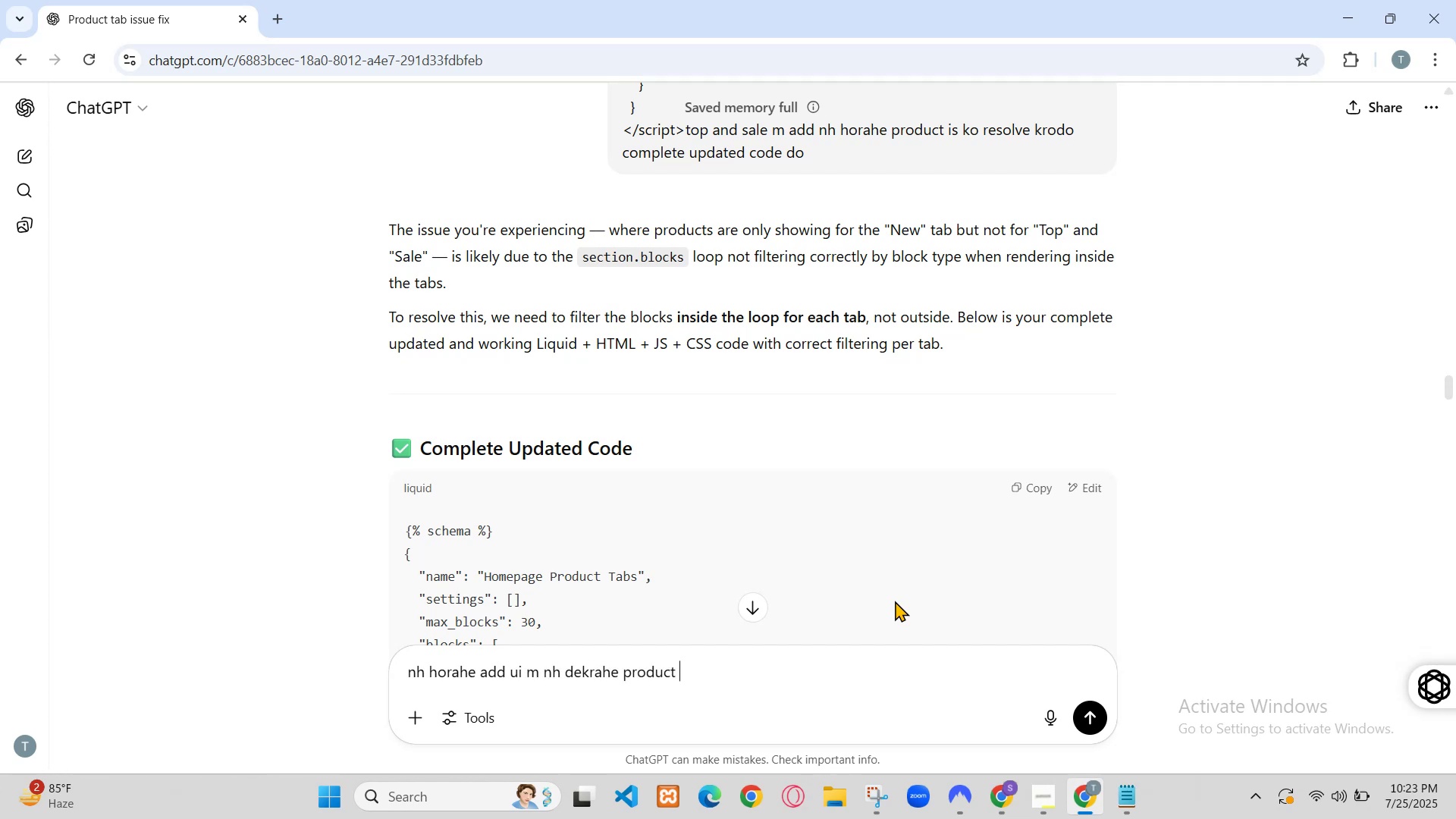 
left_click([112, 287])
 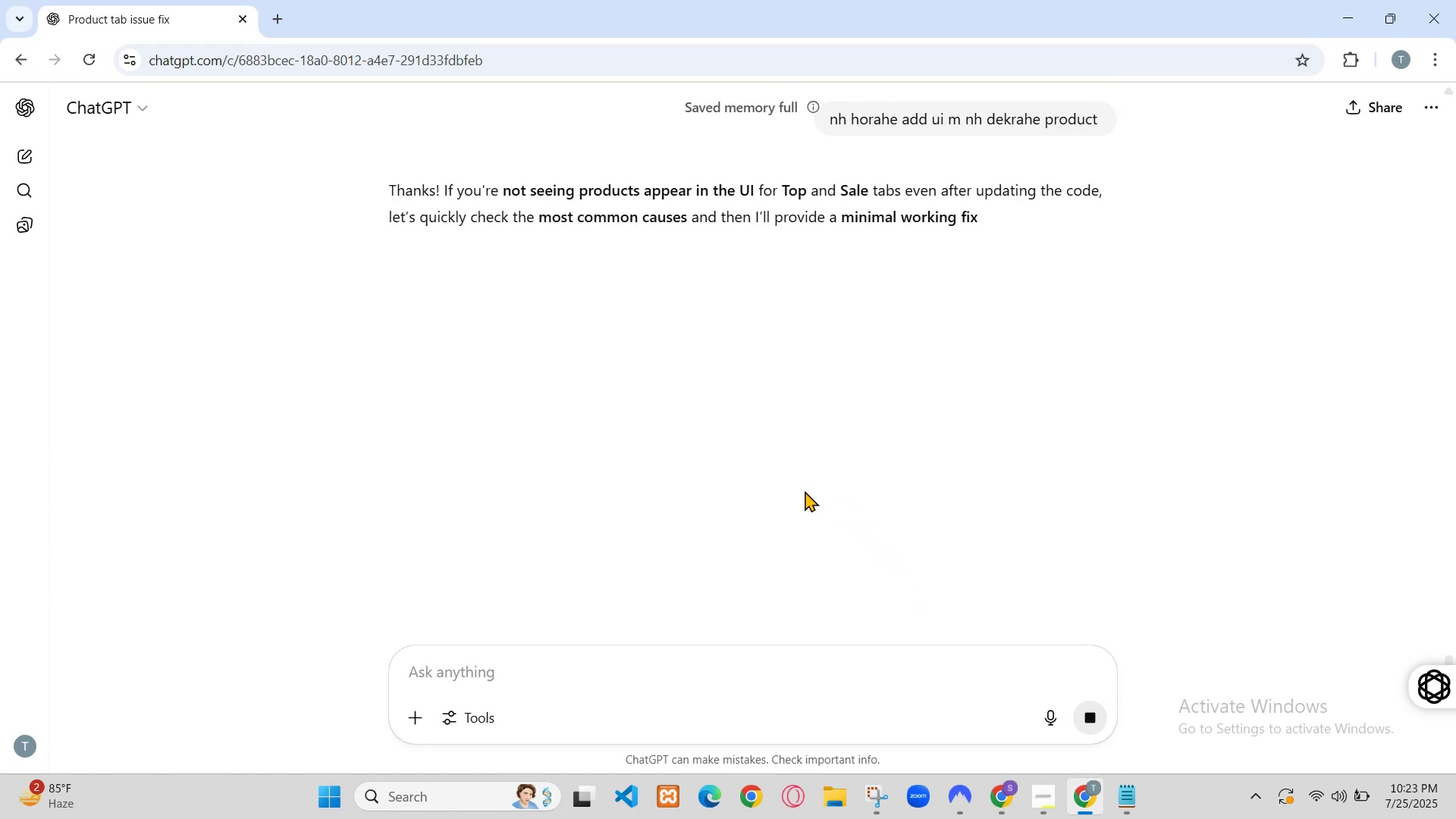 
left_click([557, 20])
 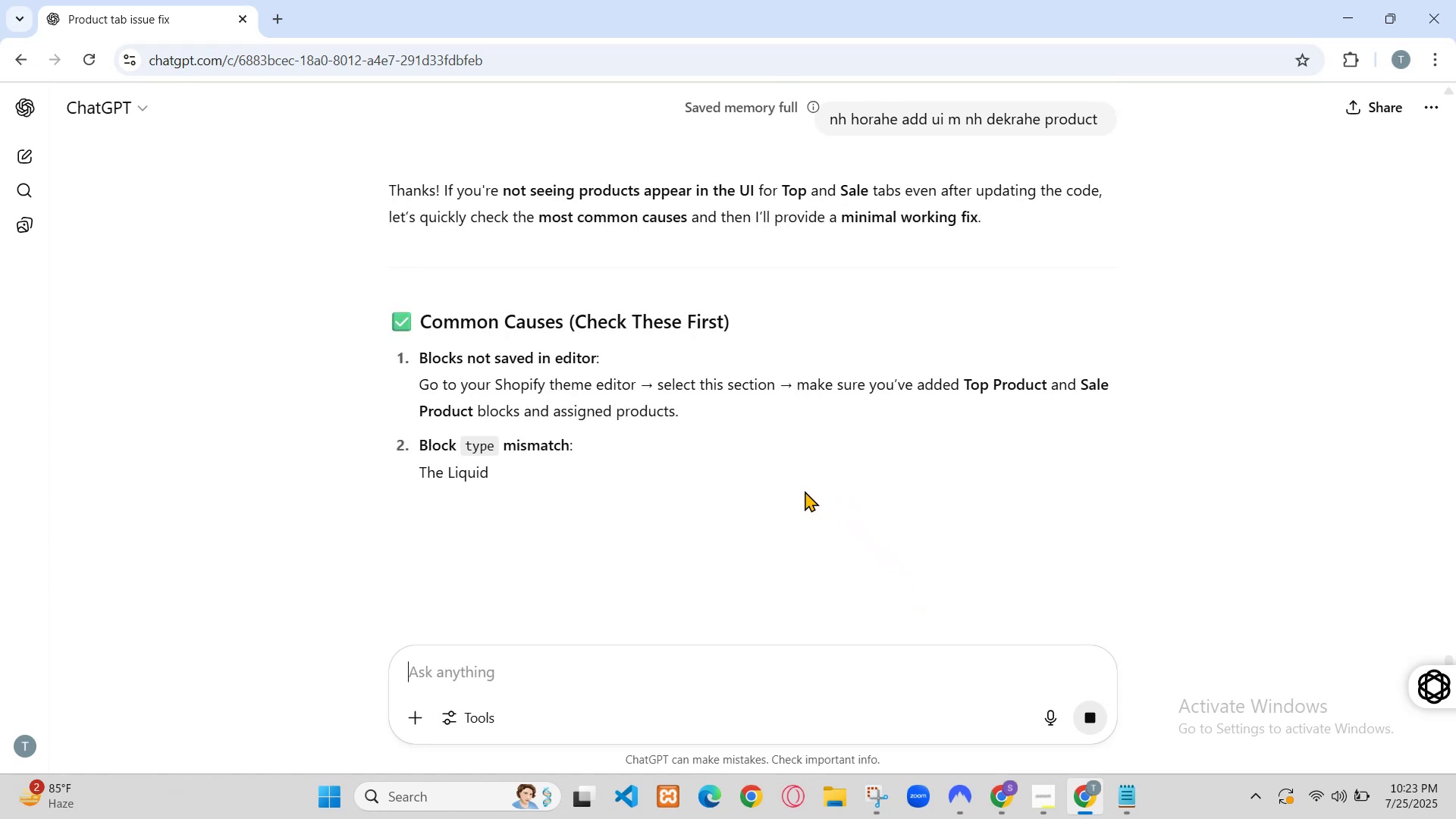 
left_click([363, 0])
 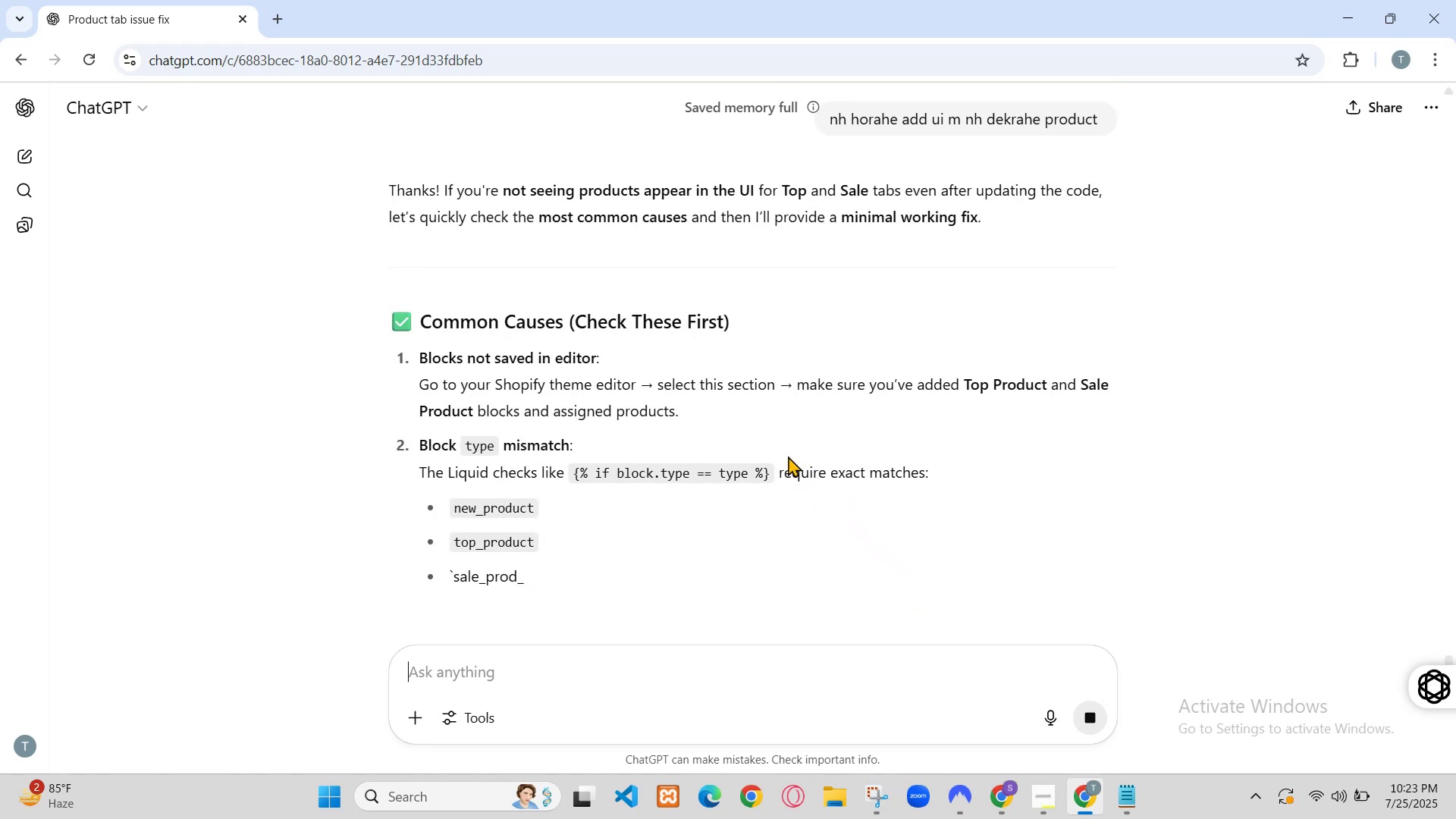 
scroll: coordinate [711, 393], scroll_direction: down, amount: 15.0
 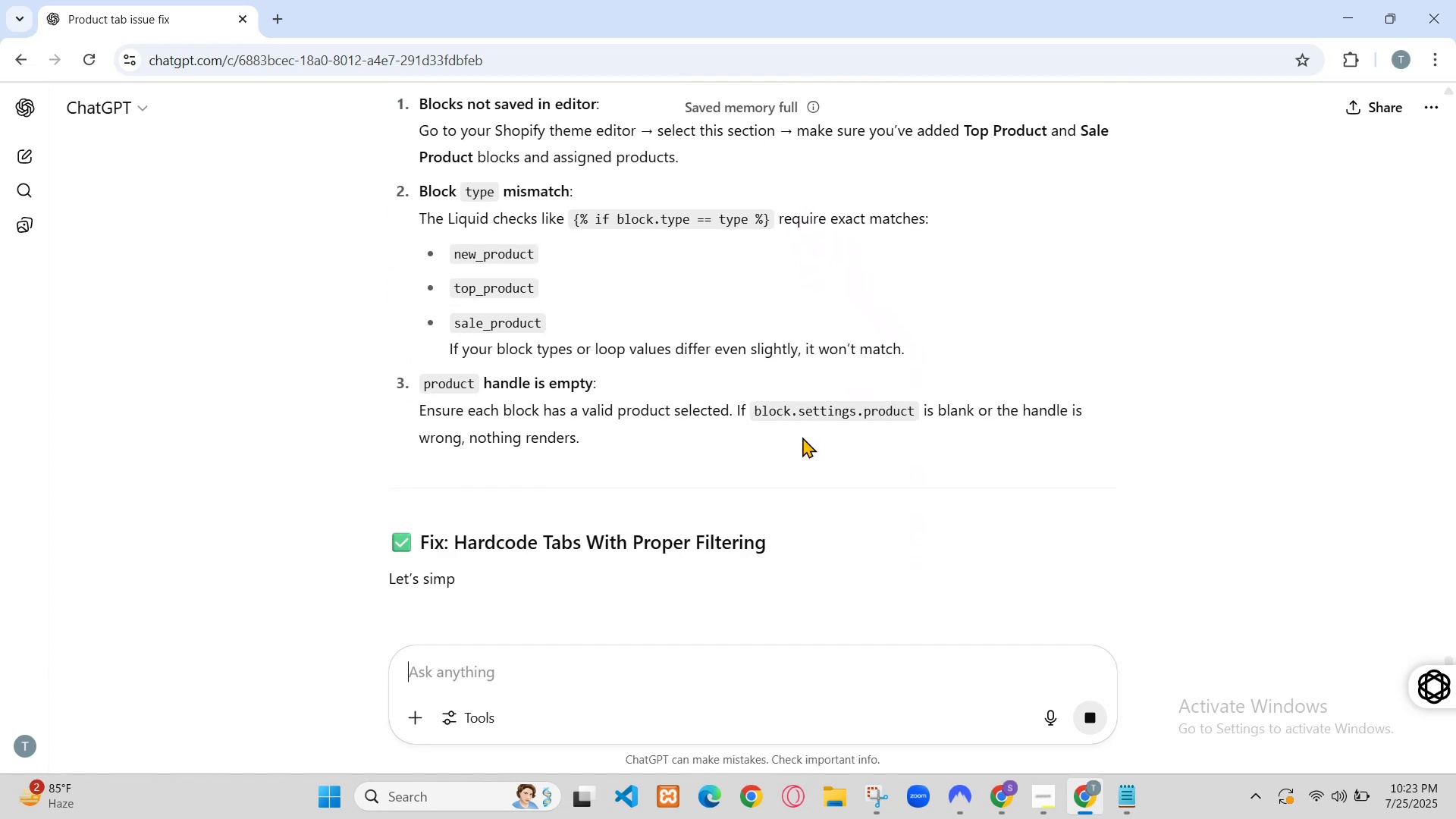 
scroll: coordinate [708, 412], scroll_direction: up, amount: 1.0
 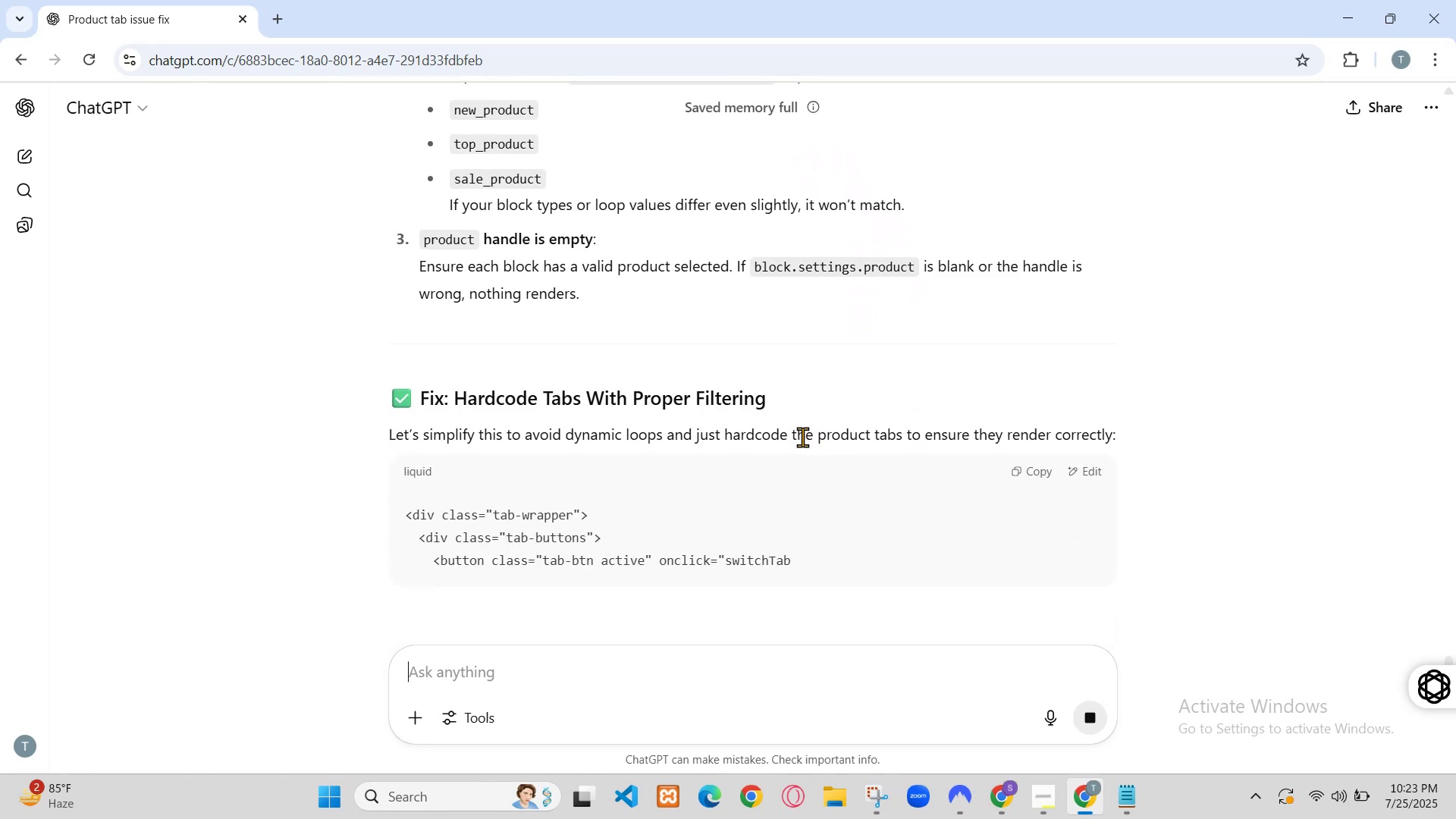 
scroll: coordinate [897, 645], scroll_direction: down, amount: 4.0
 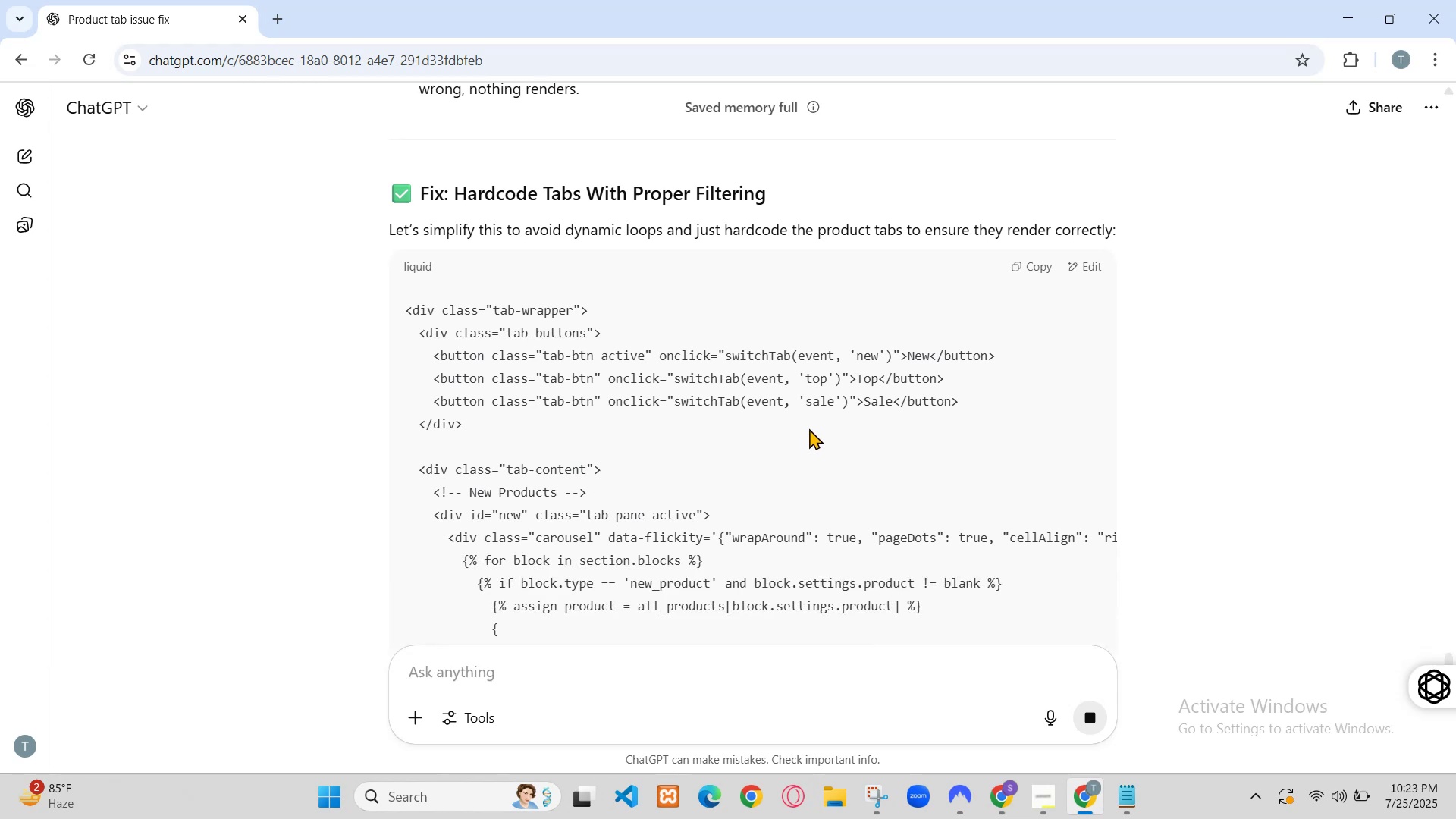 
left_click([718, 209])
 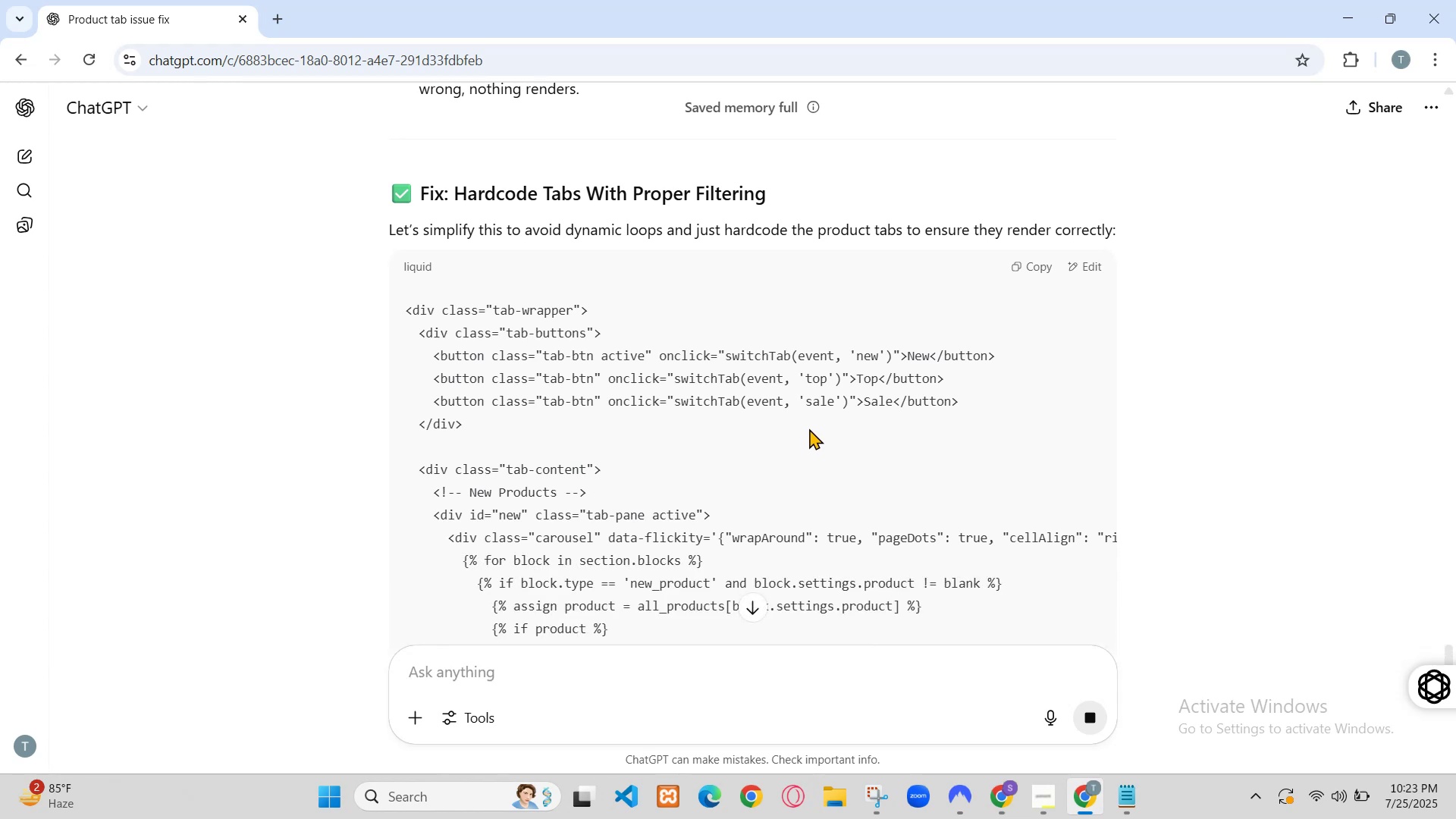 
left_click([777, 494])
 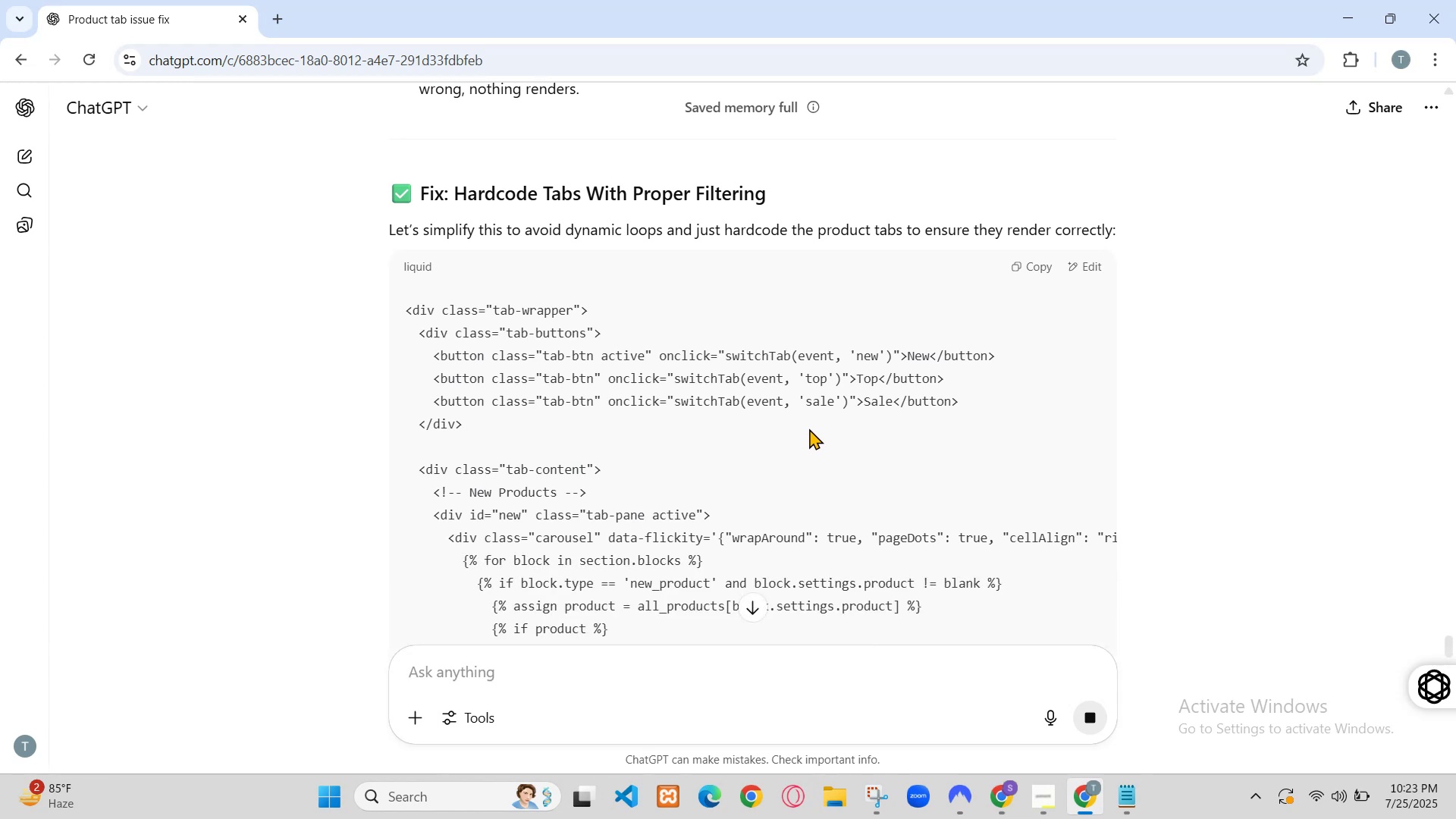 
scroll: coordinate [1001, 708], scroll_direction: down, amount: 11.0
 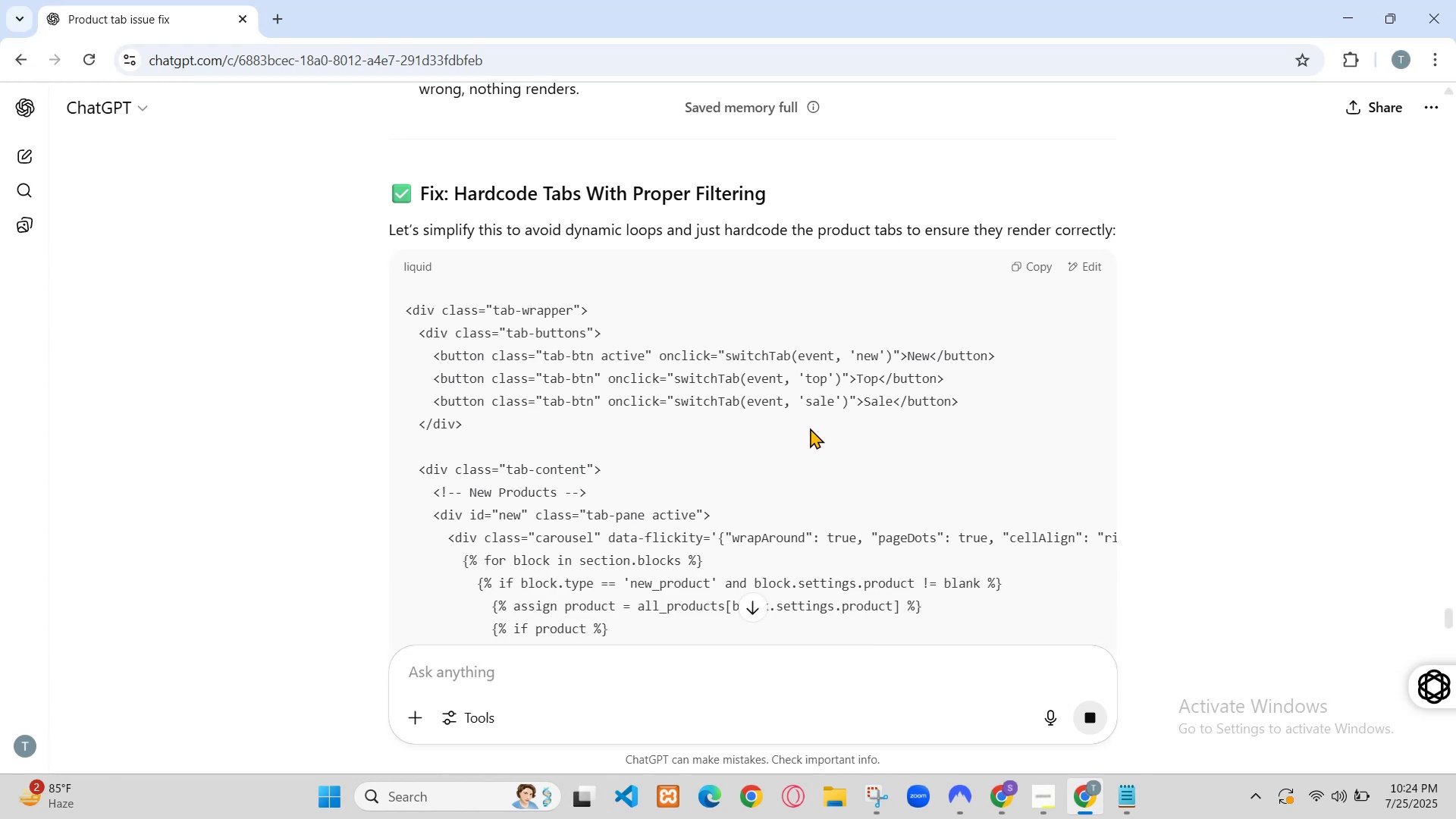 
left_click([1294, 739])
 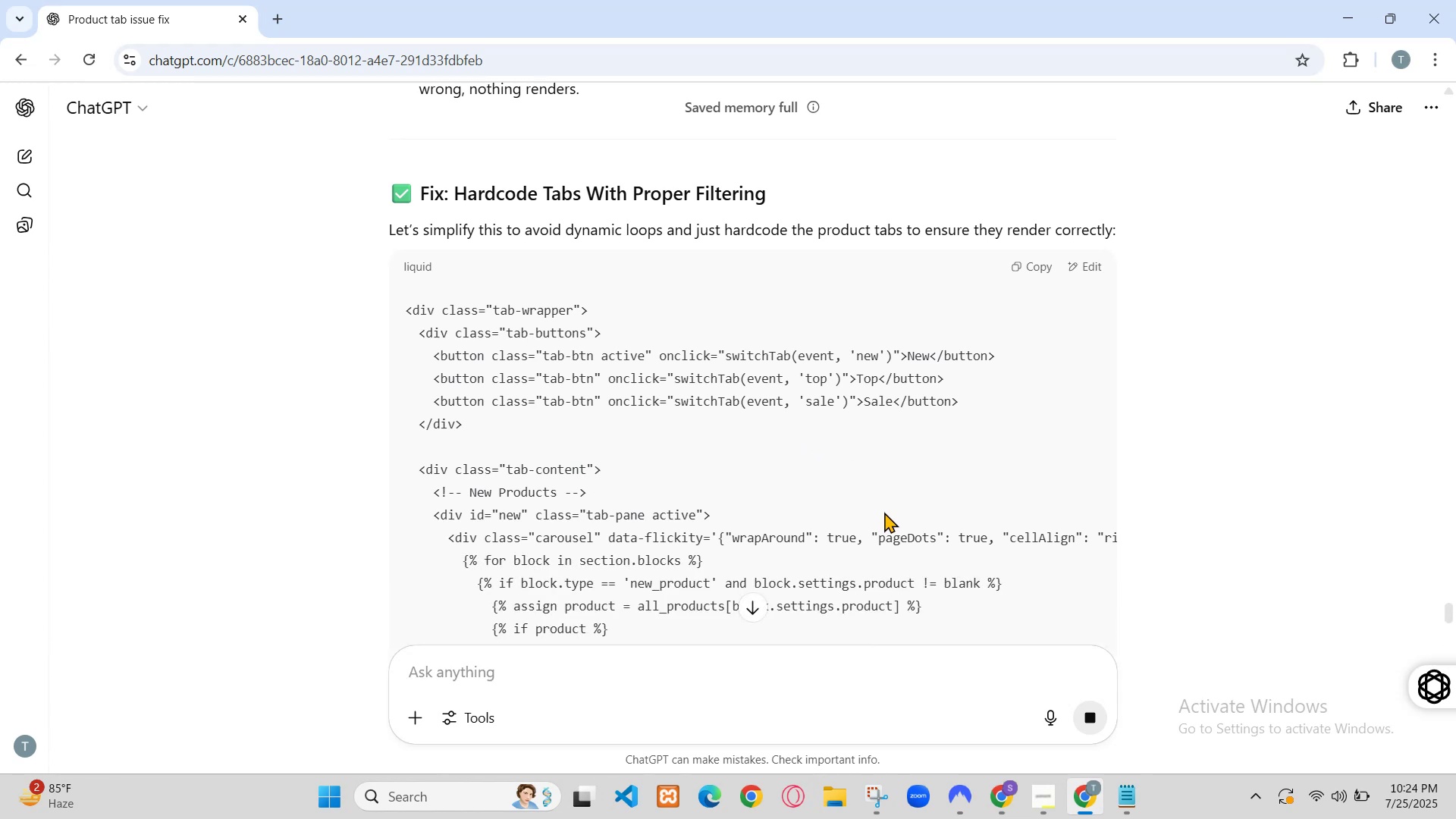 
left_click([1322, 671])
 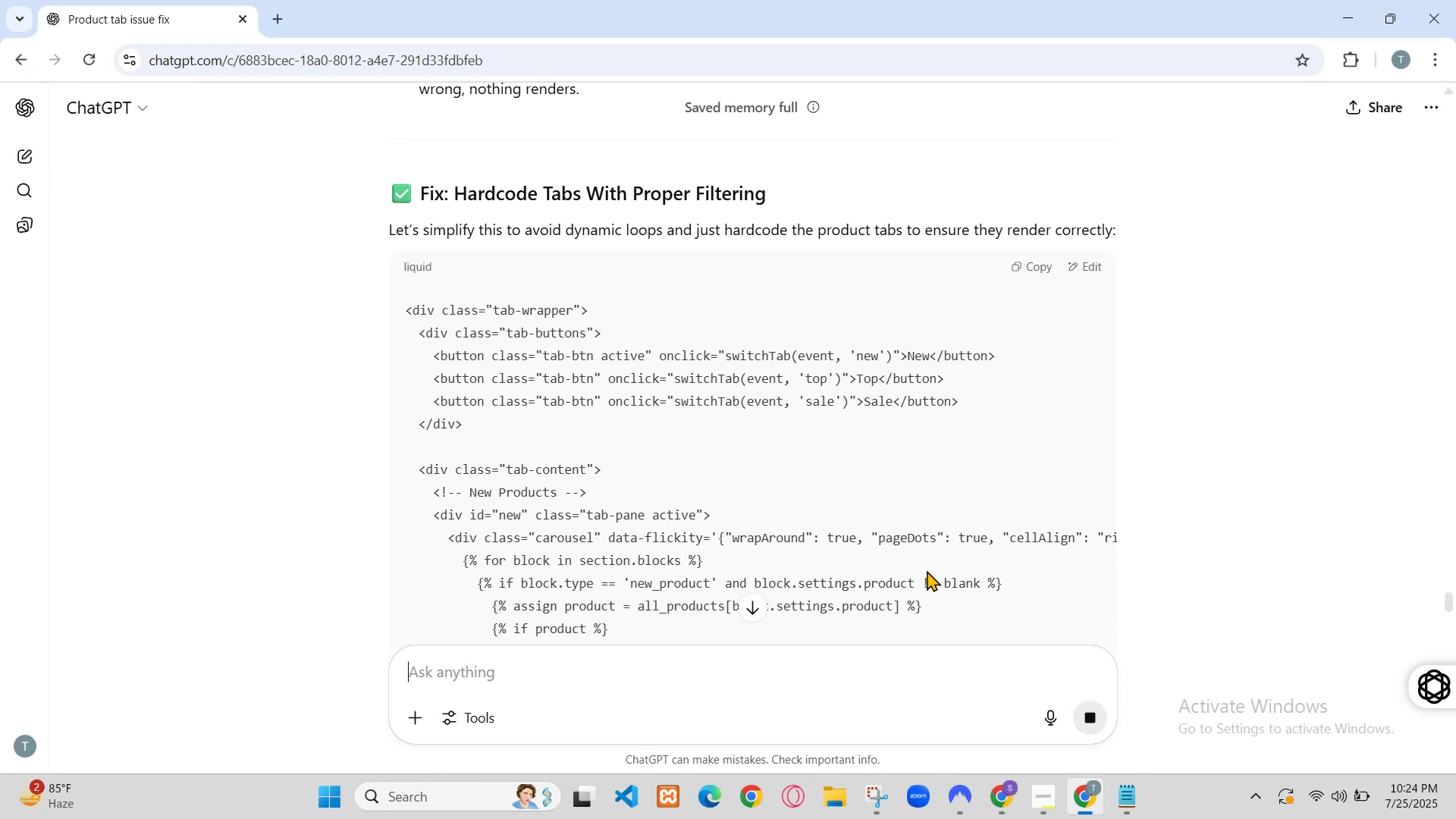 
left_click([279, 0])
 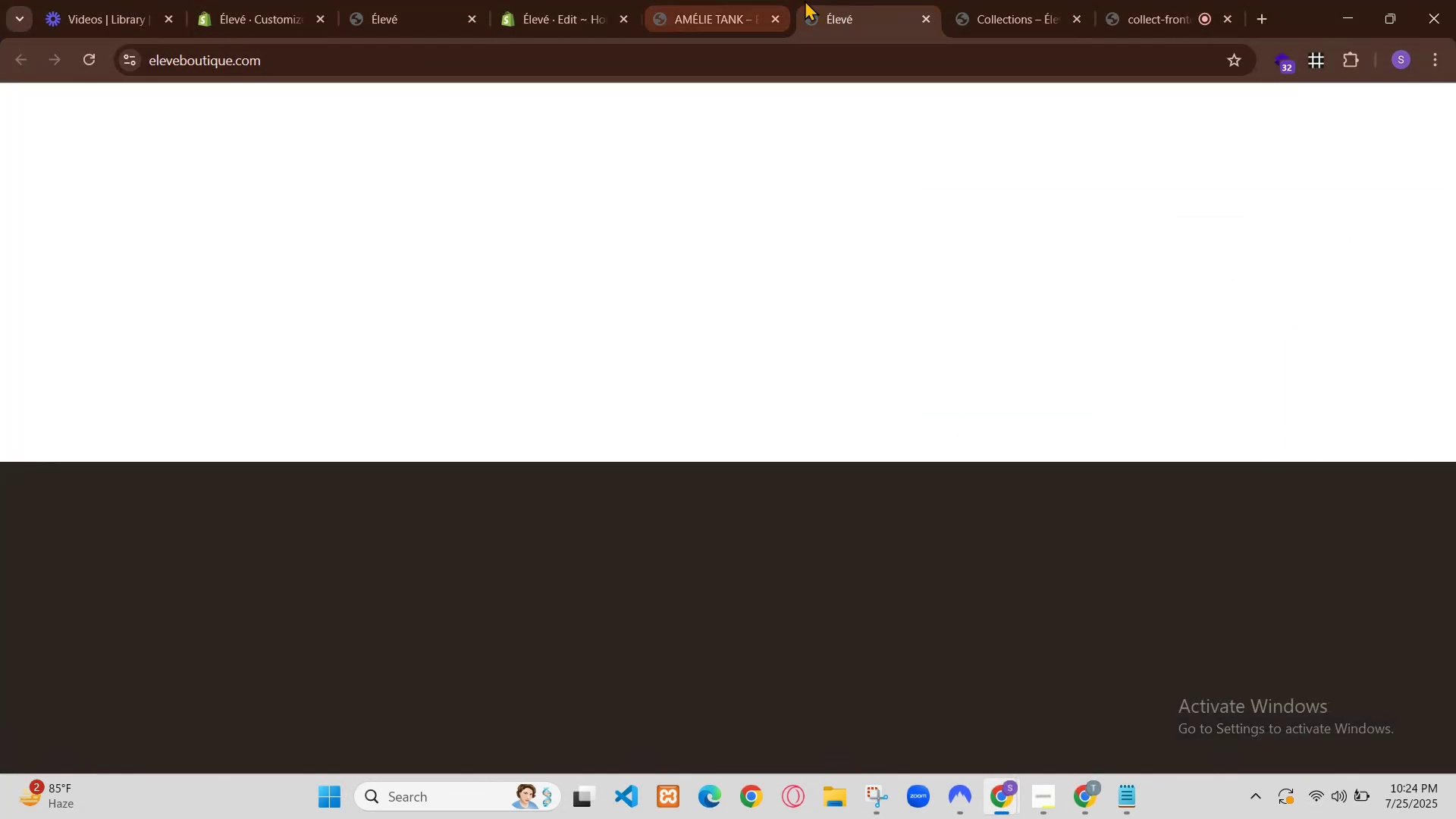 
wait(10.38)
 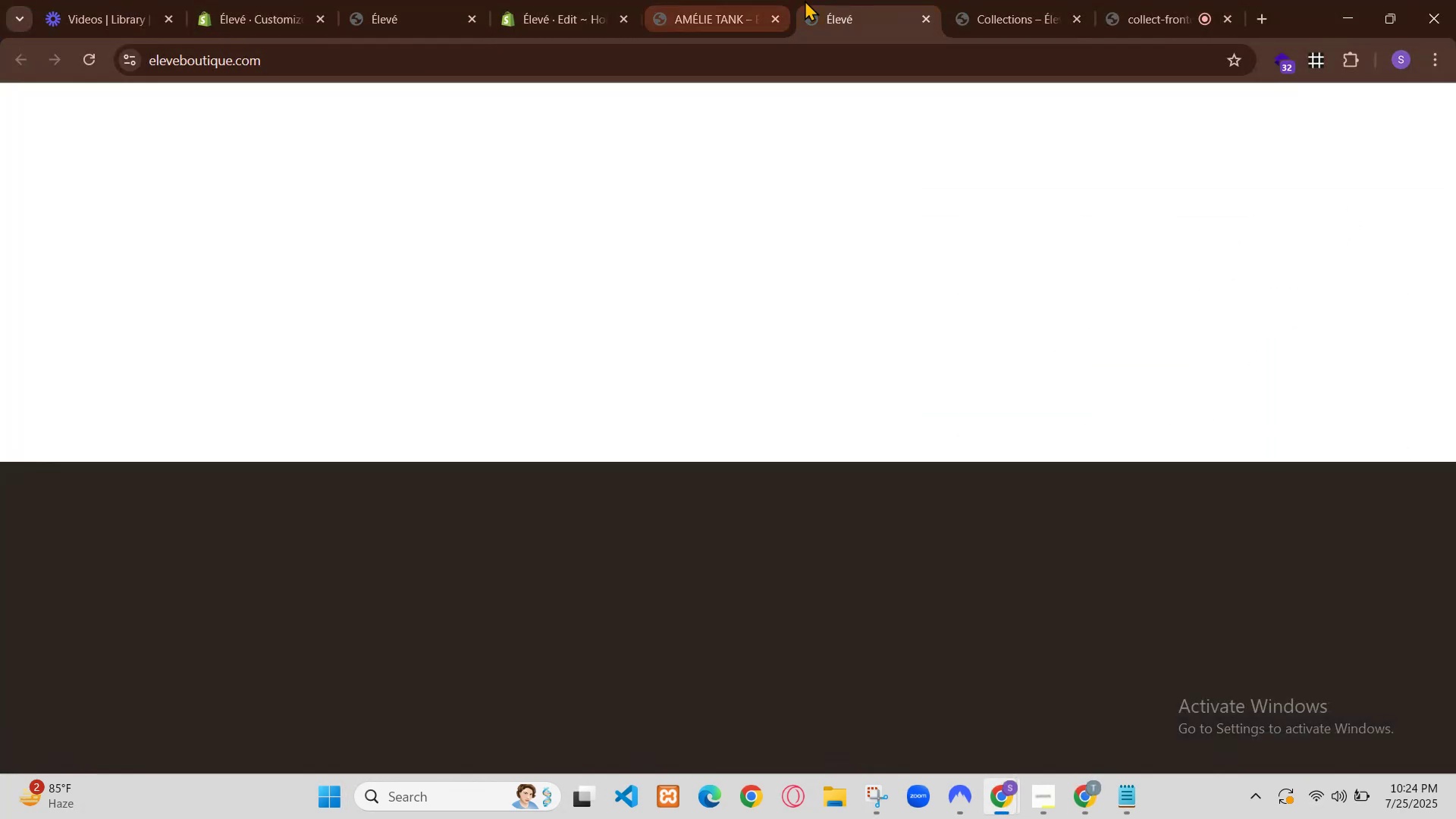 
left_click([61, 162])
 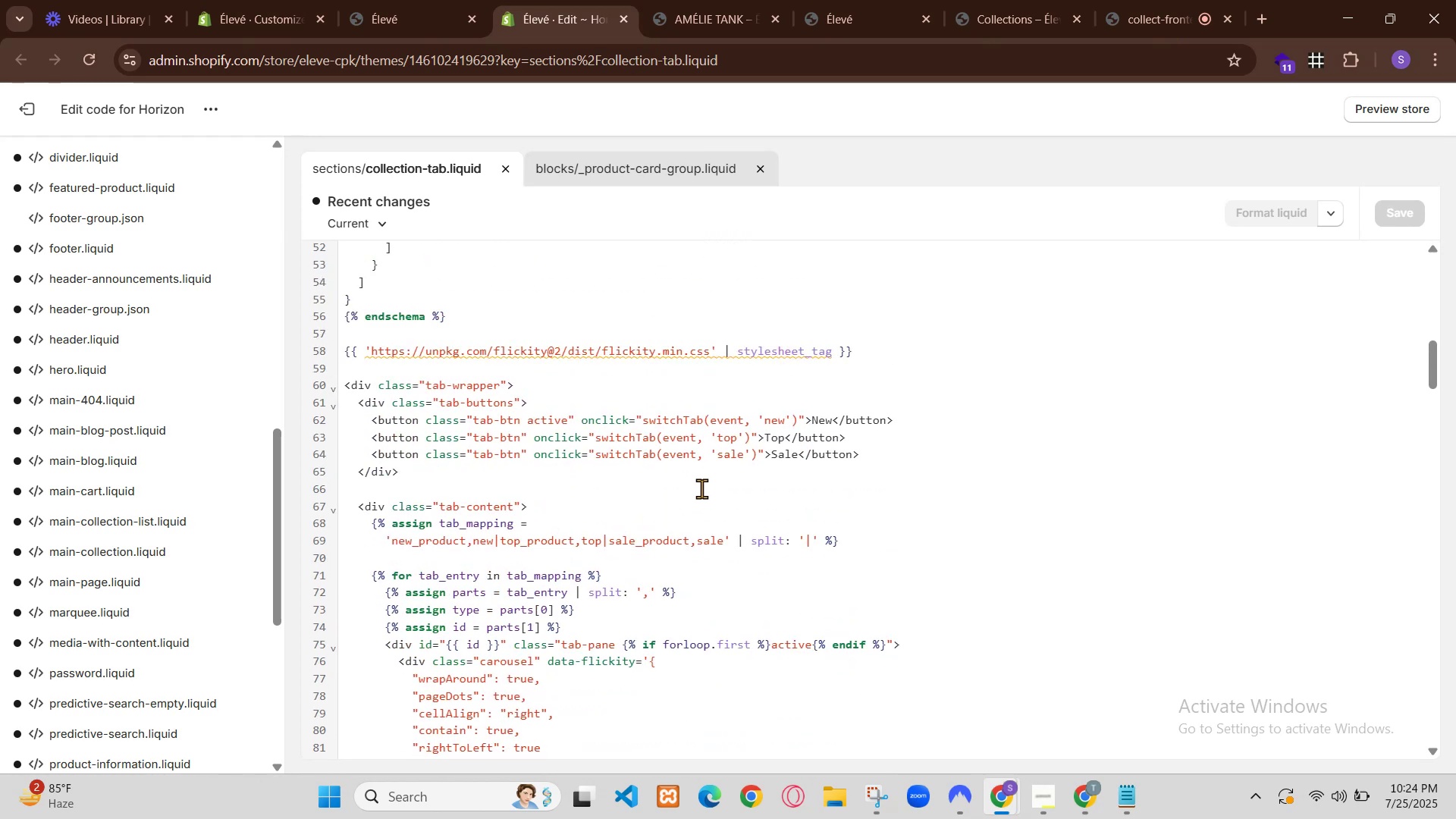 
left_click([397, 0])
 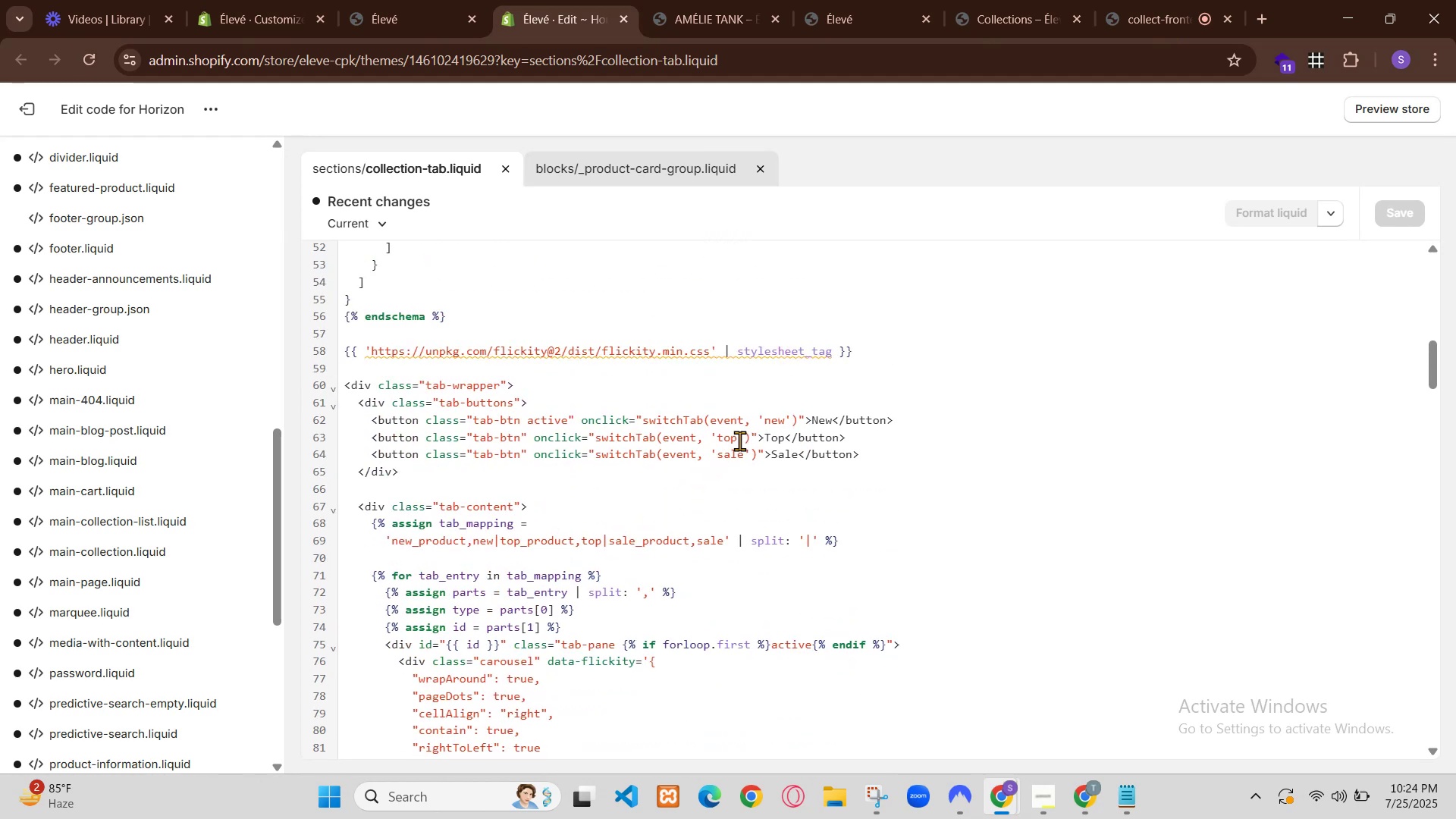 
scroll: coordinate [770, 540], scroll_direction: down, amount: 2.0
 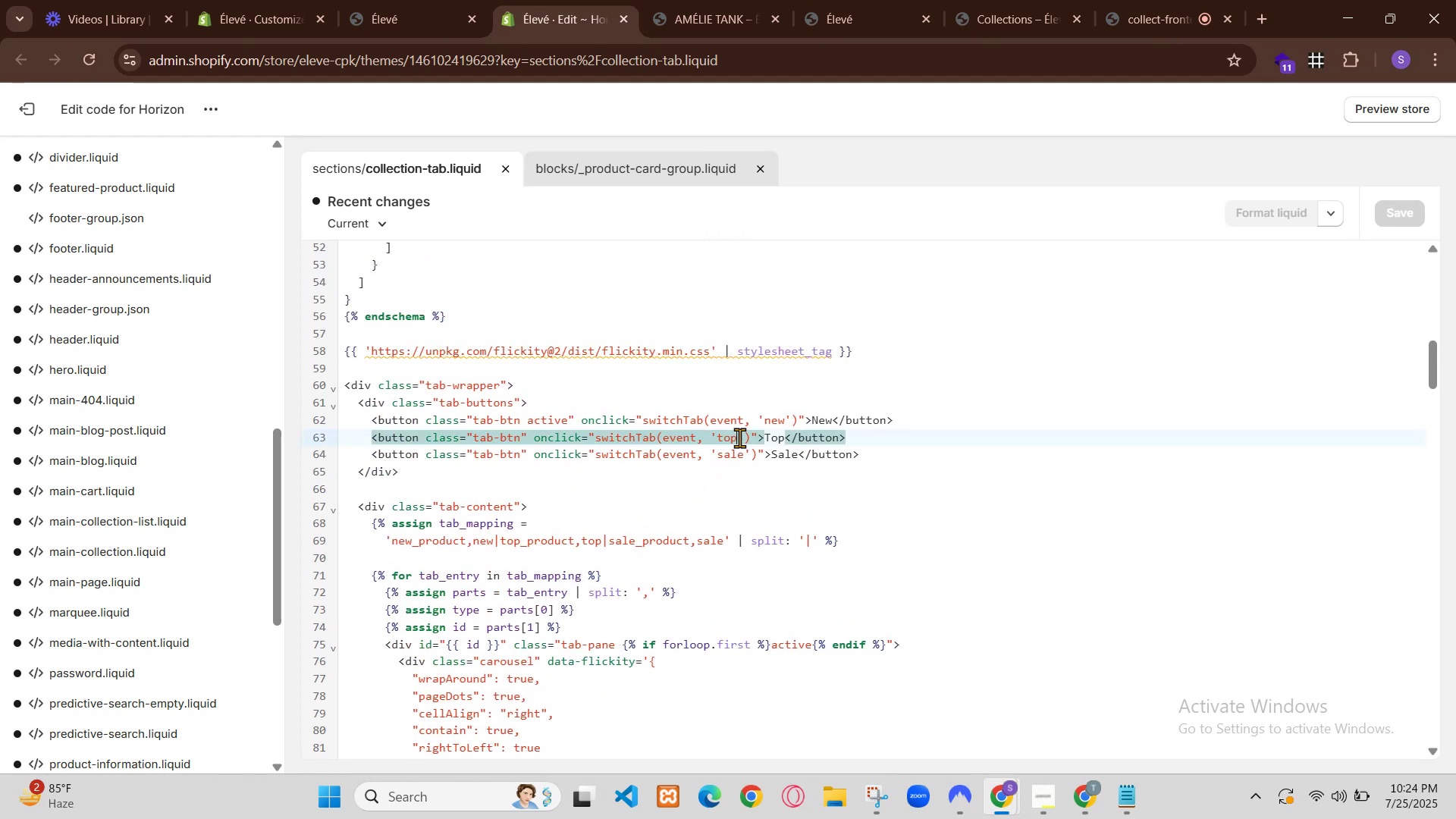 
left_click([446, 0])
 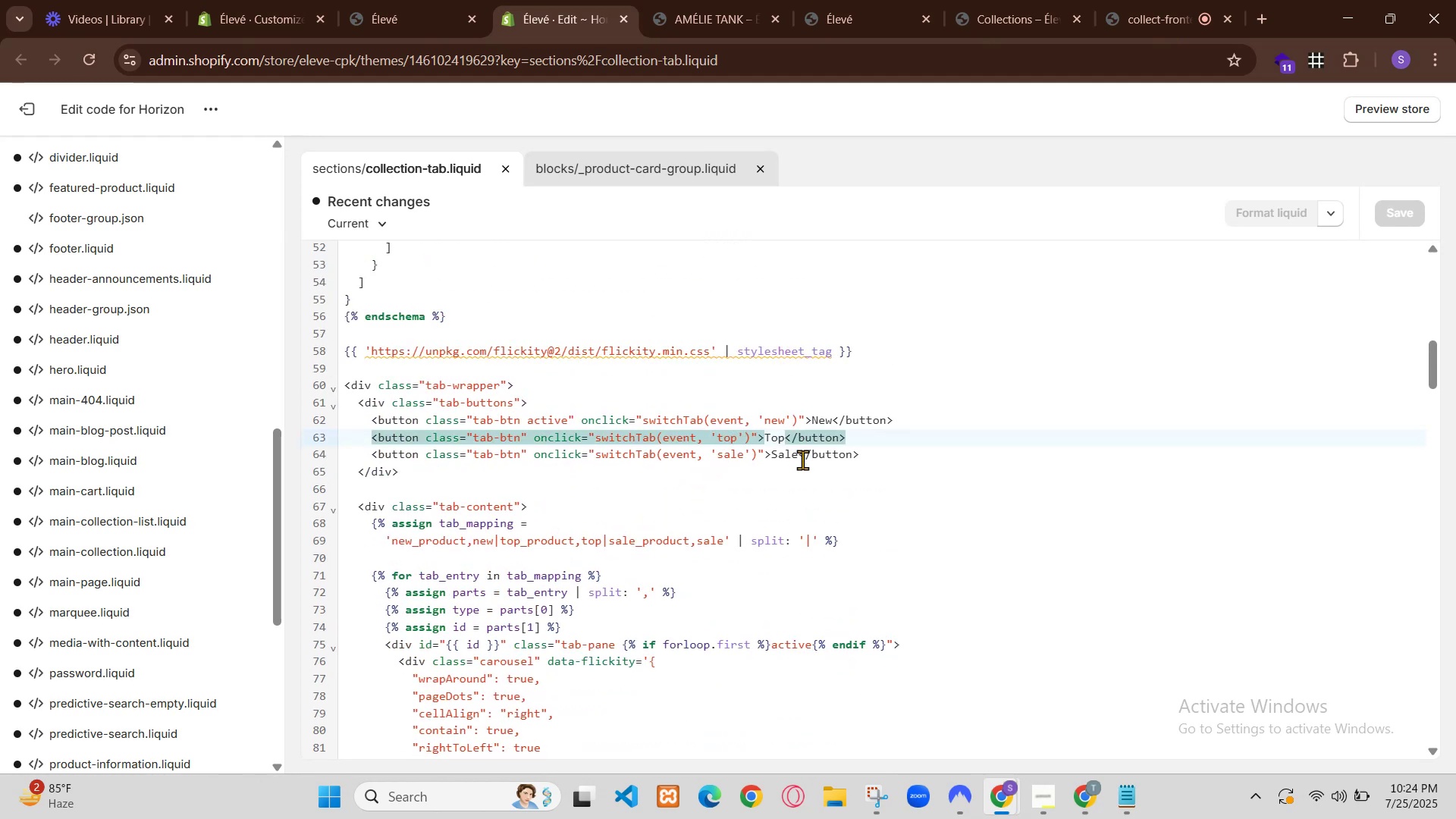 
scroll: coordinate [651, 475], scroll_direction: down, amount: 19.0
 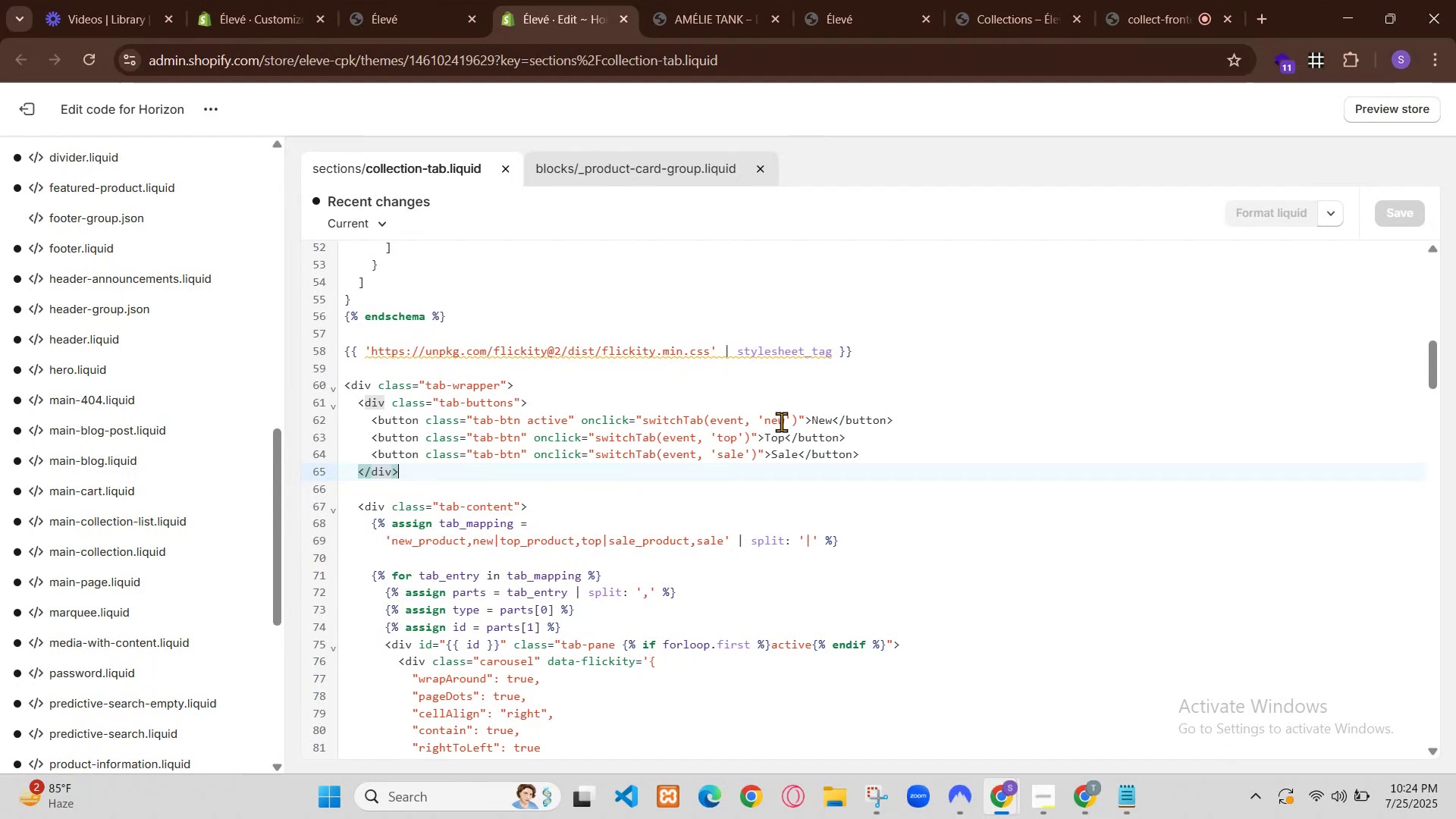 
left_click([722, 561])
 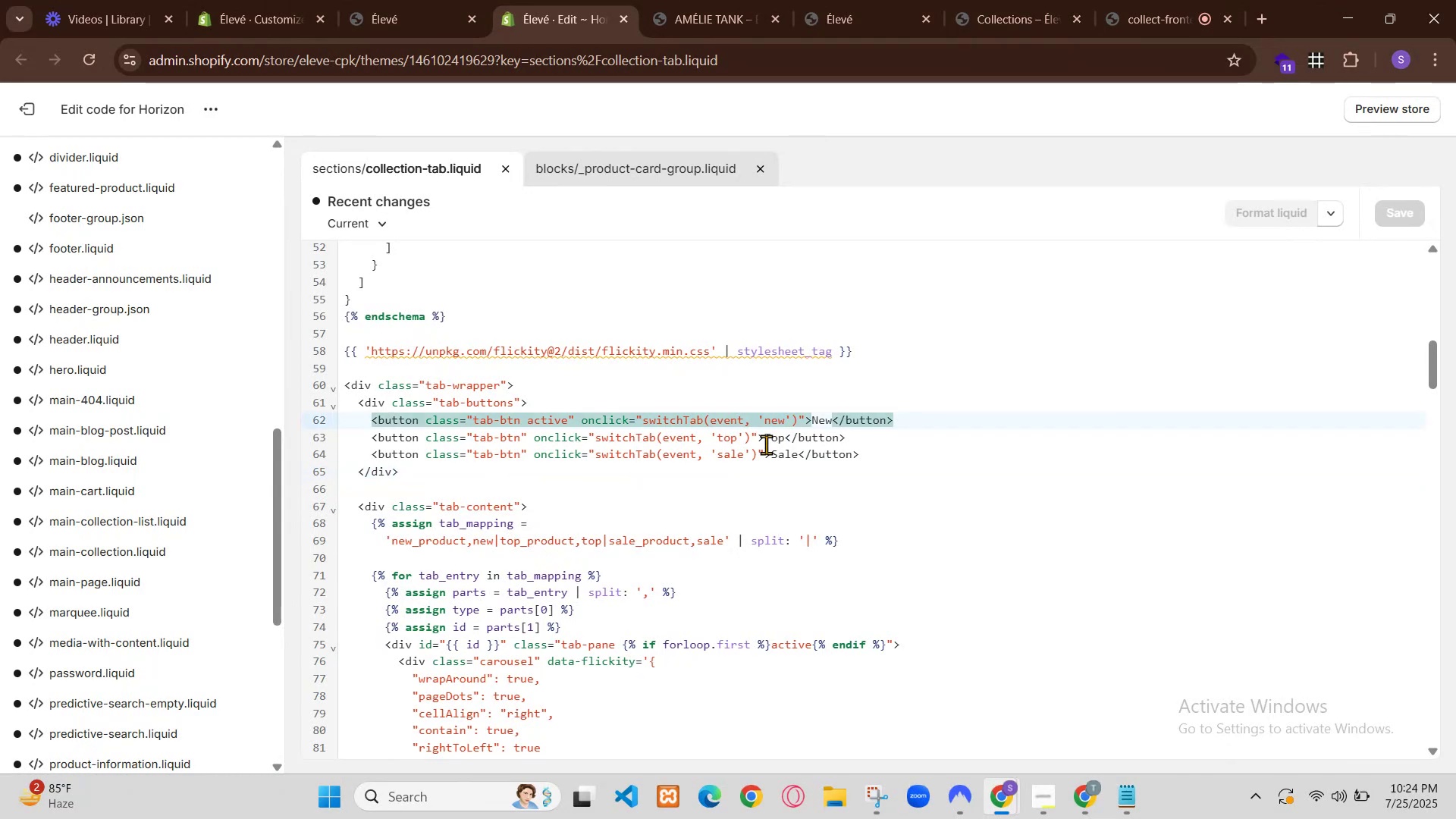 
left_click([723, 557])
 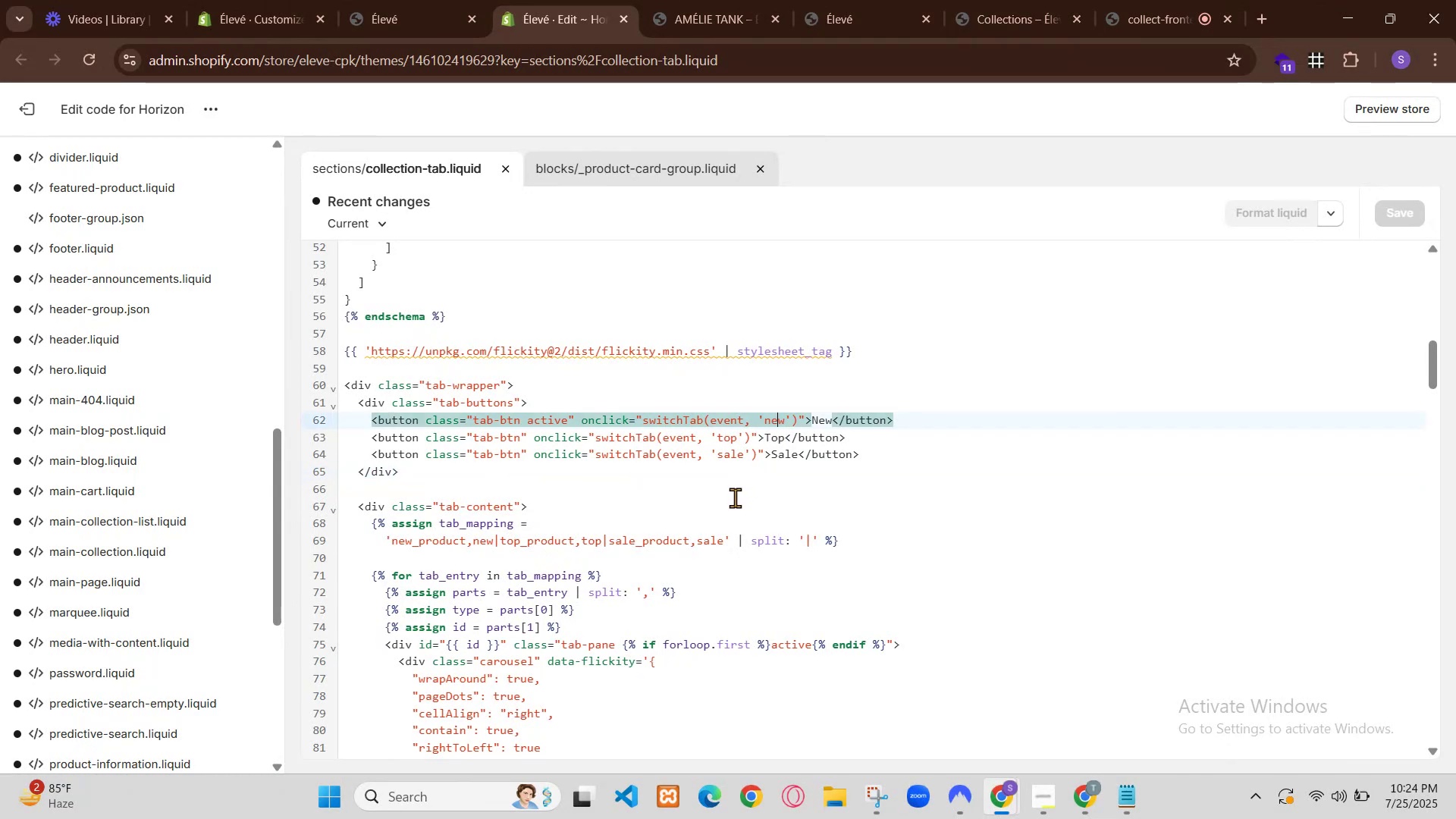 
double_click([696, 557])
 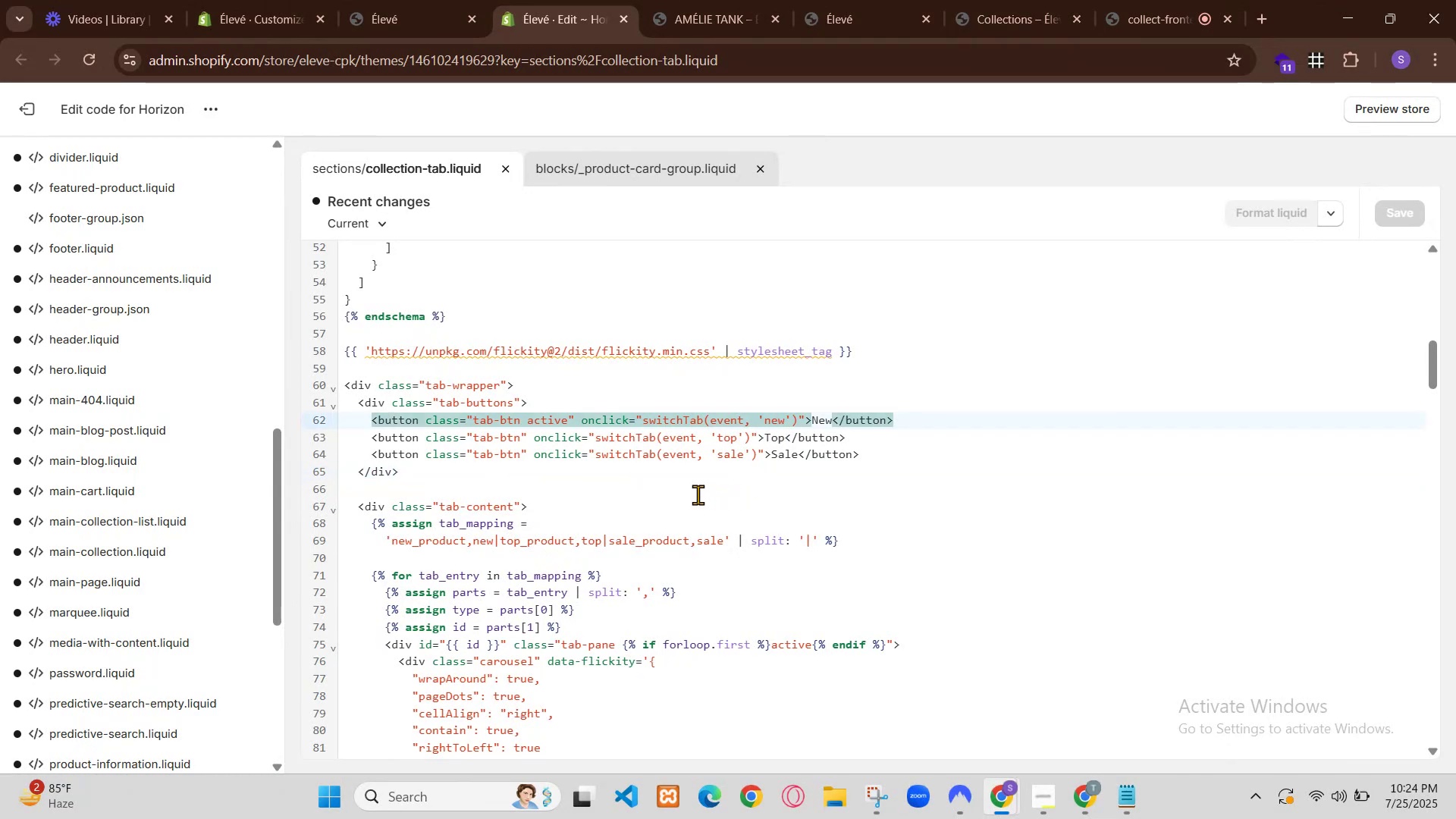 
triple_click([696, 557])
 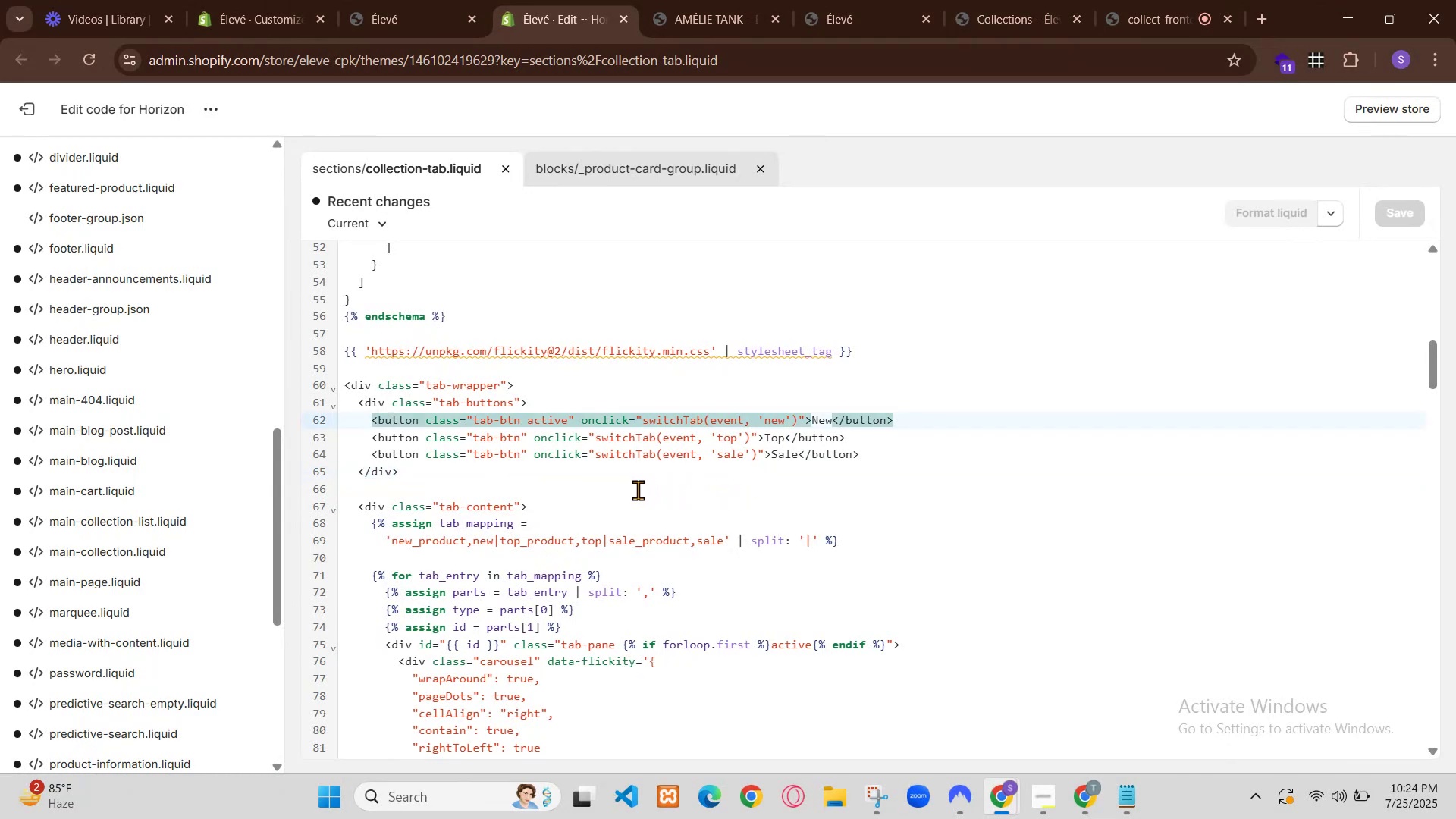 
scroll: coordinate [711, 544], scroll_direction: up, amount: 1.0
 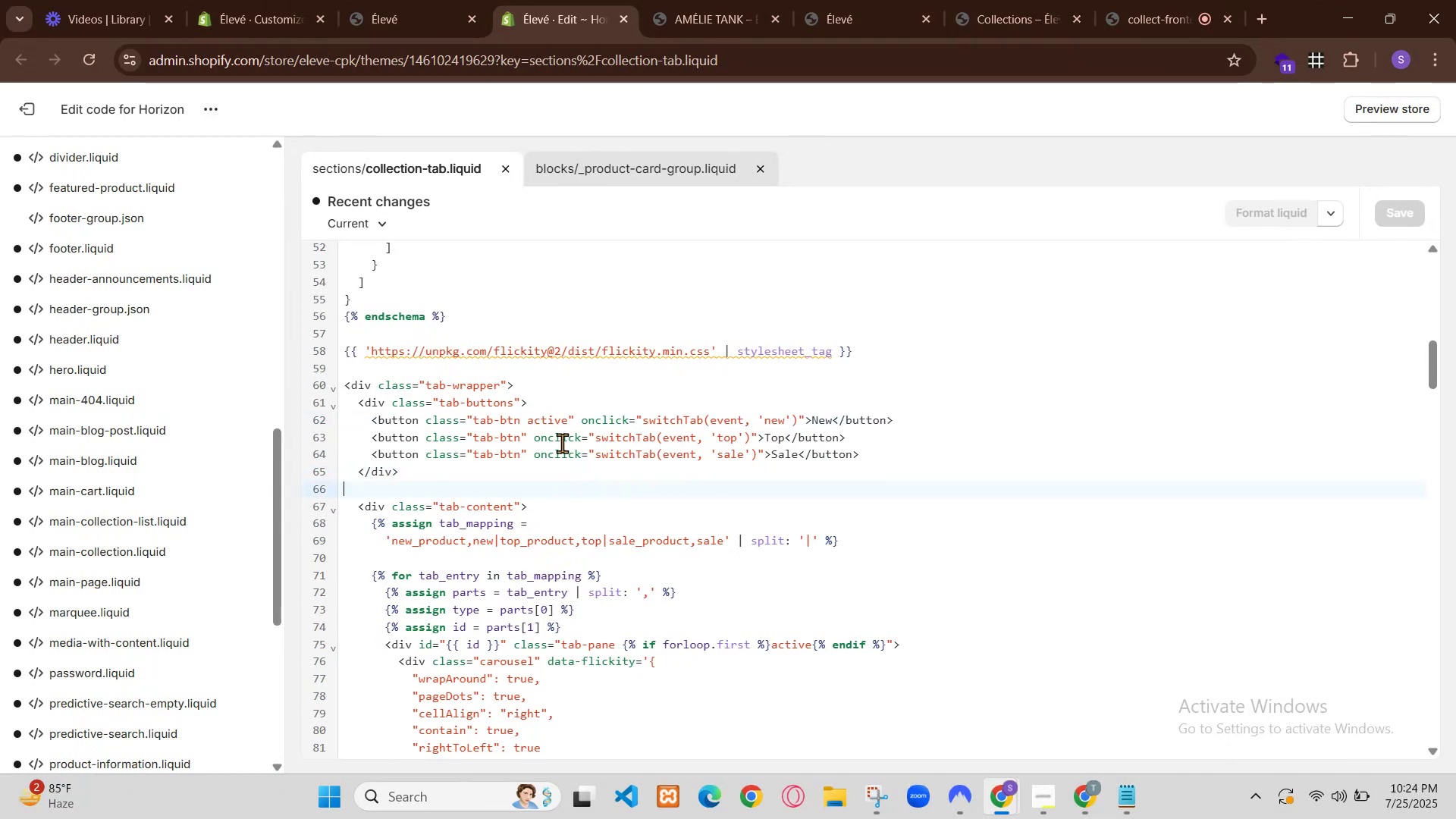 
left_click([721, 400])
 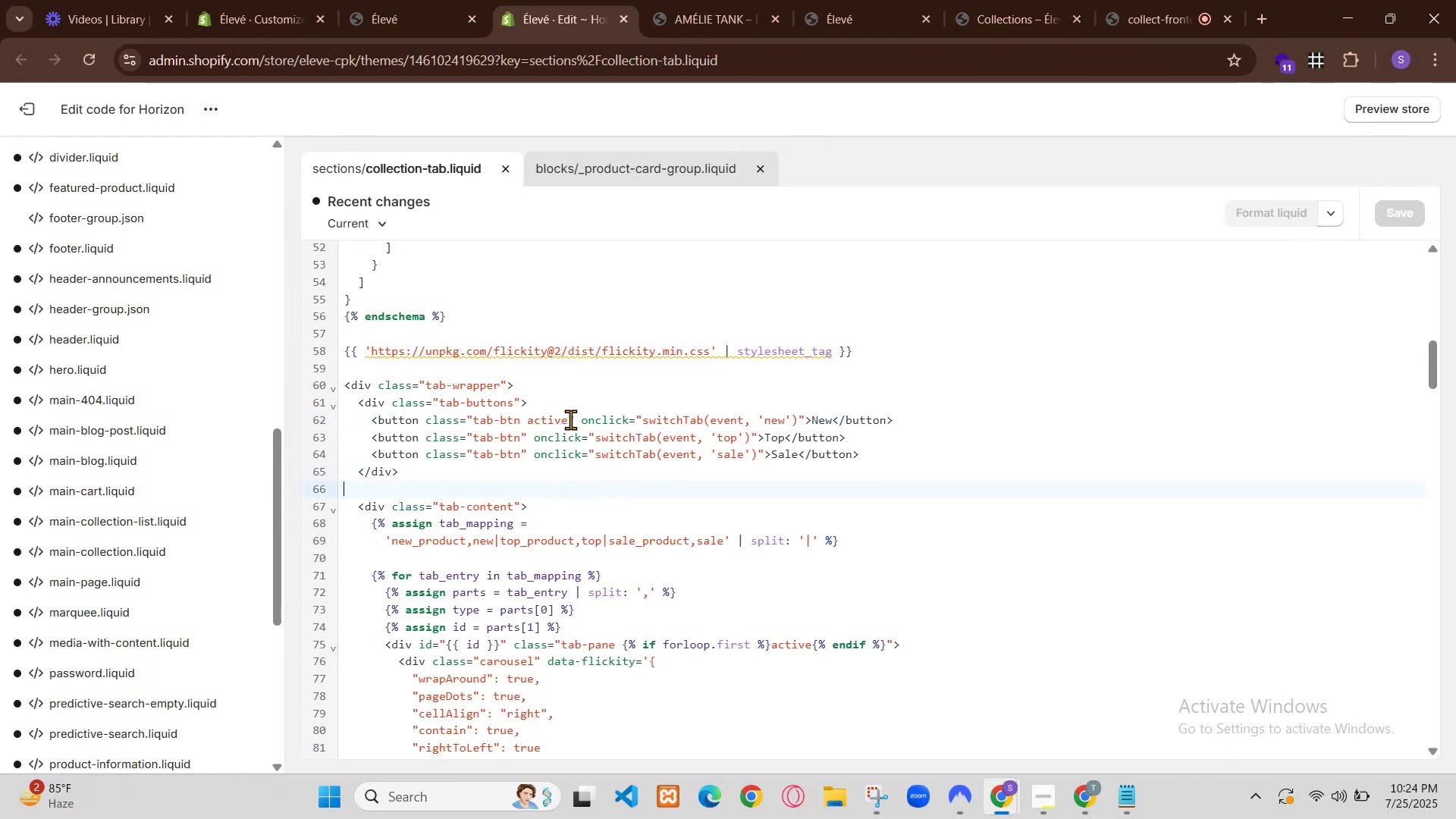 
left_click_drag(start_coordinate=[760, 483], to_coordinate=[763, 488])
 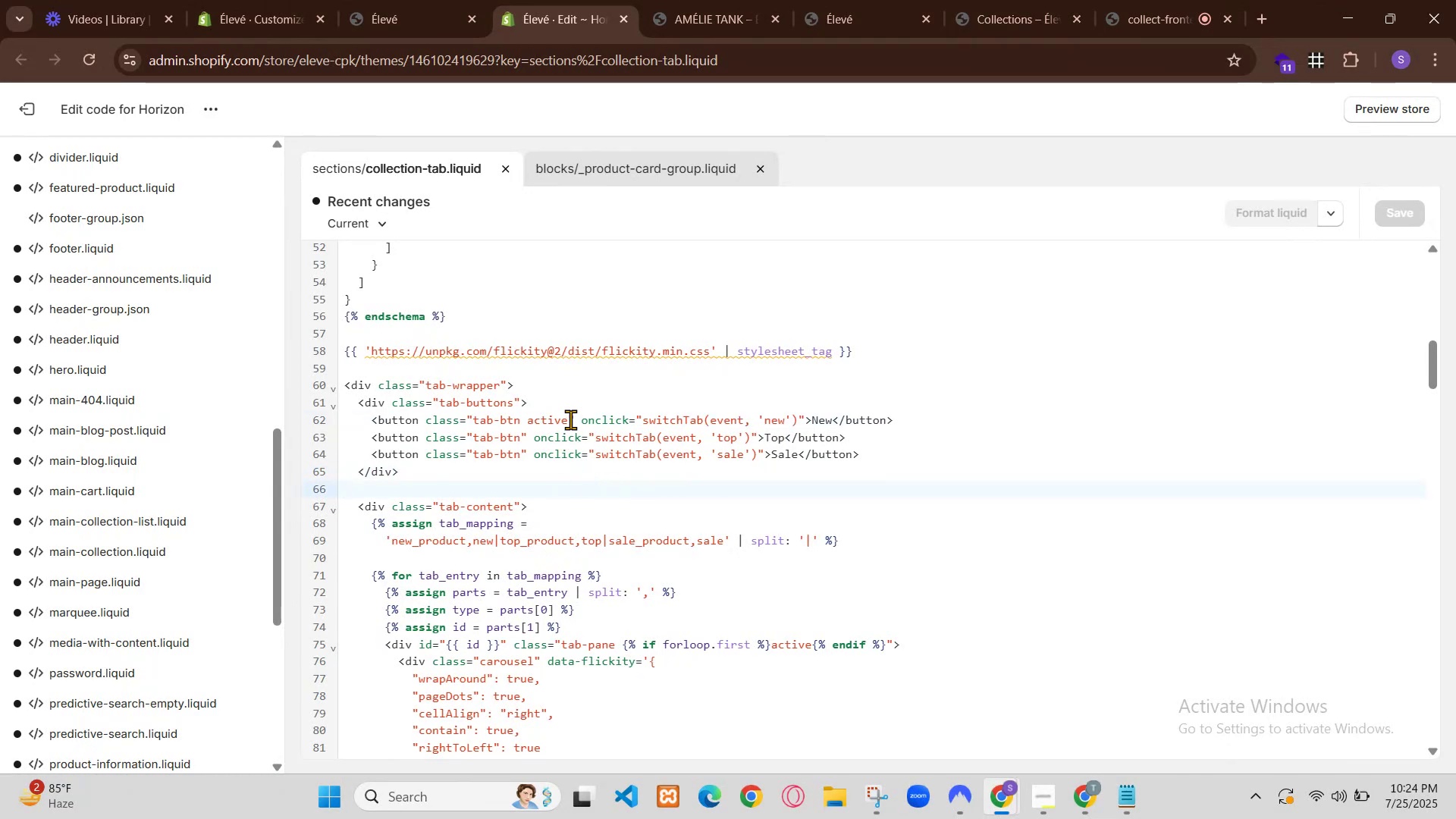 
double_click([765, 500])
 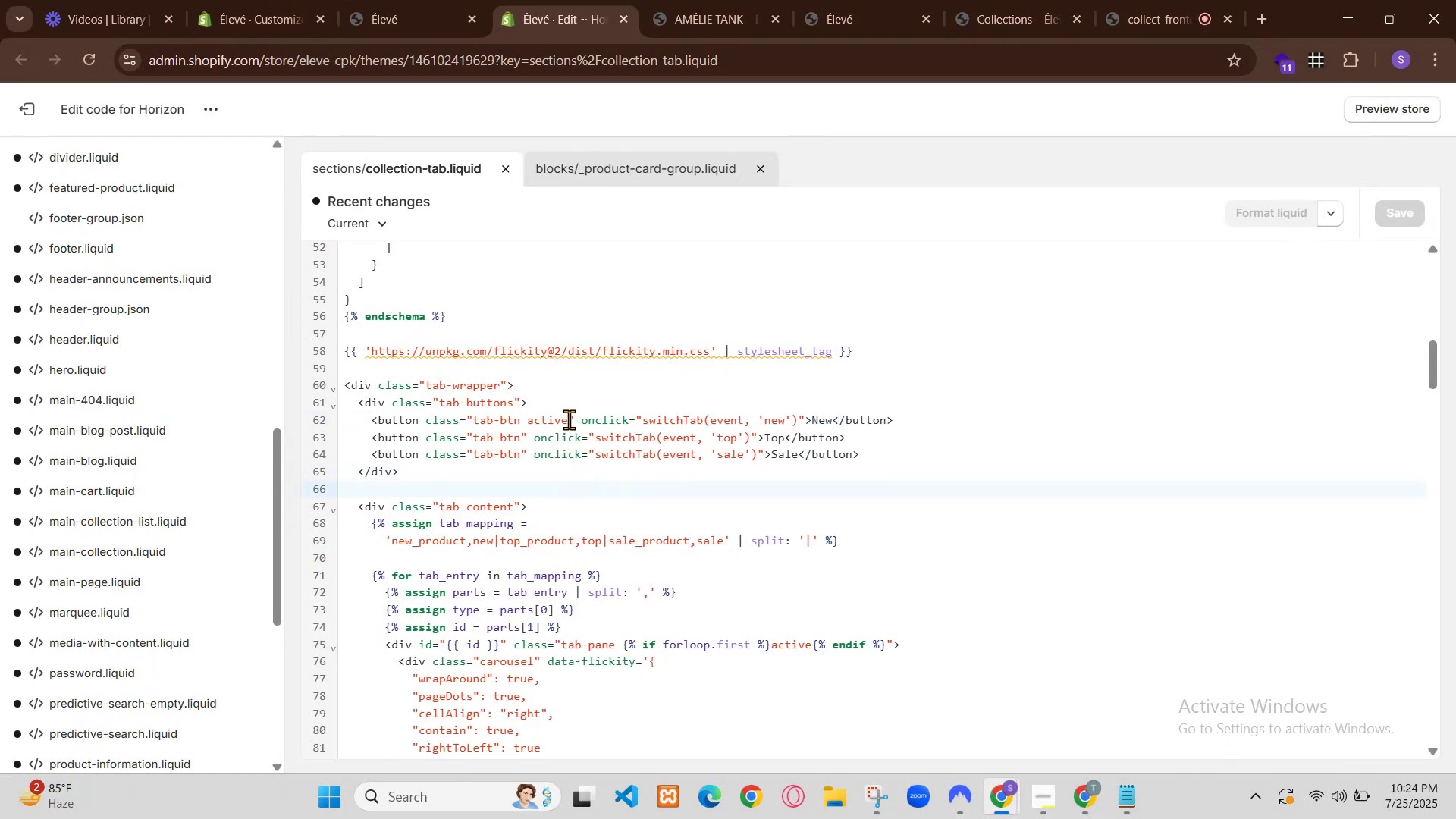 
left_click([644, 505])
 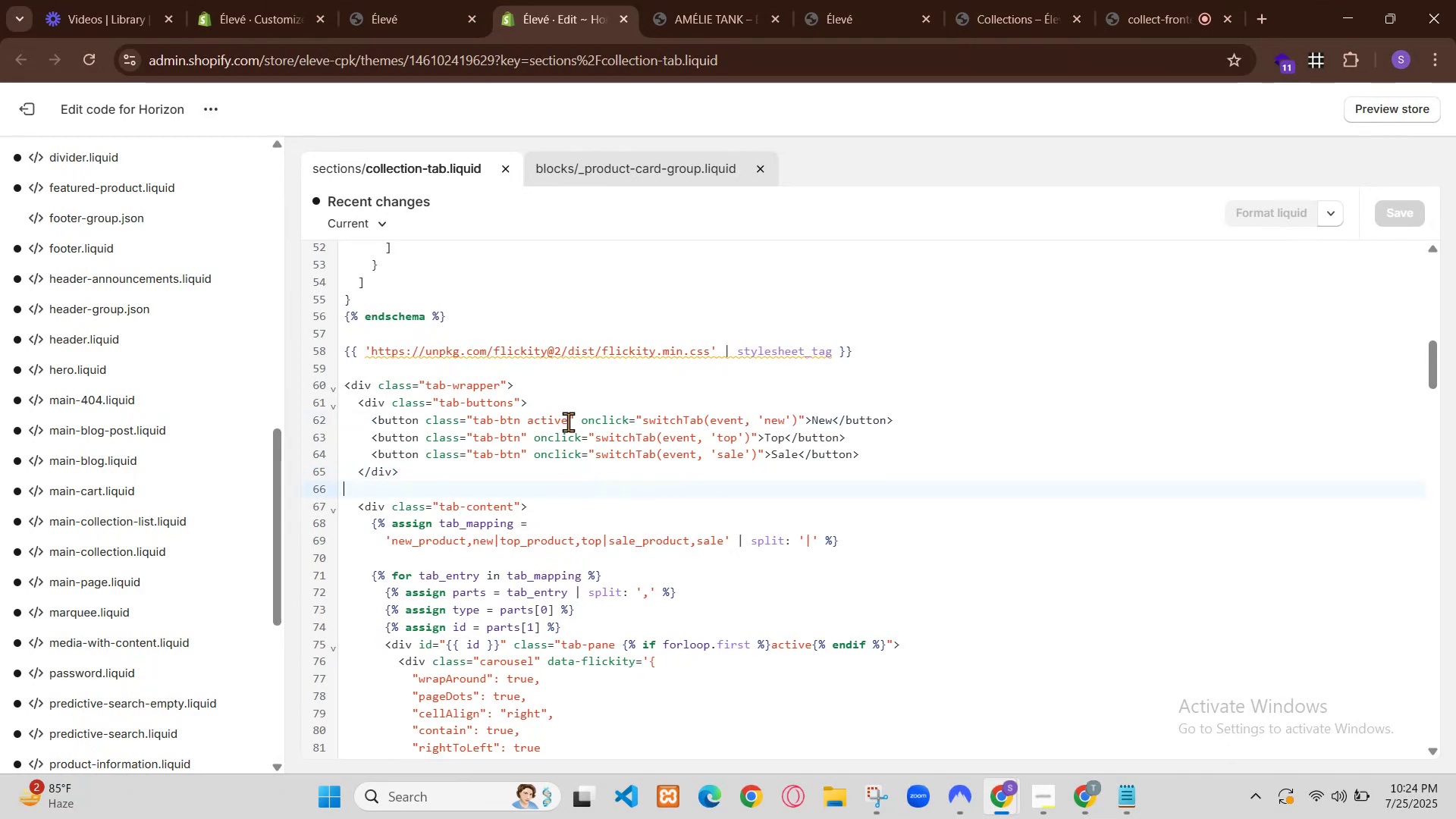 
scroll: coordinate [692, 667], scroll_direction: down, amount: 1.0
 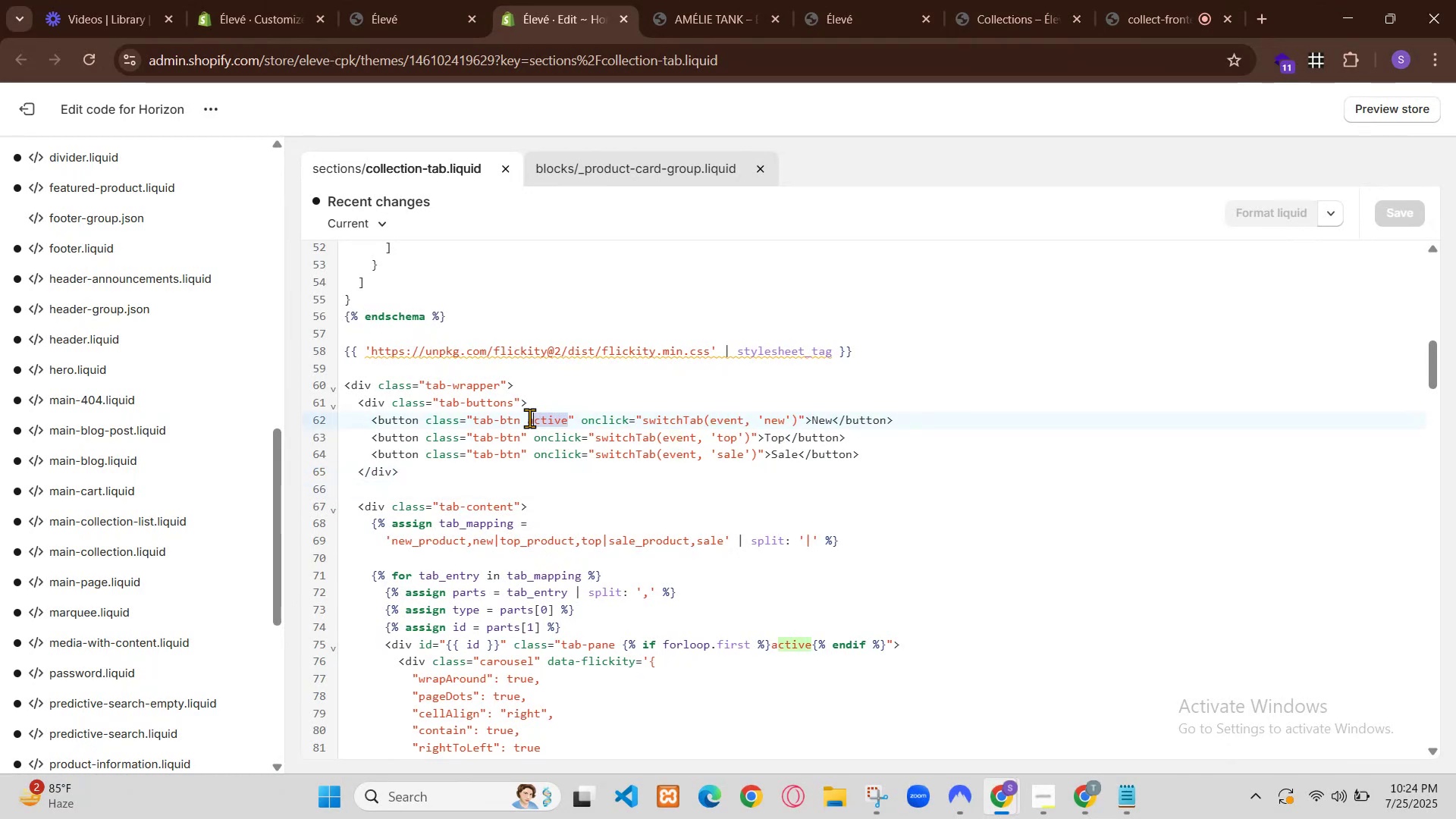 
triple_click([724, 670])
 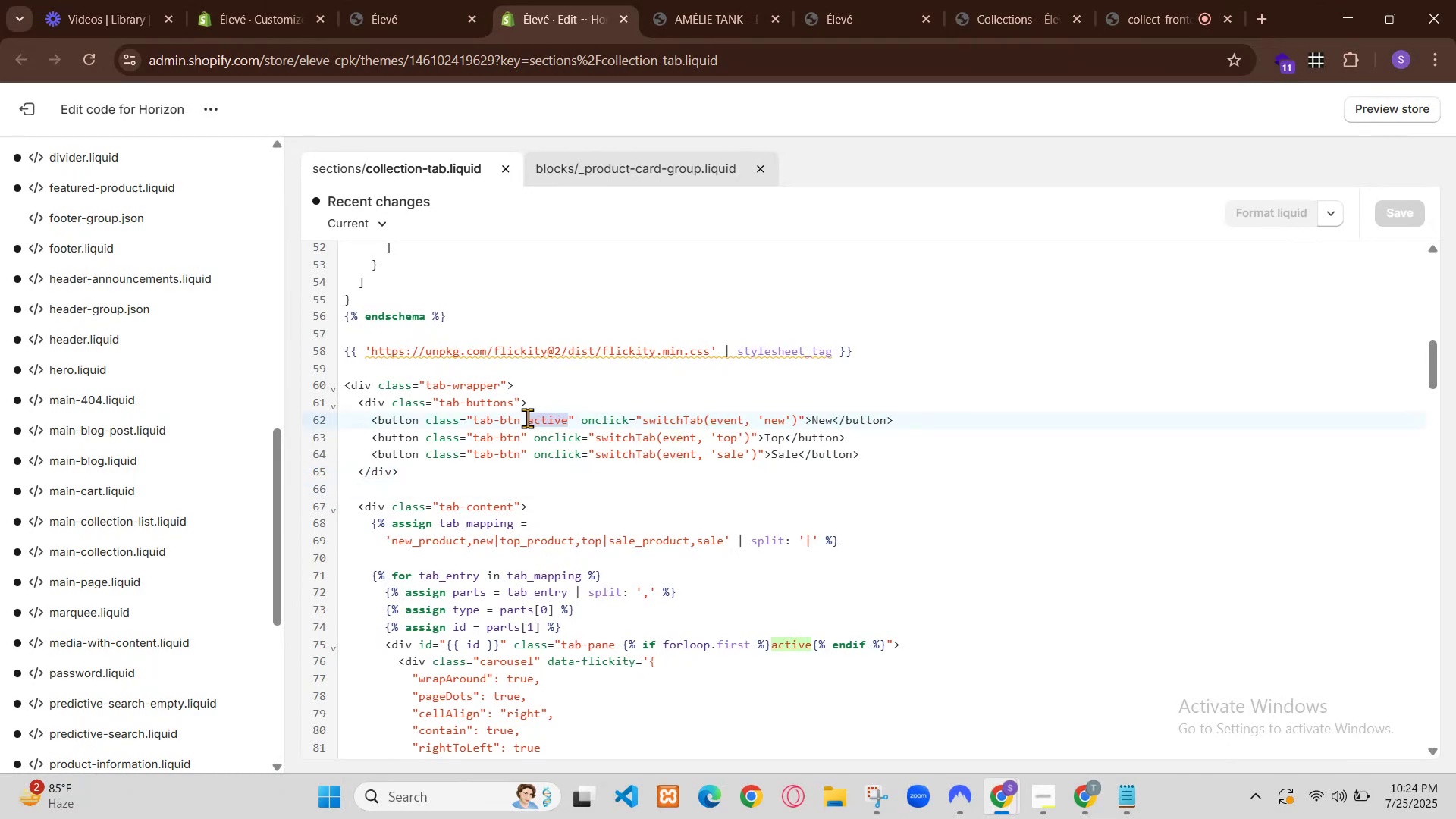 
left_click_drag(start_coordinate=[721, 664], to_coordinate=[717, 664])
 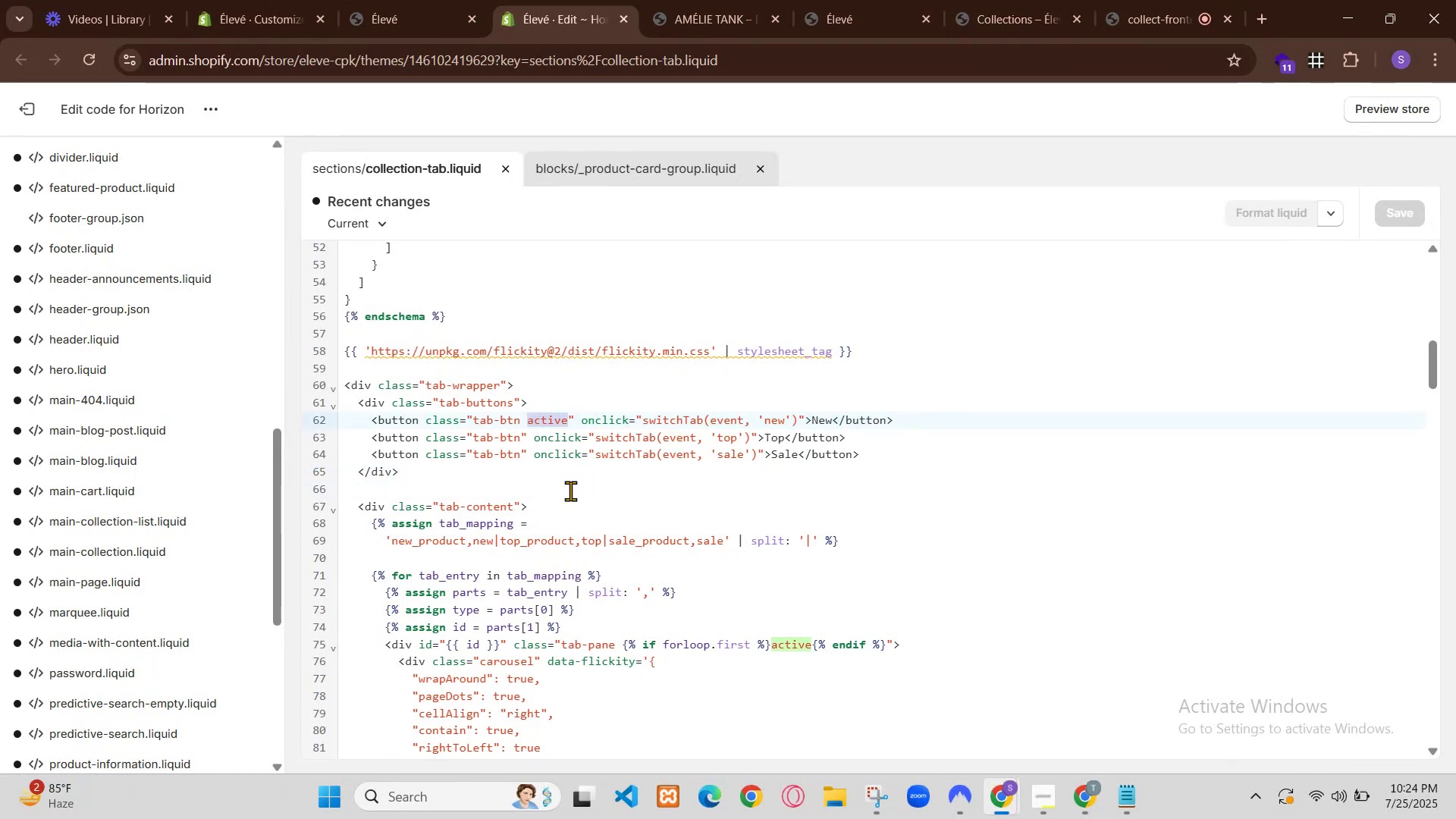 
double_click([696, 671])
 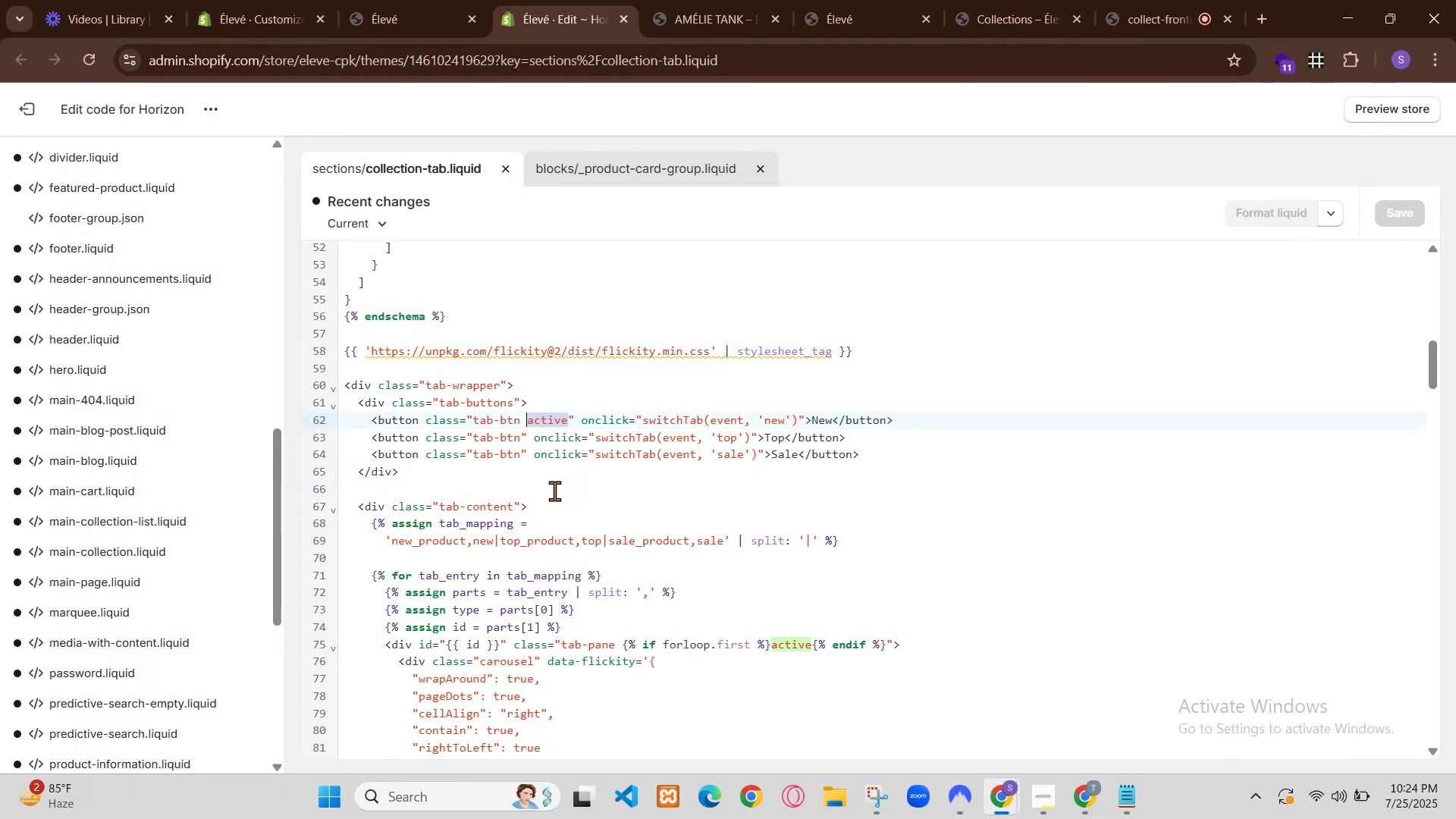 
double_click([670, 674])
 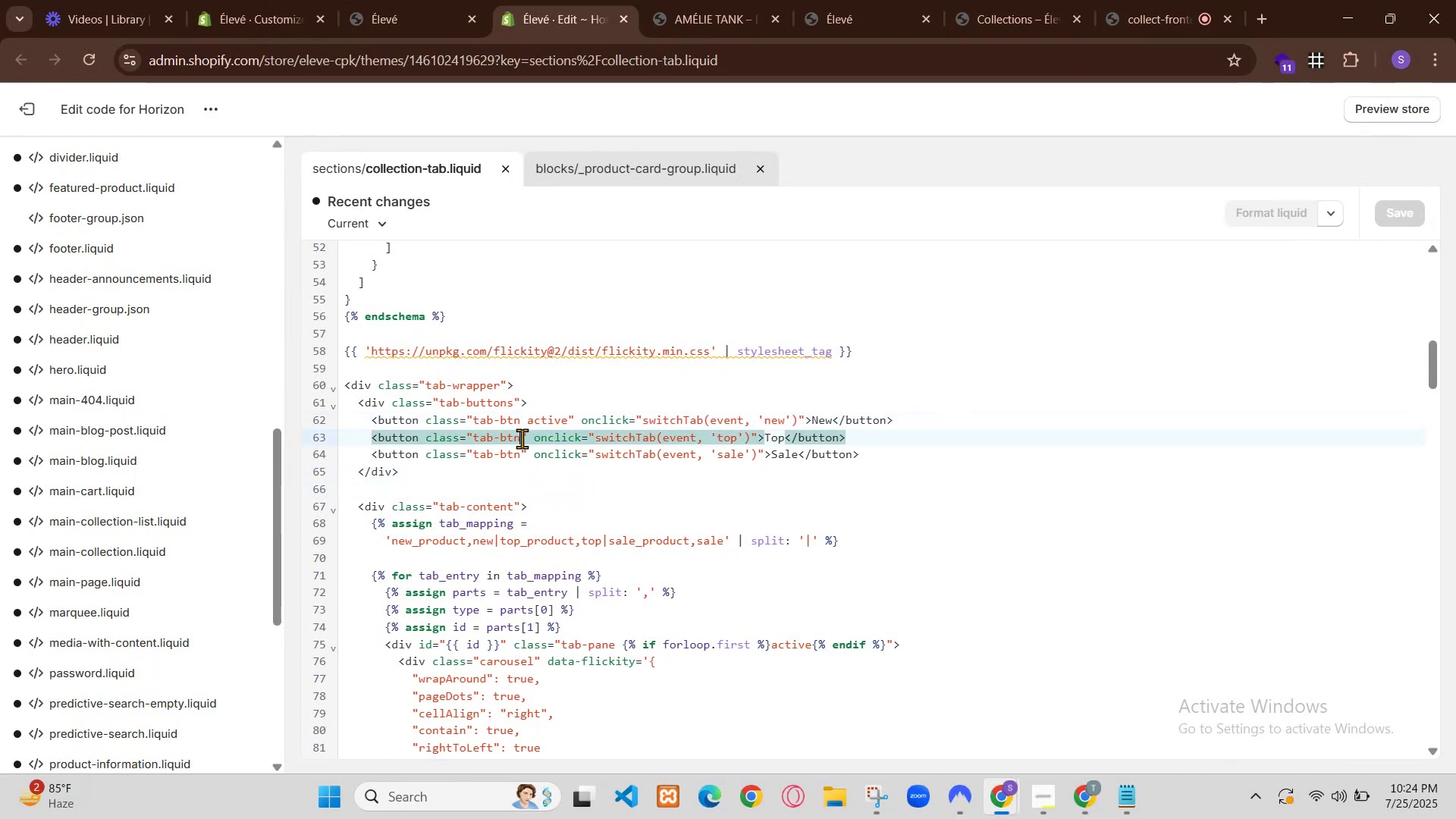 
left_click([1418, 479])
 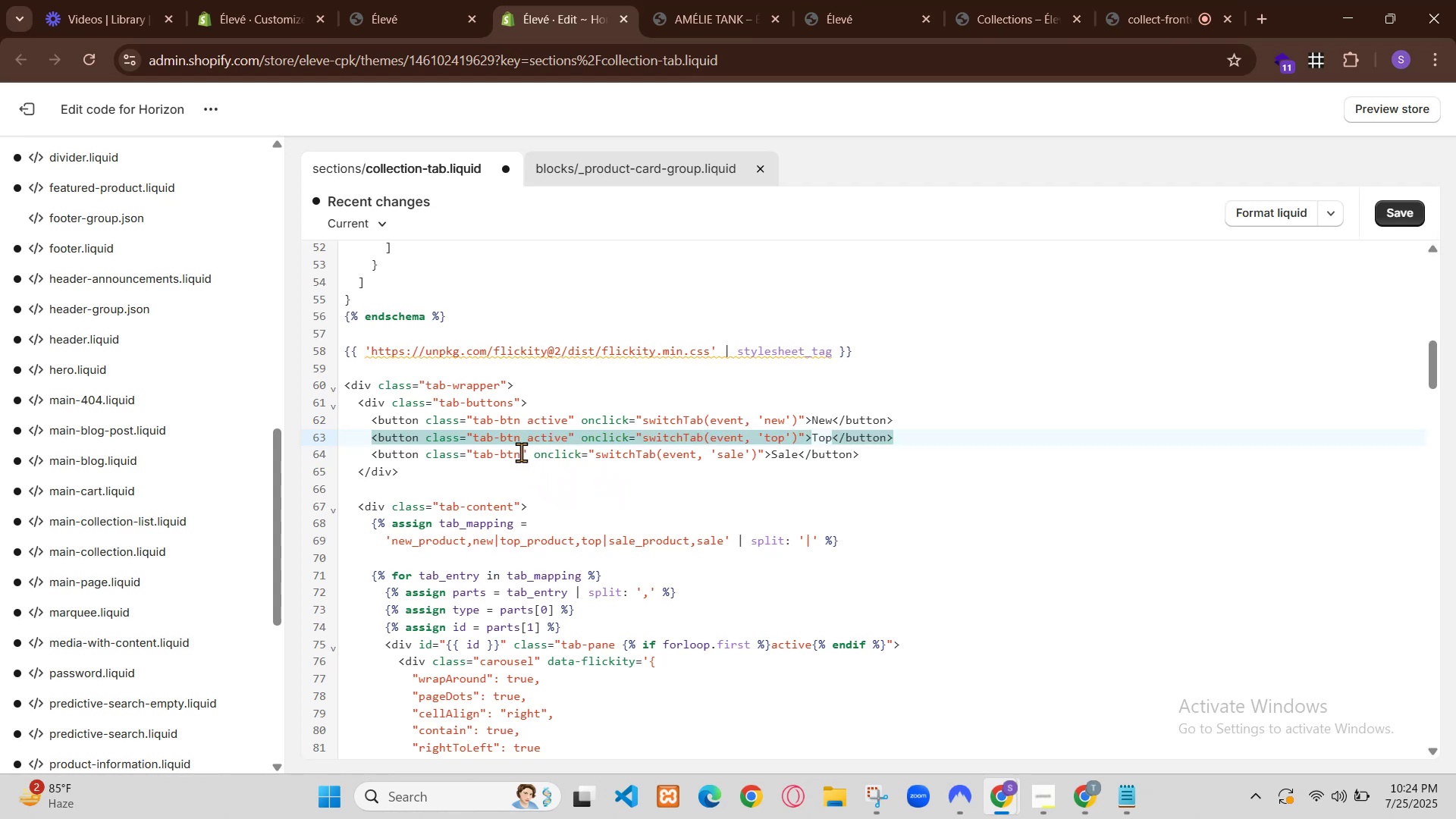 
left_click([758, 290])
 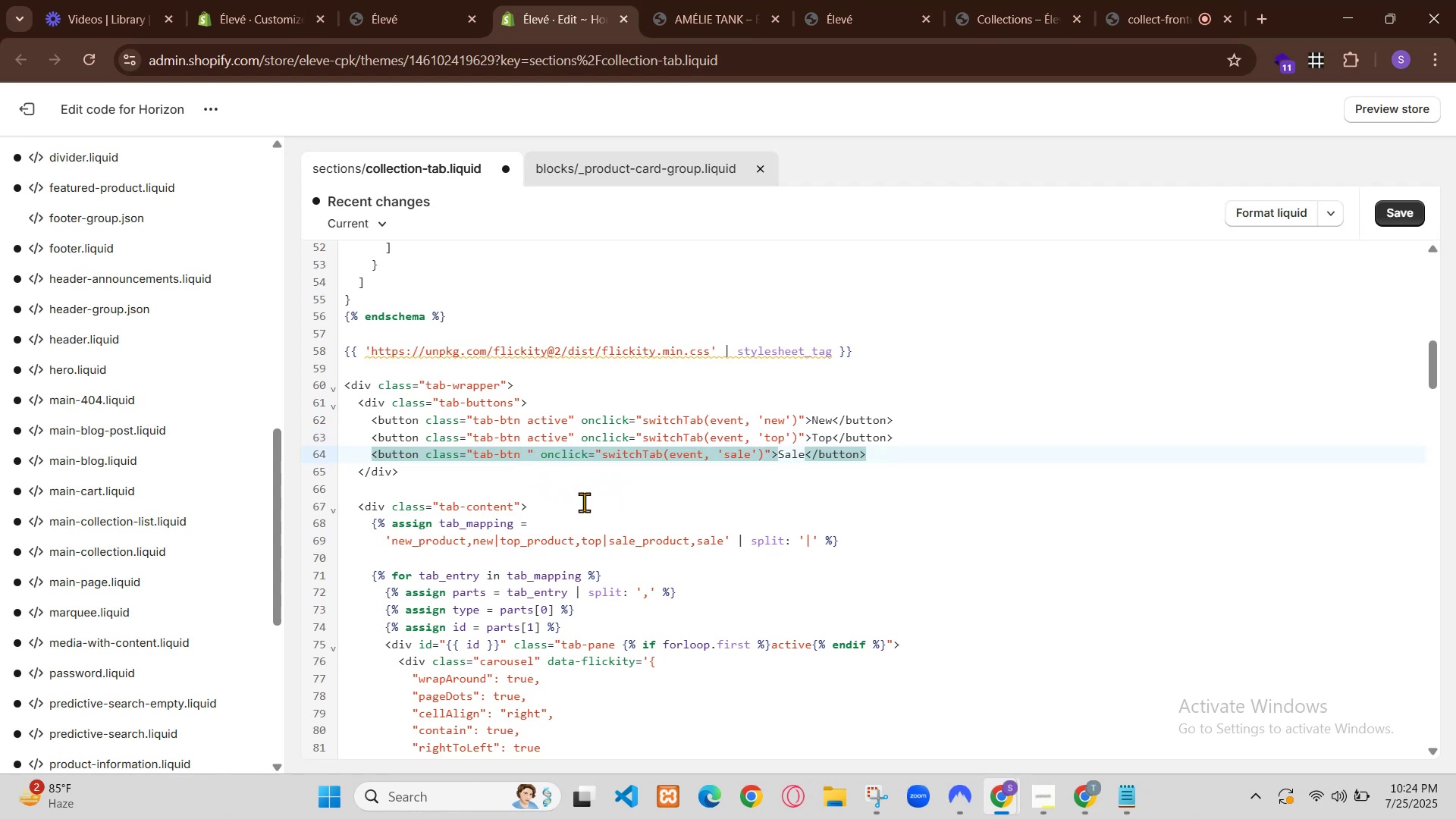 
left_click([704, 500])
 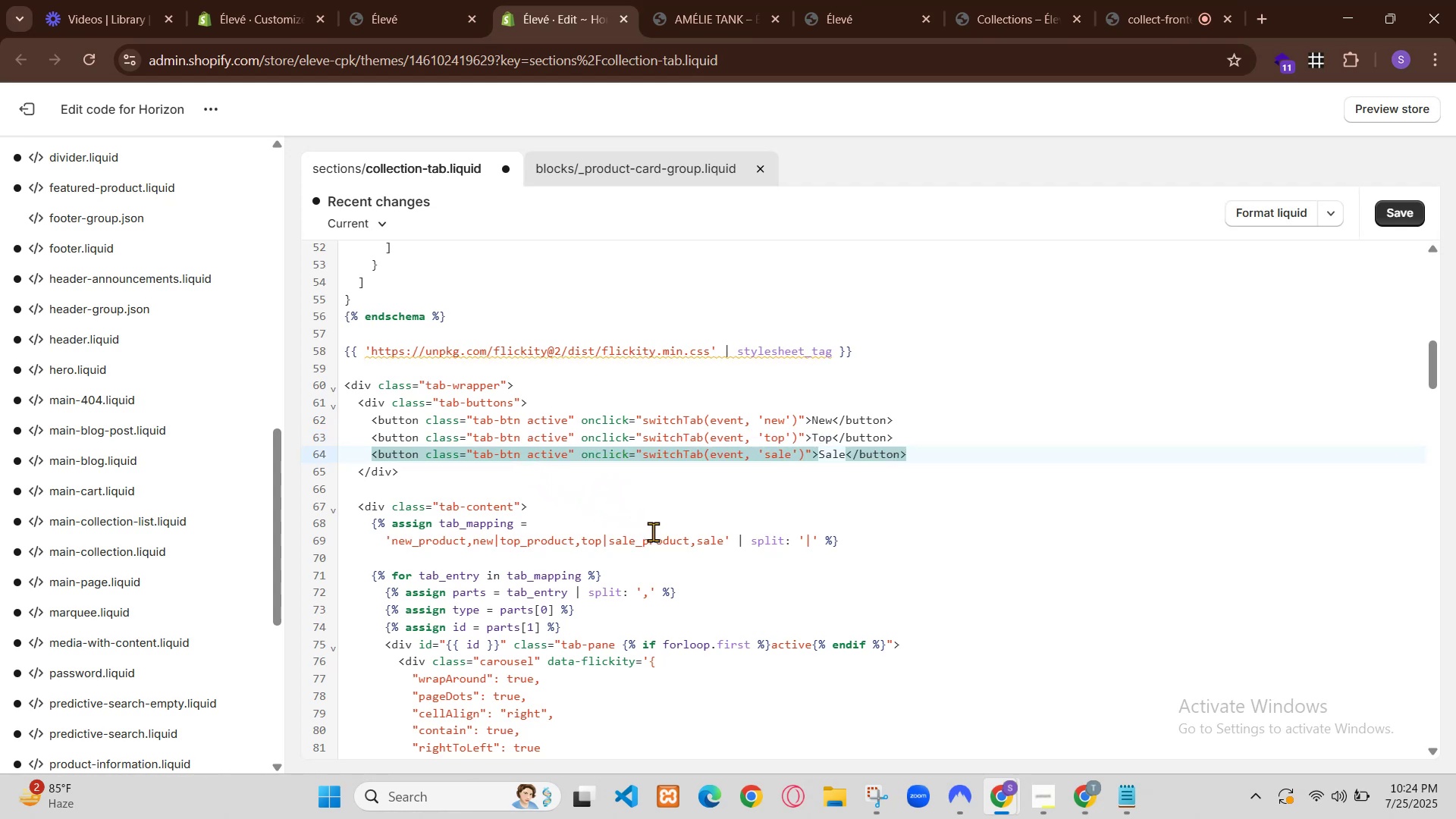 
scroll: coordinate [657, 539], scroll_direction: down, amount: 1.0
 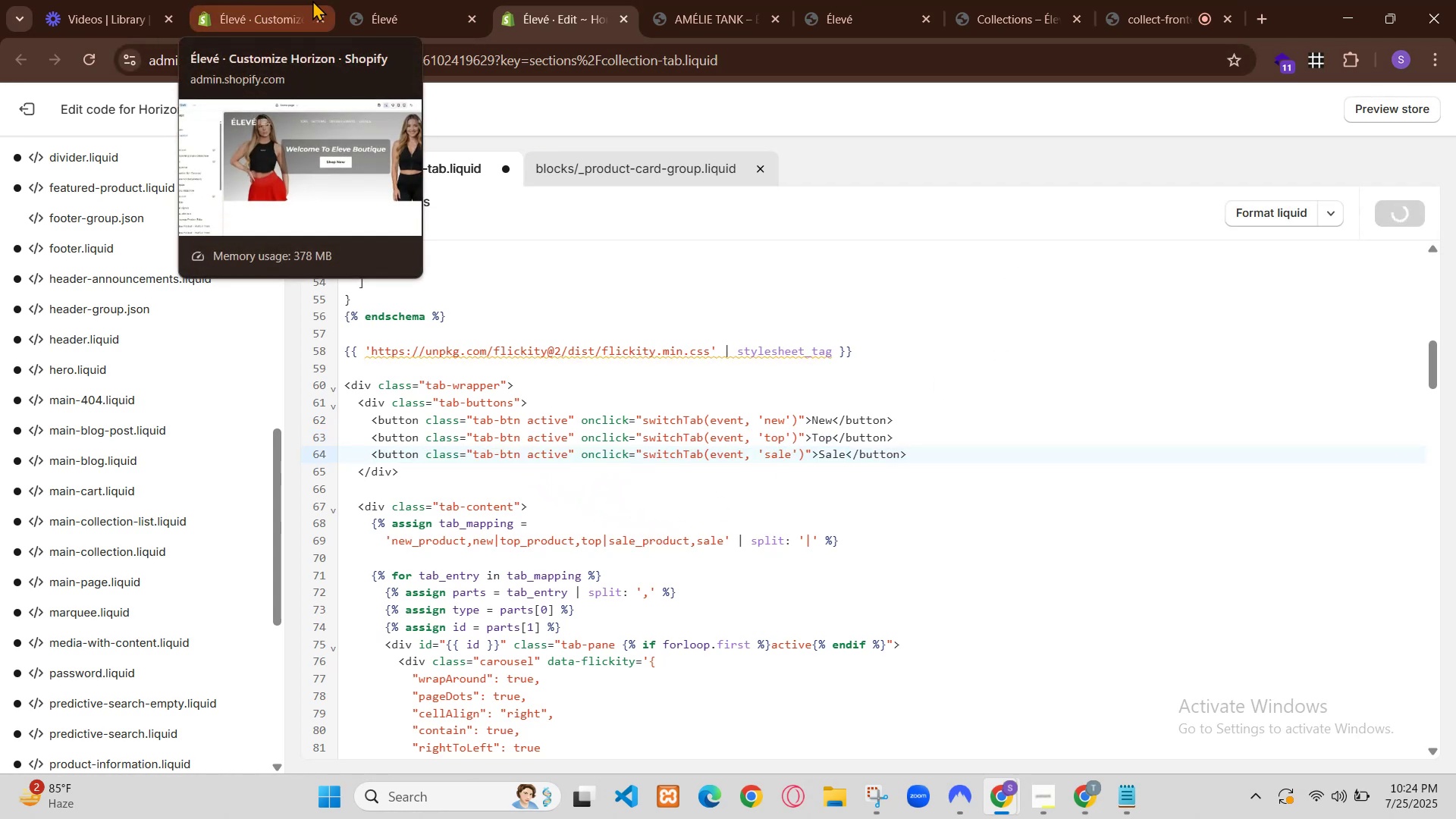 
wait(8.44)
 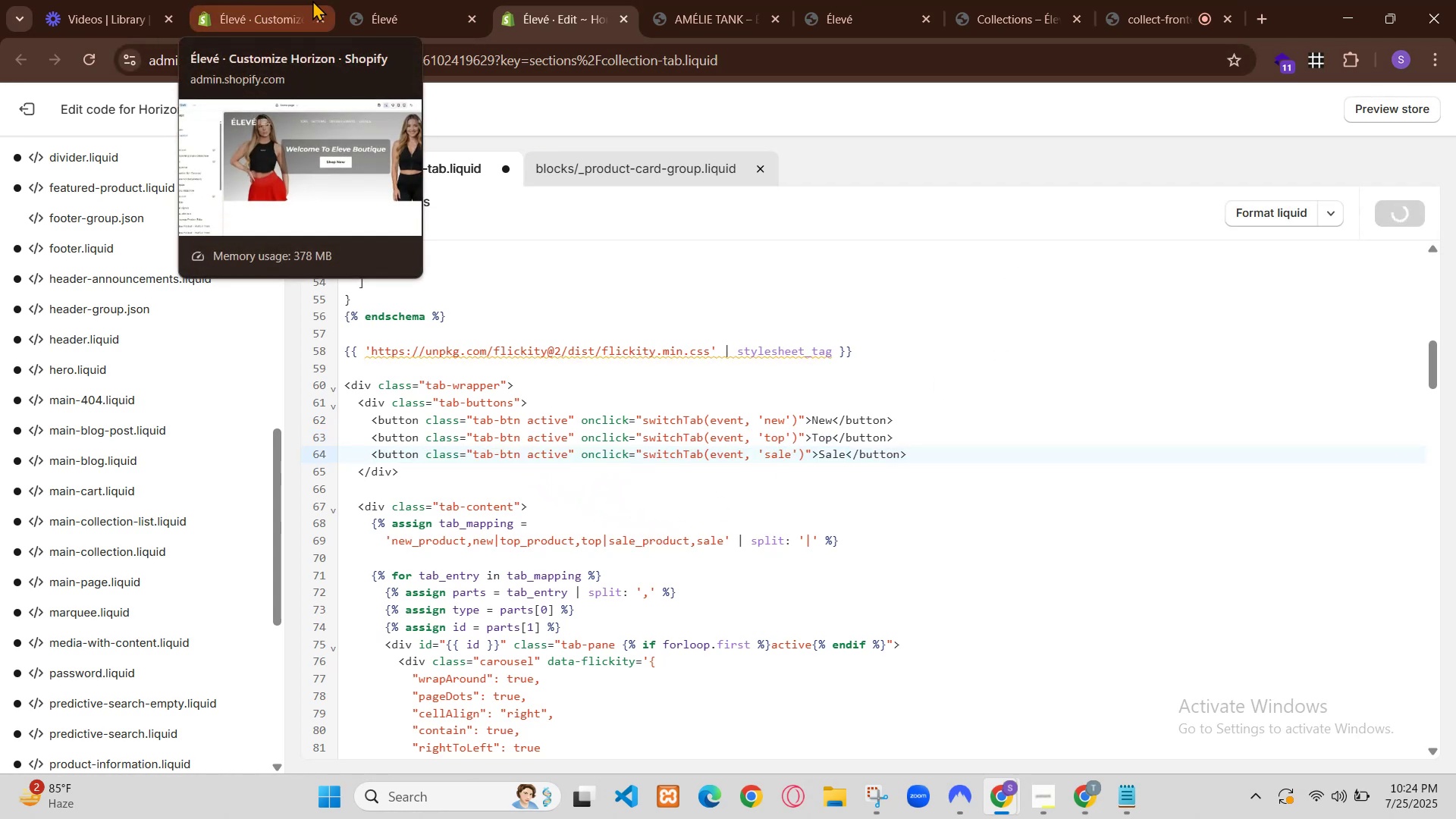 
left_click([231, 0])
 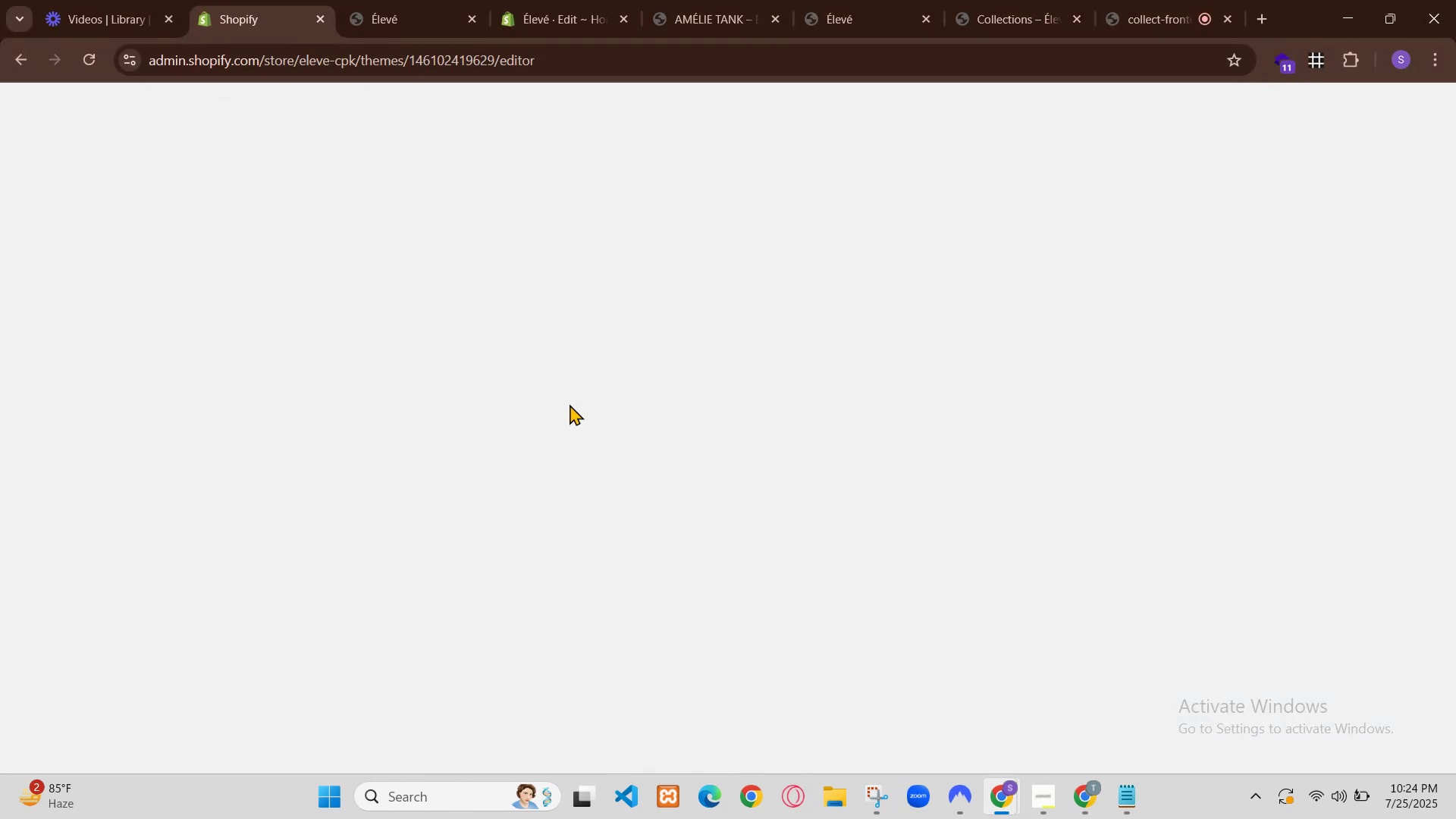 
left_click([444, 0])
 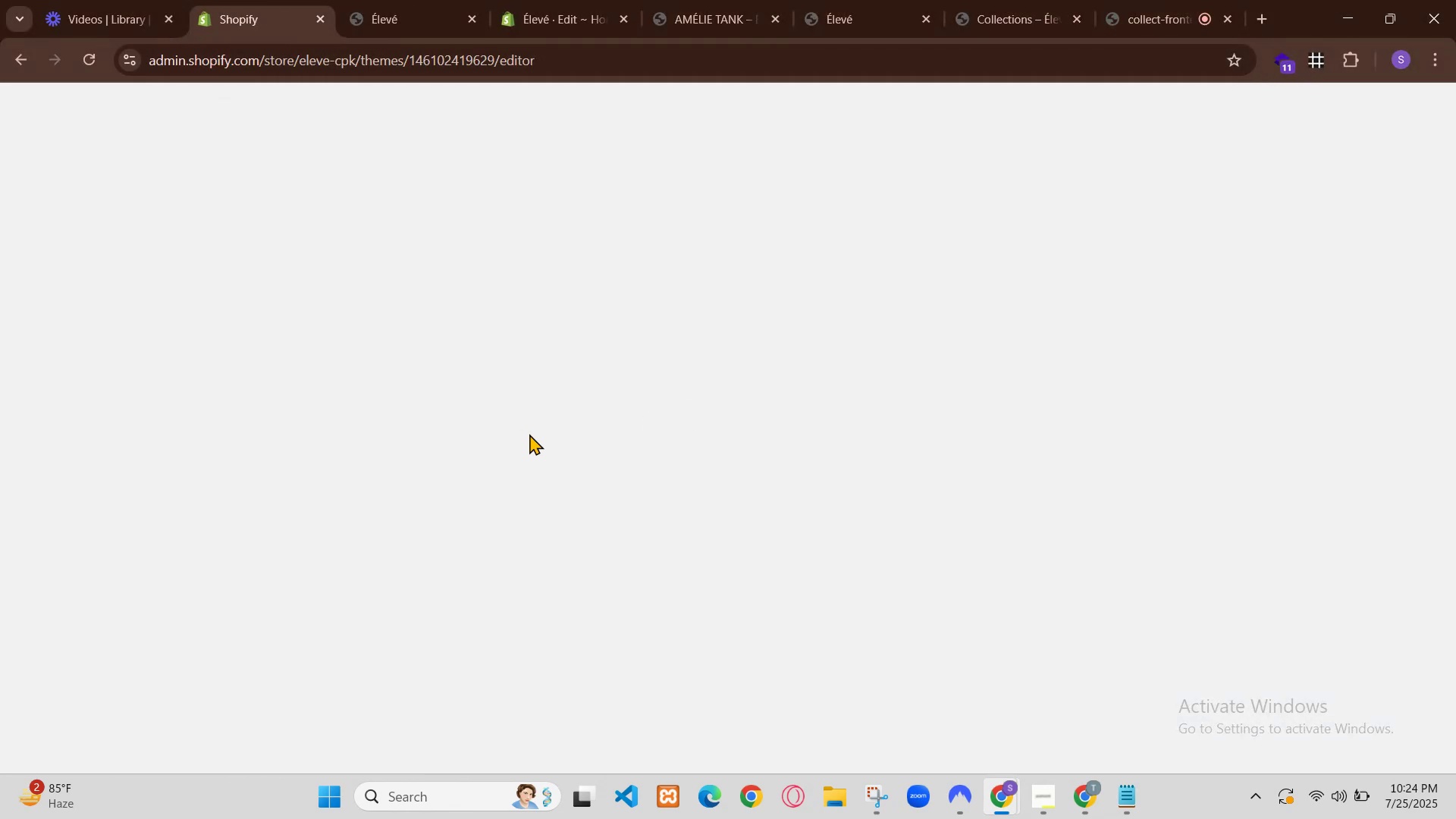 
left_click([554, 0])
 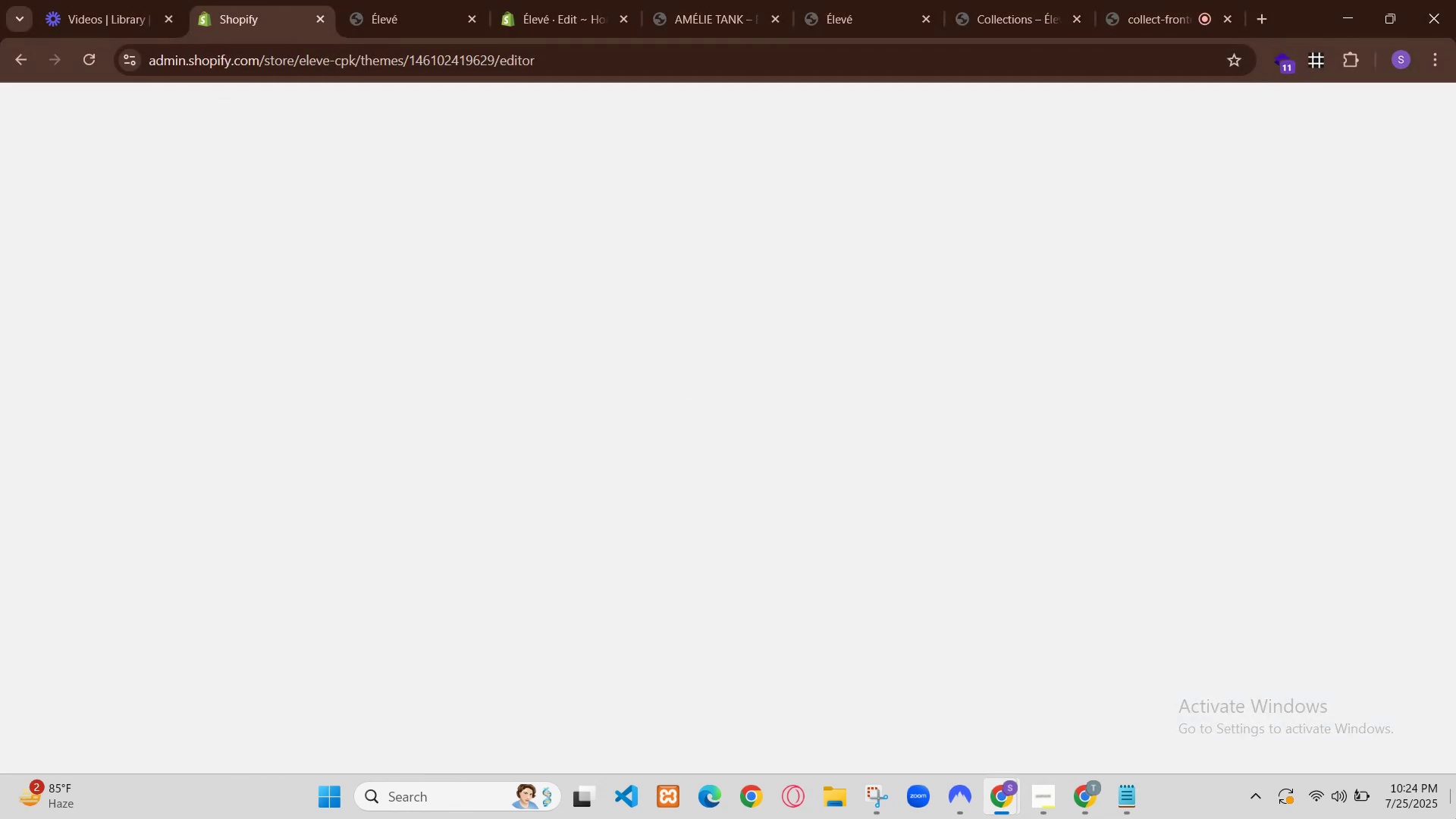 
left_click([767, 463])
 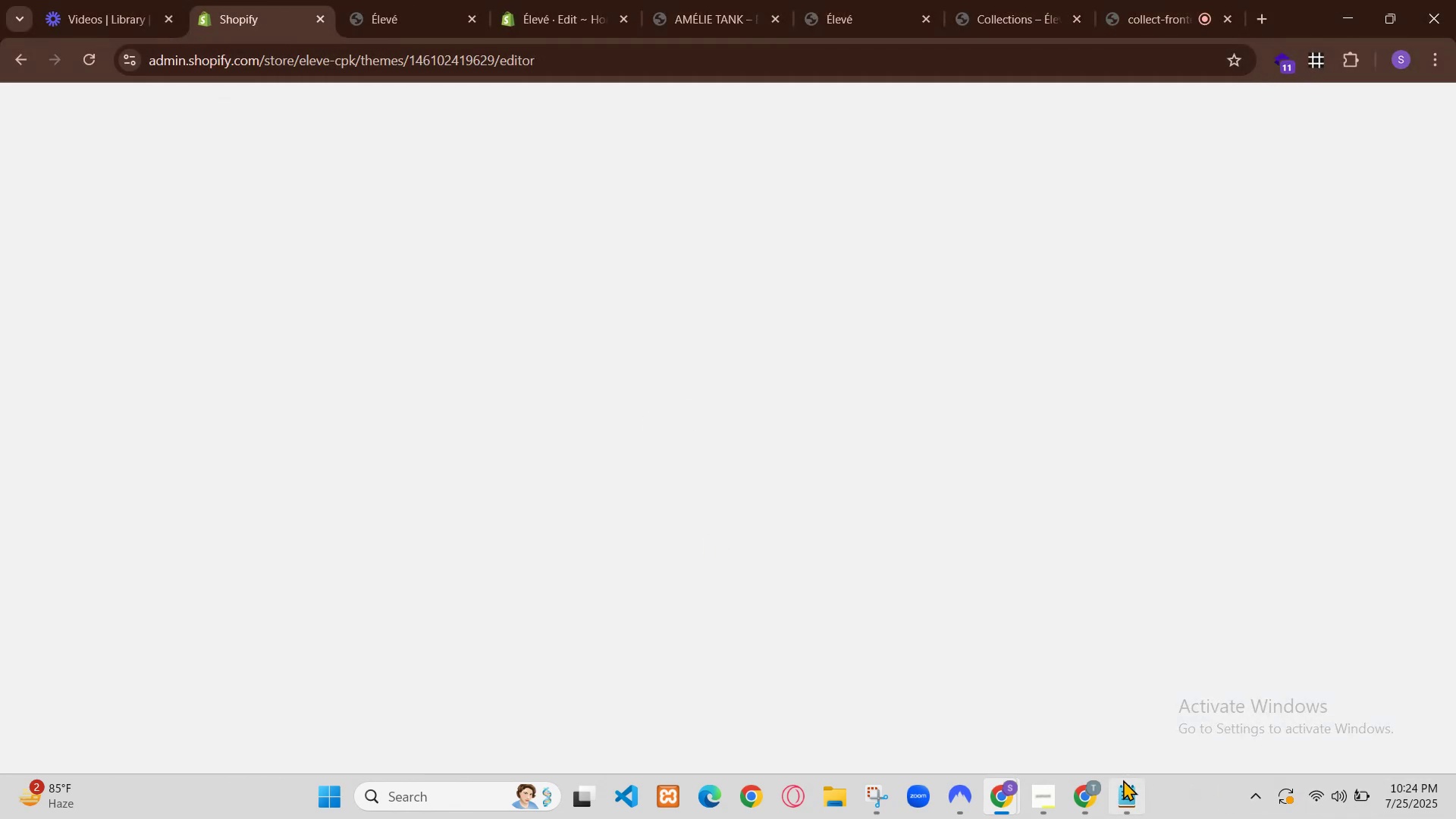 
key(Control+A)
 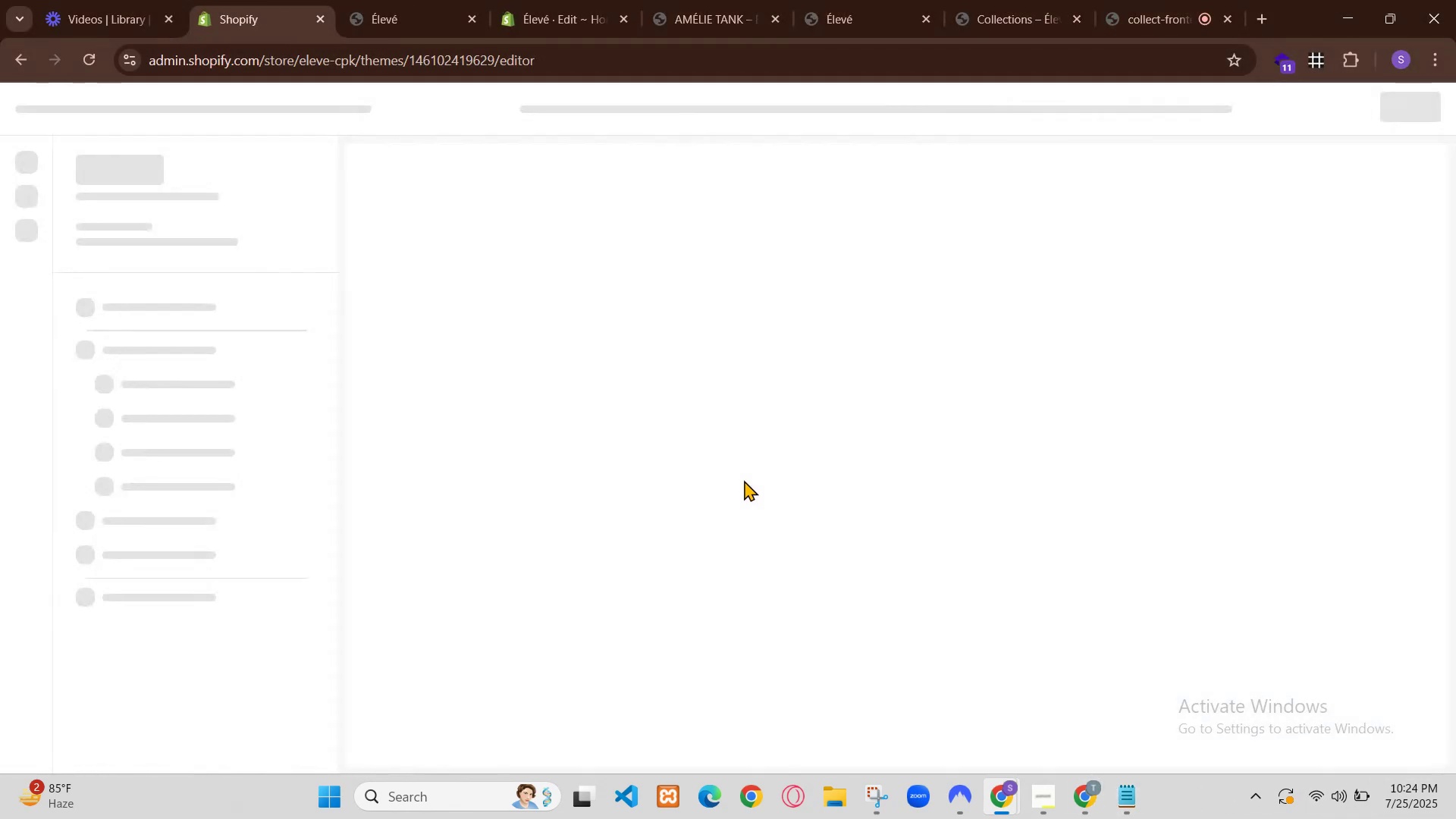 
hold_key(key=ControlLeft, duration=1.31)
 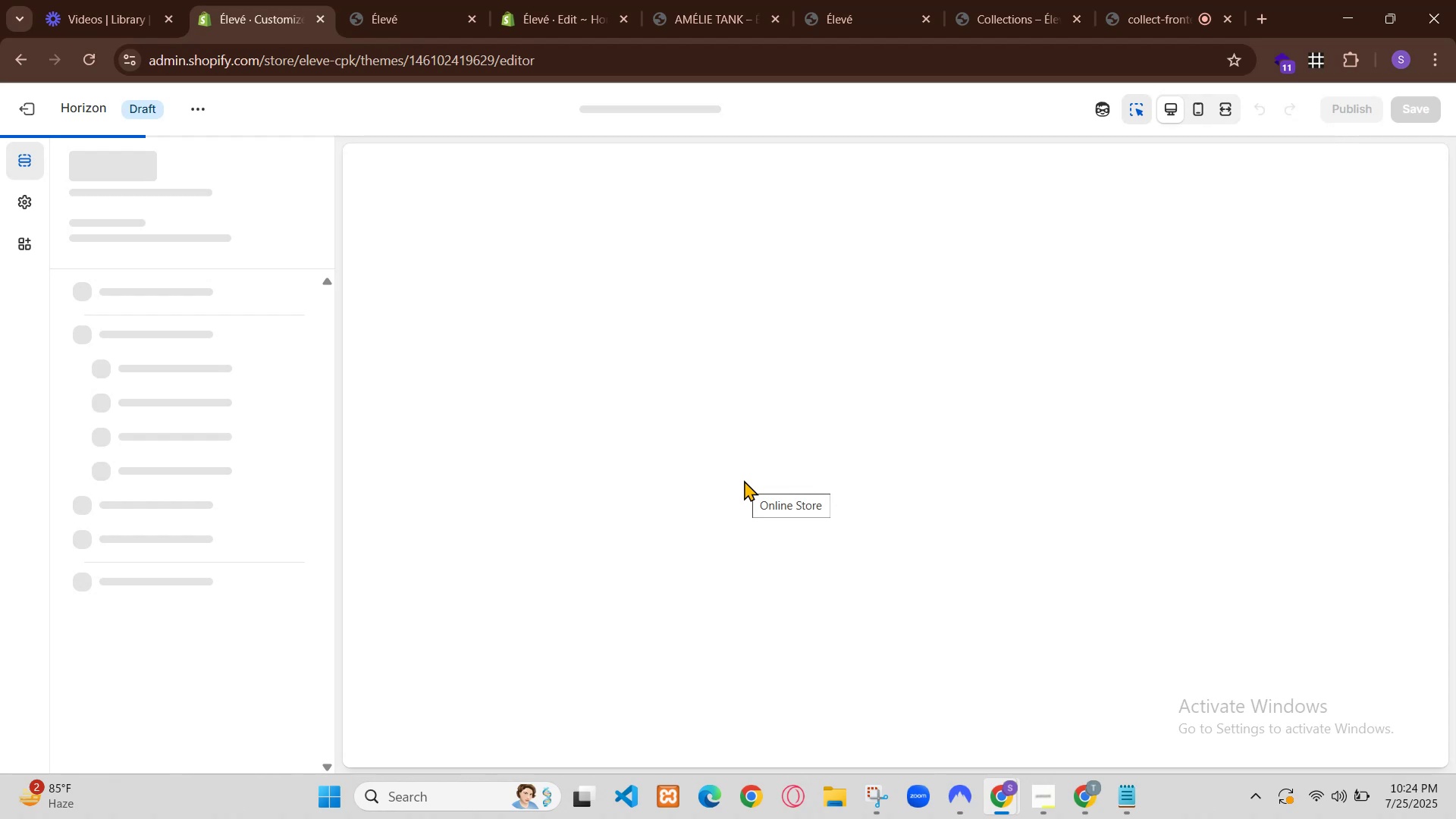 
hold_key(key=C, duration=0.46)
 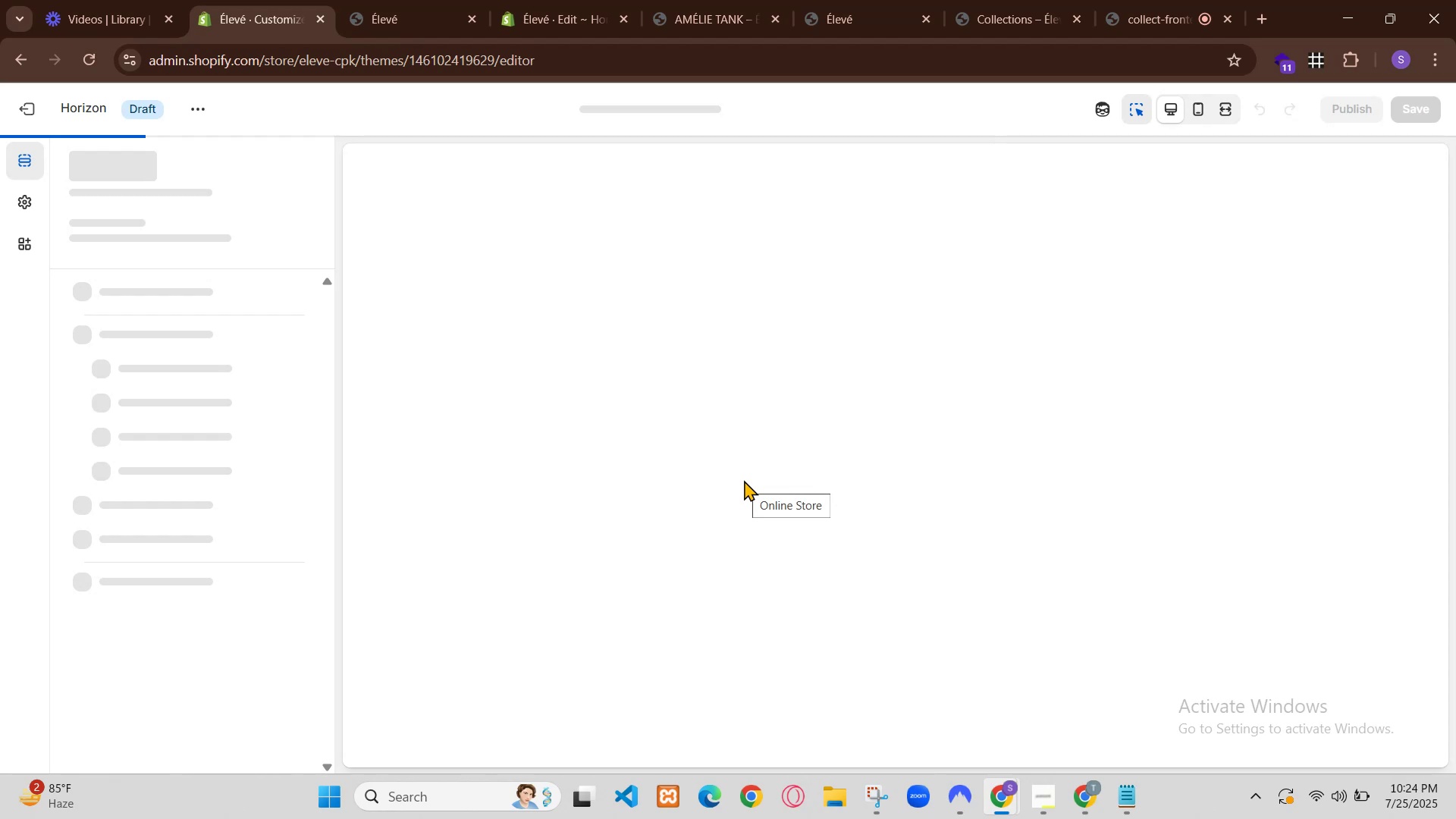 
left_click([1121, 793])
 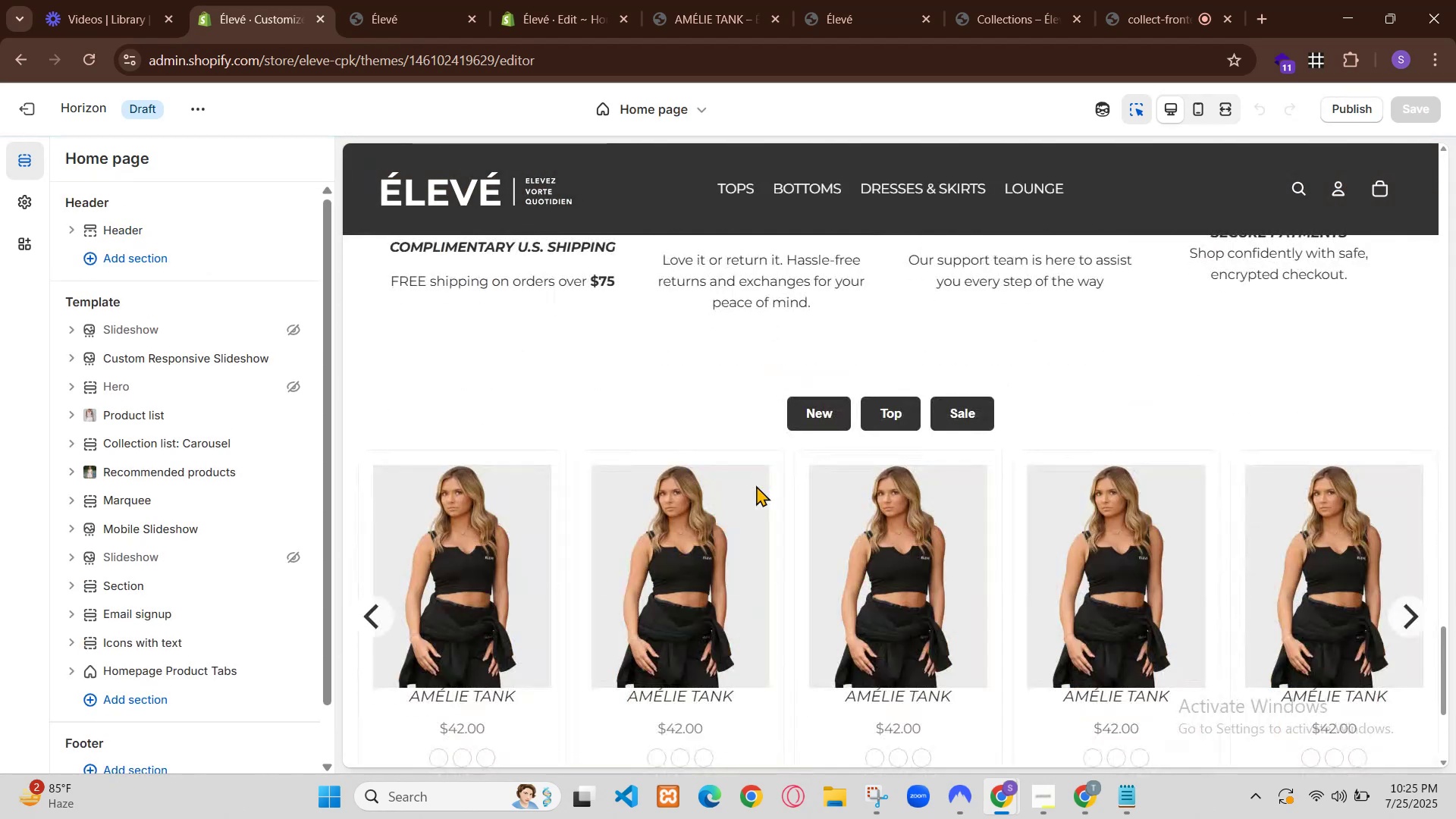 
left_click([771, 55])
 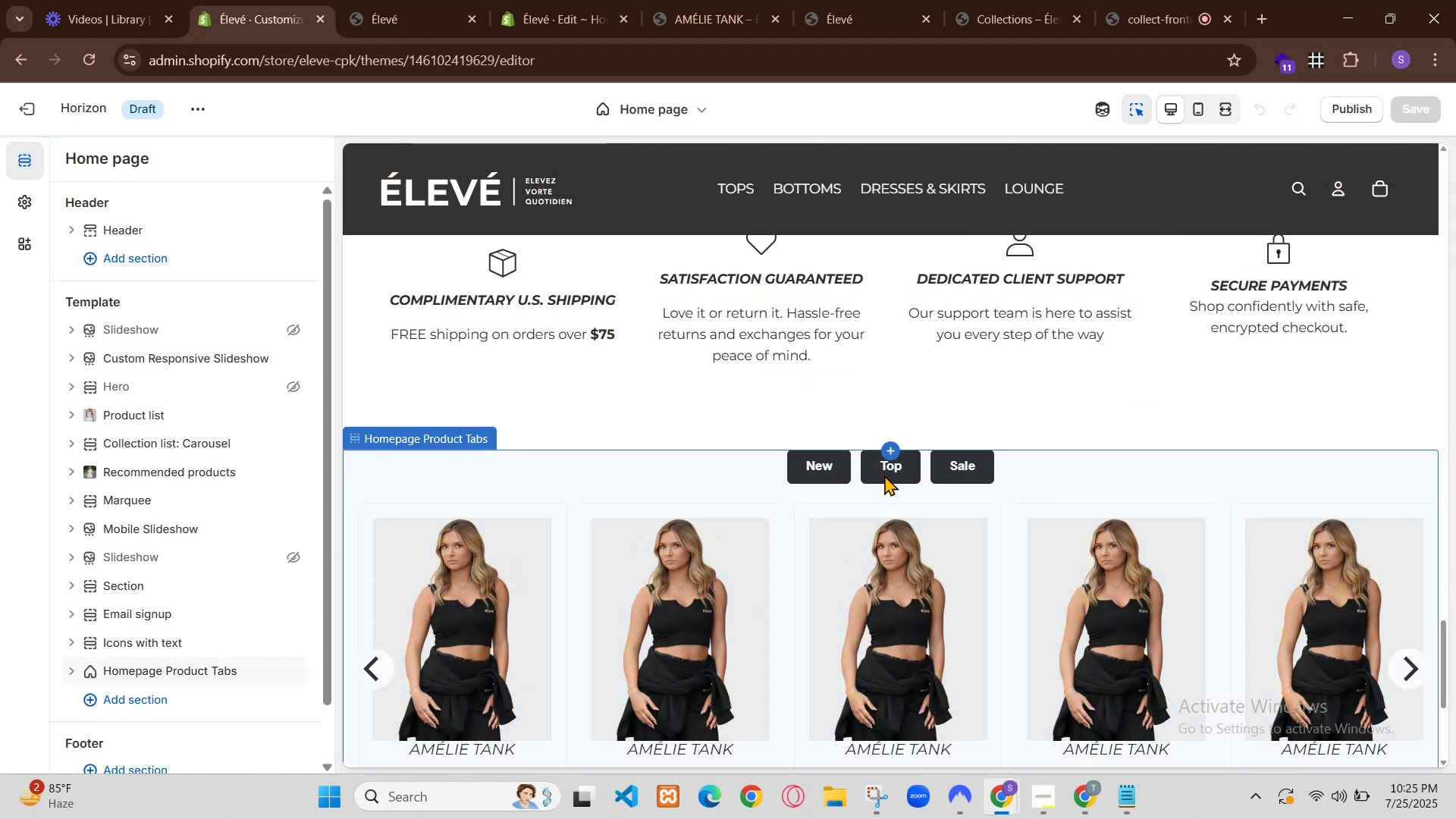 
key(Control+V)
 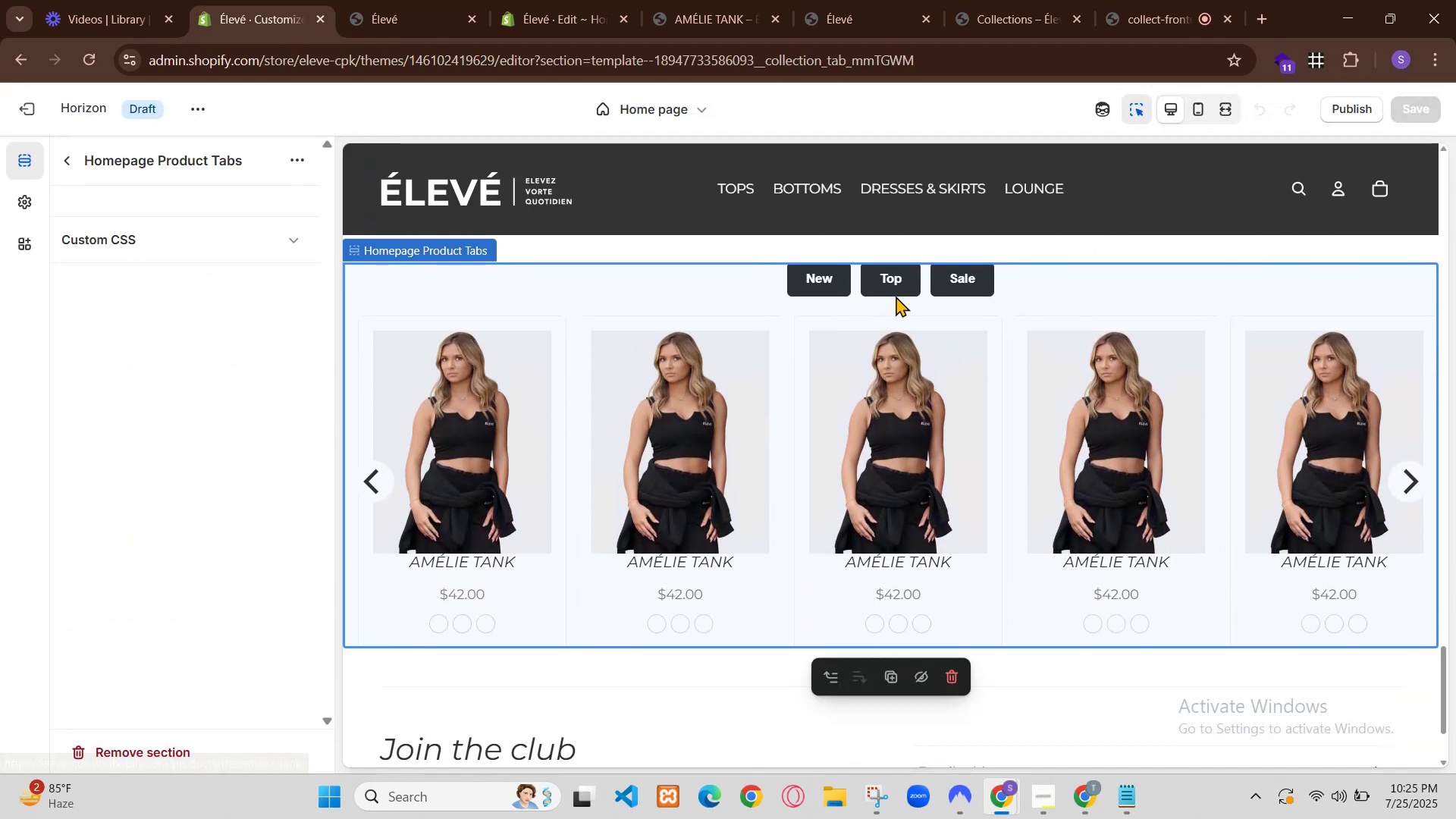 
left_click([852, 36])
 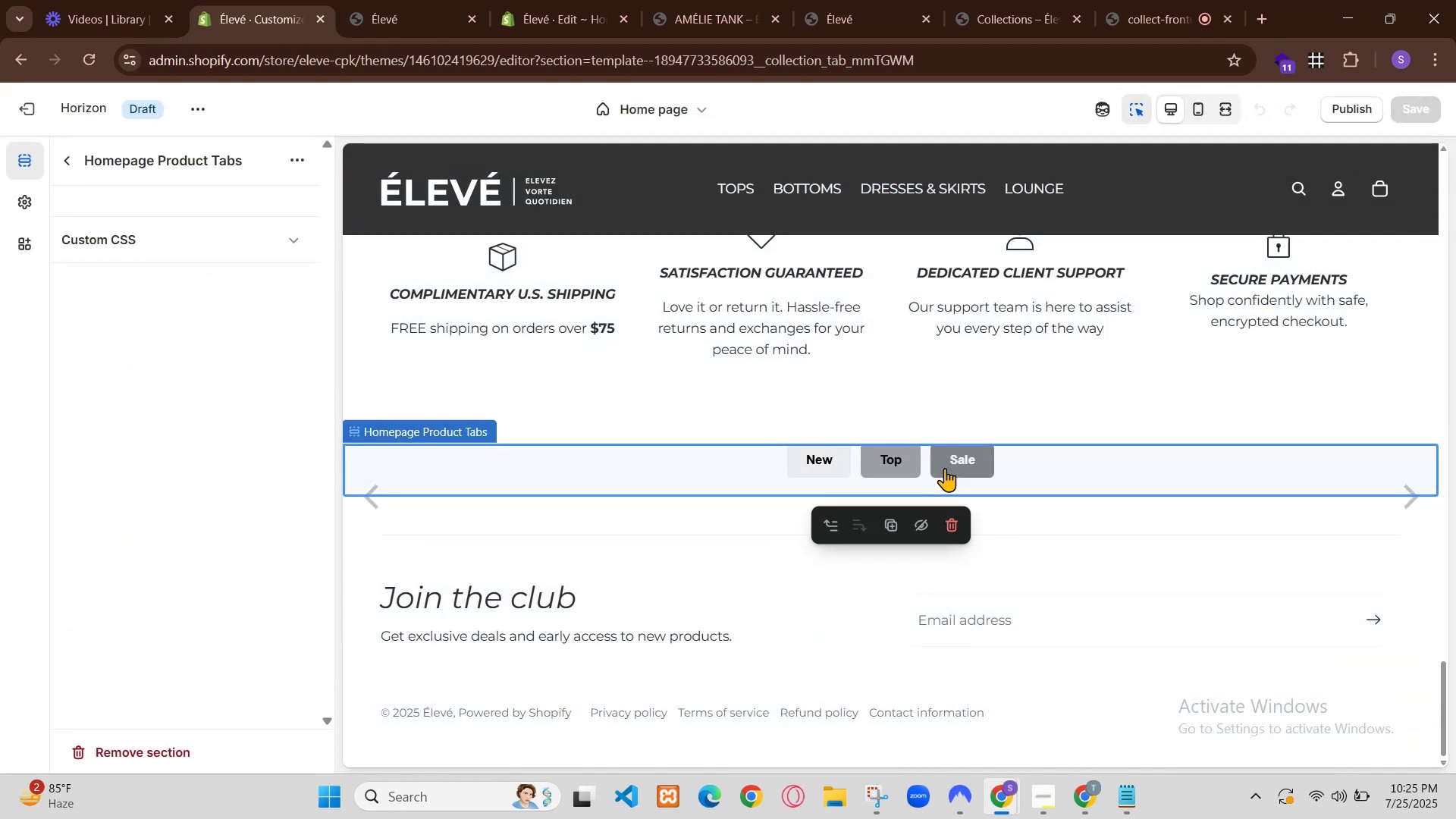 
key(Control+V)
 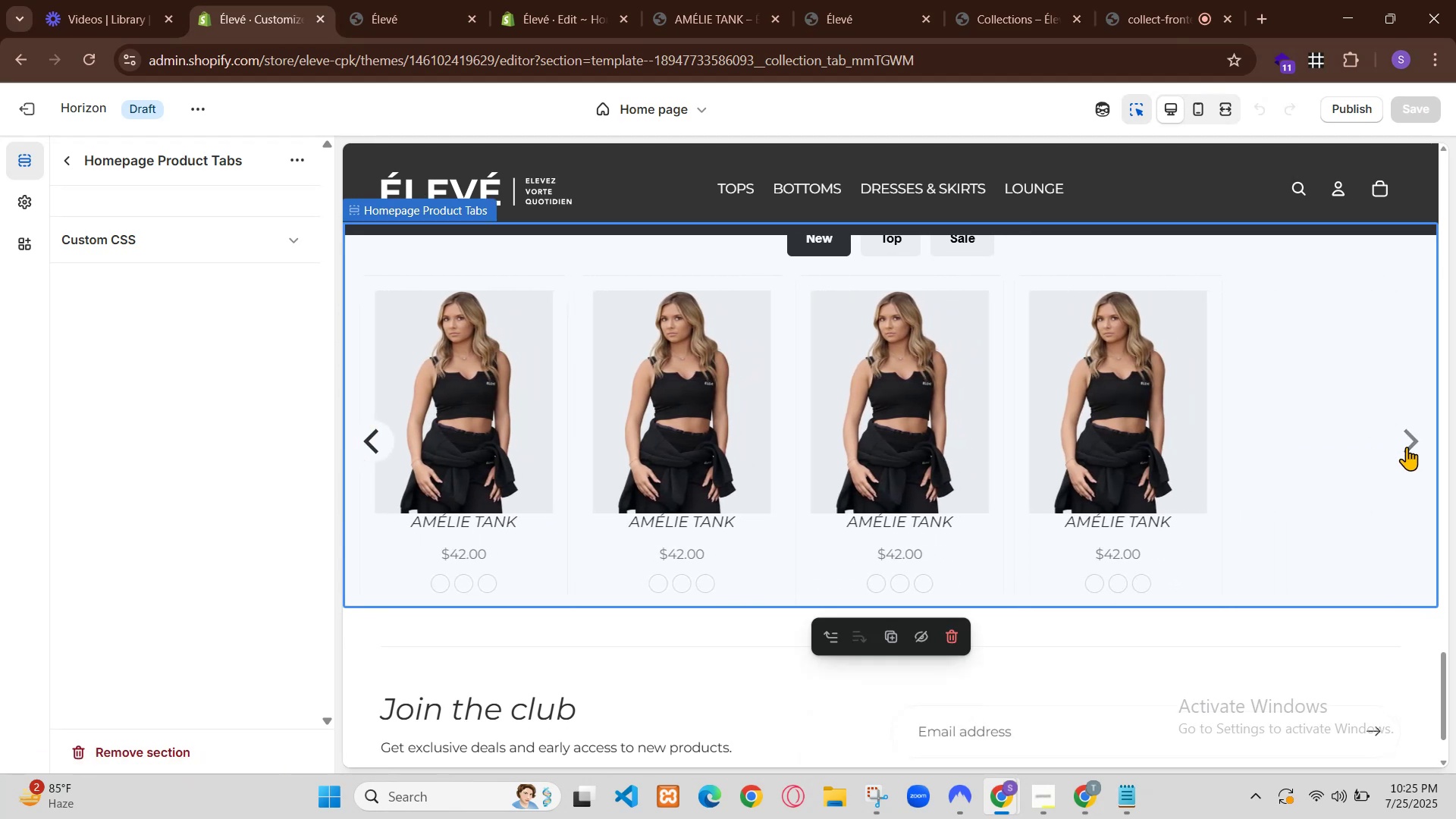 
left_click([296, 0])
 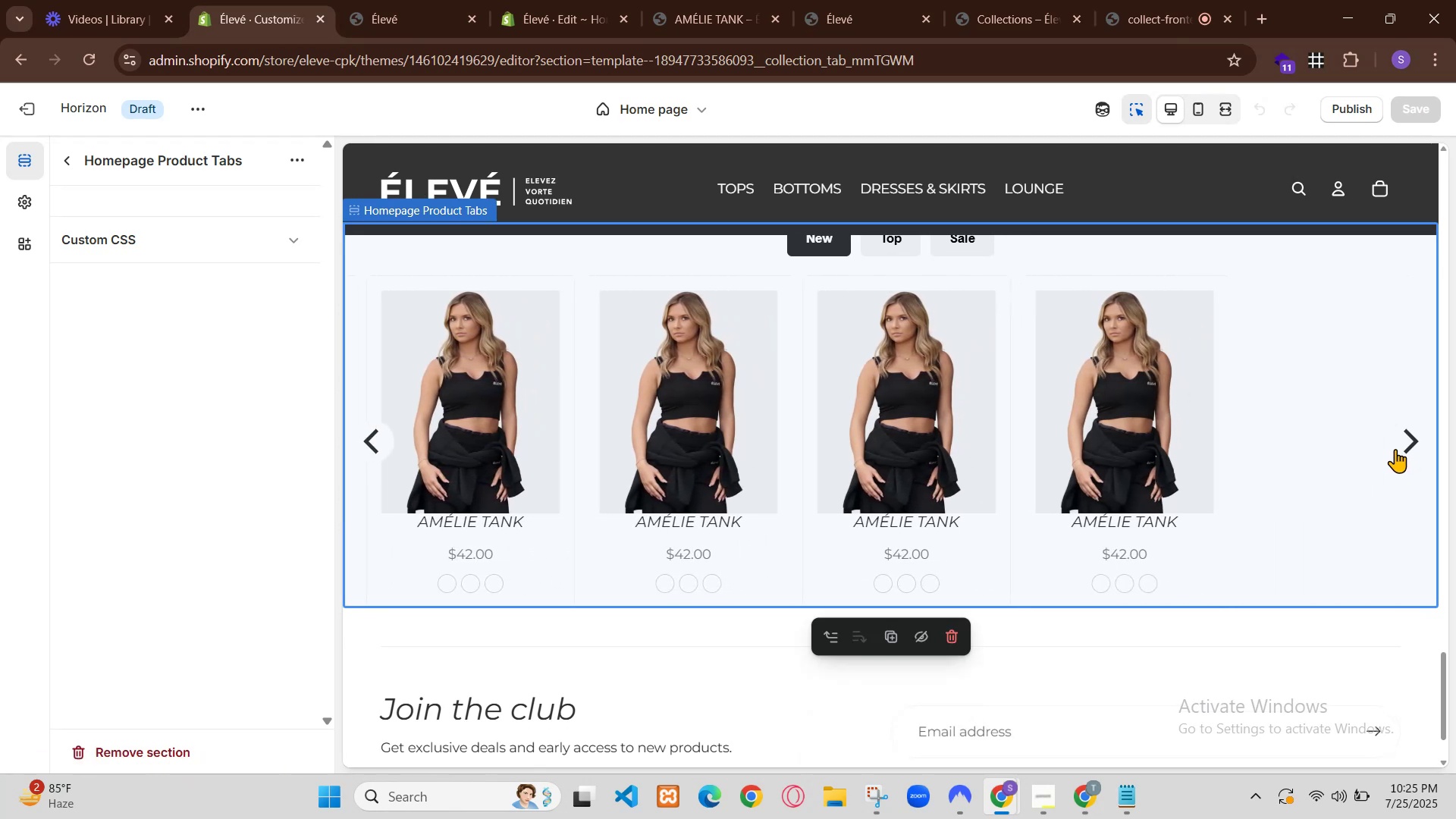 
left_click([1073, 789])
 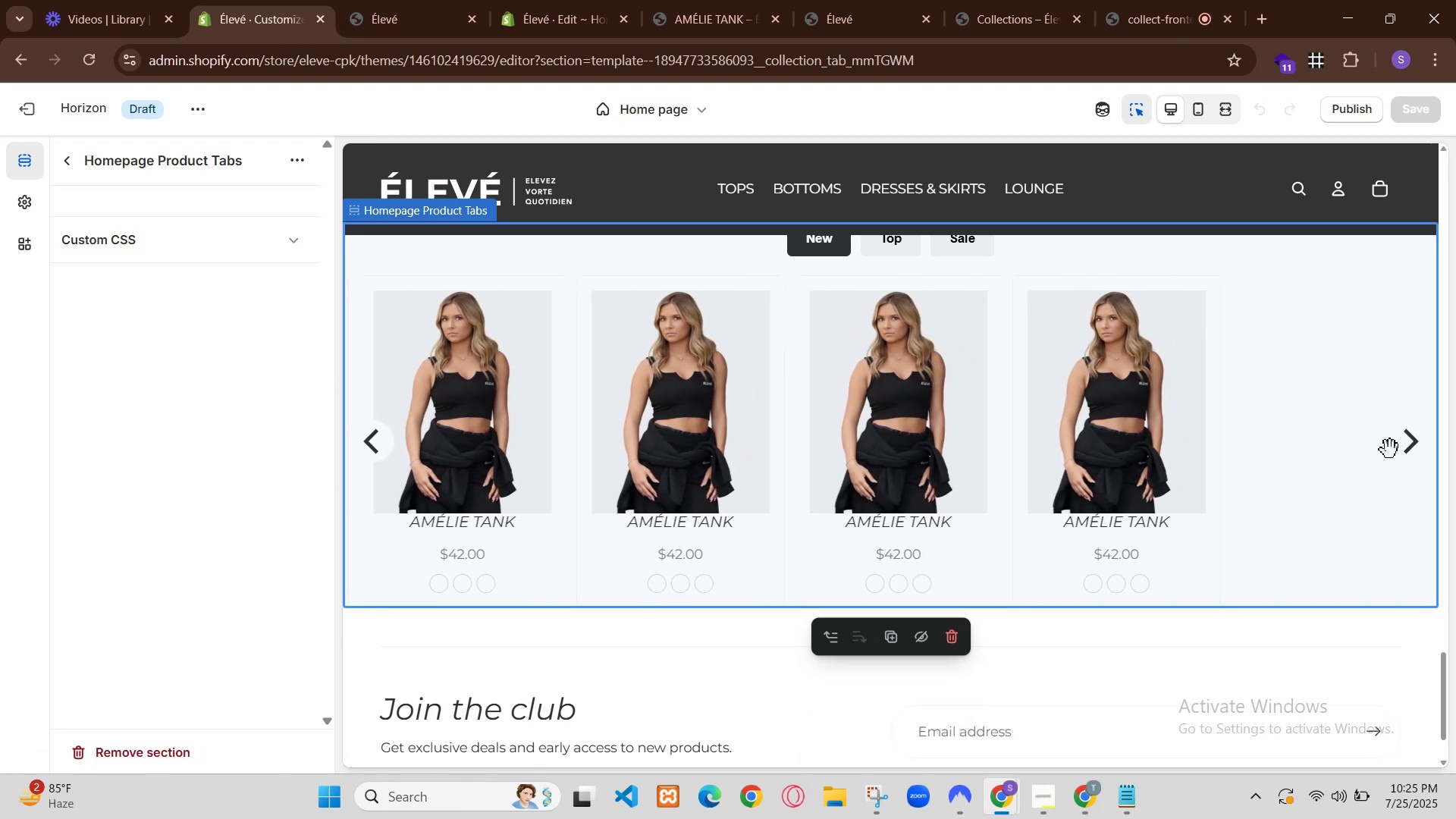 
type(top and sale m add nh horahe product is kp)
key(Backspace)
type(p)
key(Backspace)
type(o resolve krod )
key(Backspace)
type(o complye)
key(Backspace)
key(Backspace)
type(ete updated code do)
 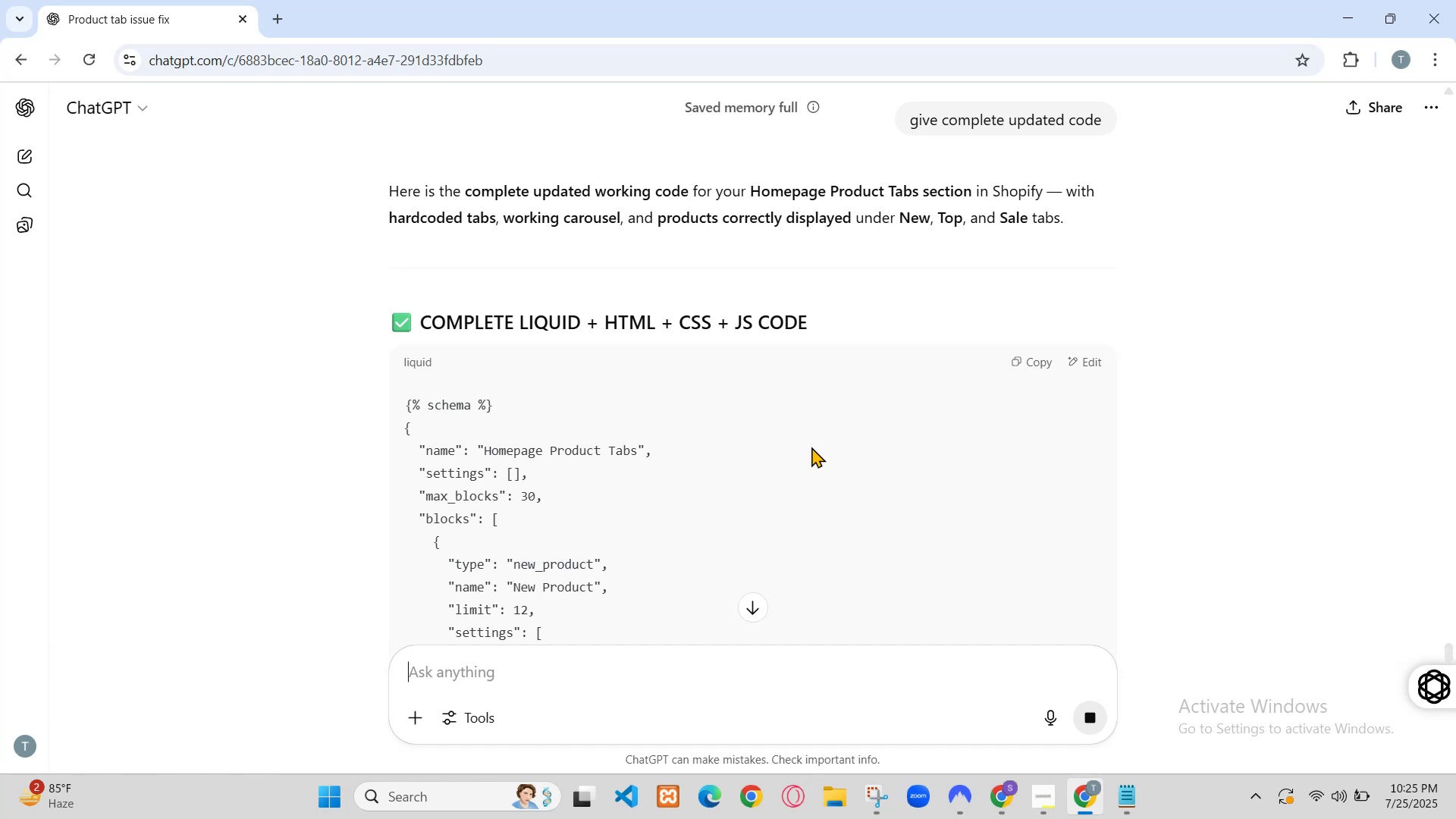 
key(Enter)
 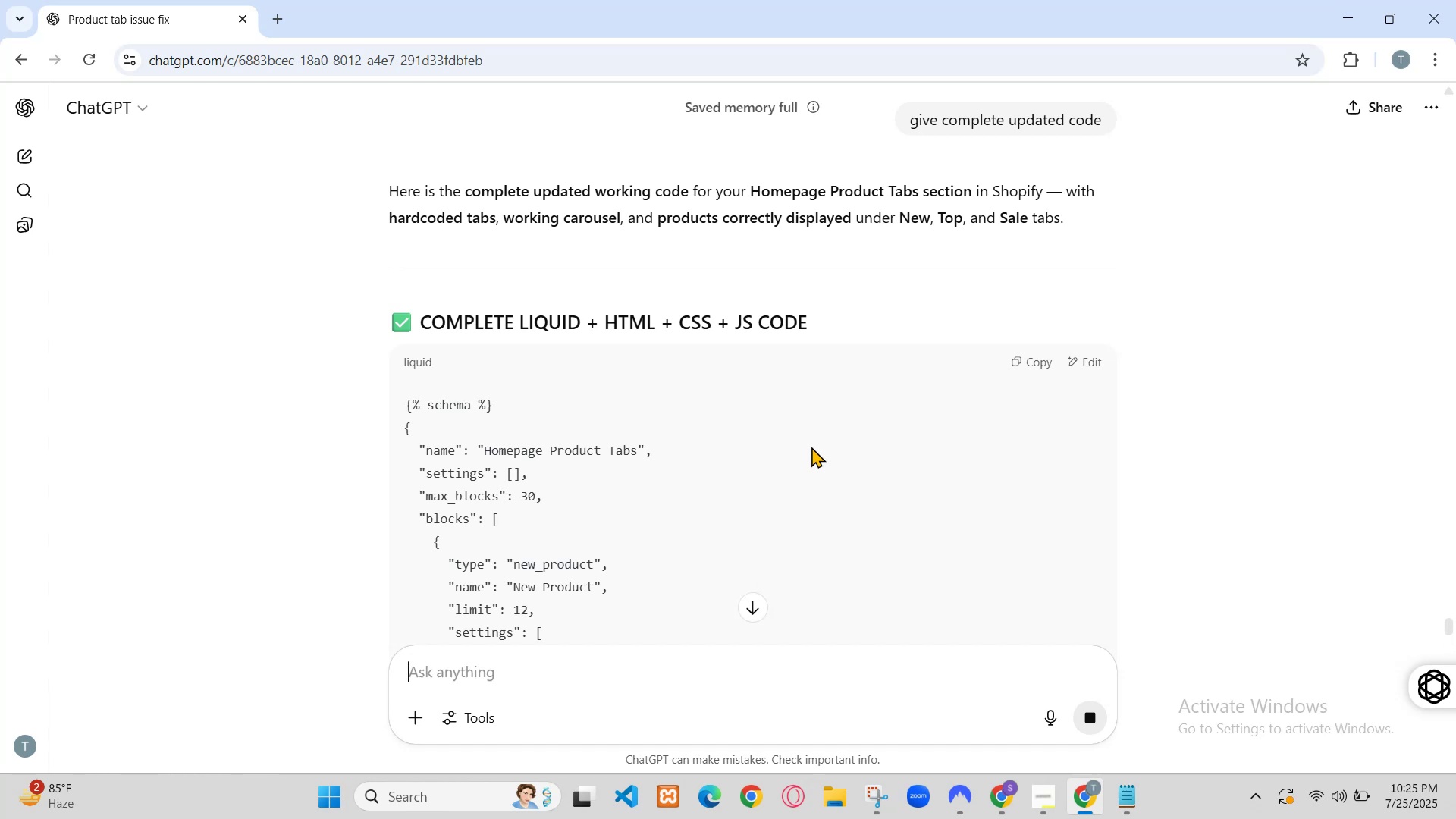 
scroll: coordinate [701, 425], scroll_direction: down, amount: 14.0
 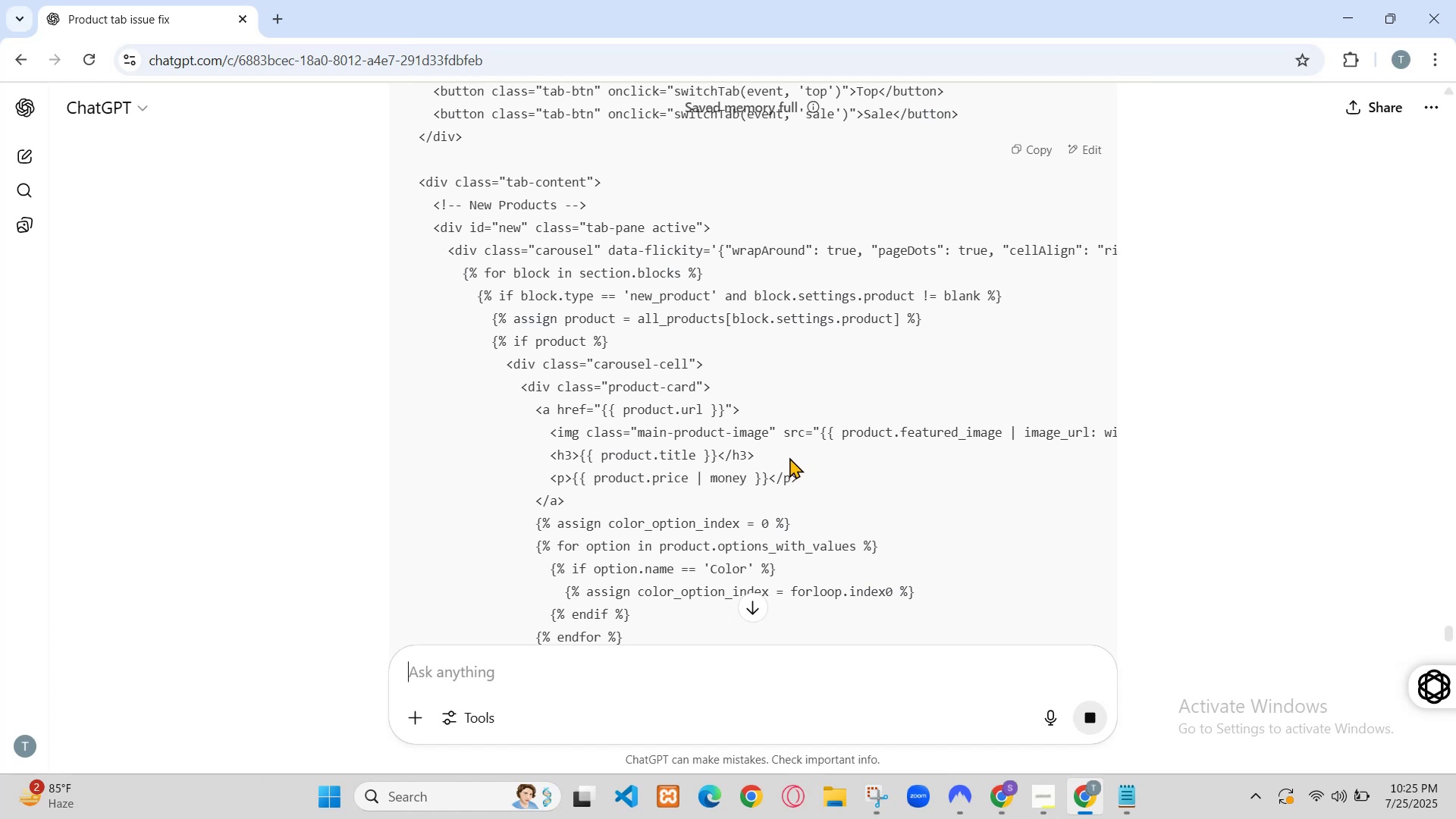 
wait(5.53)
 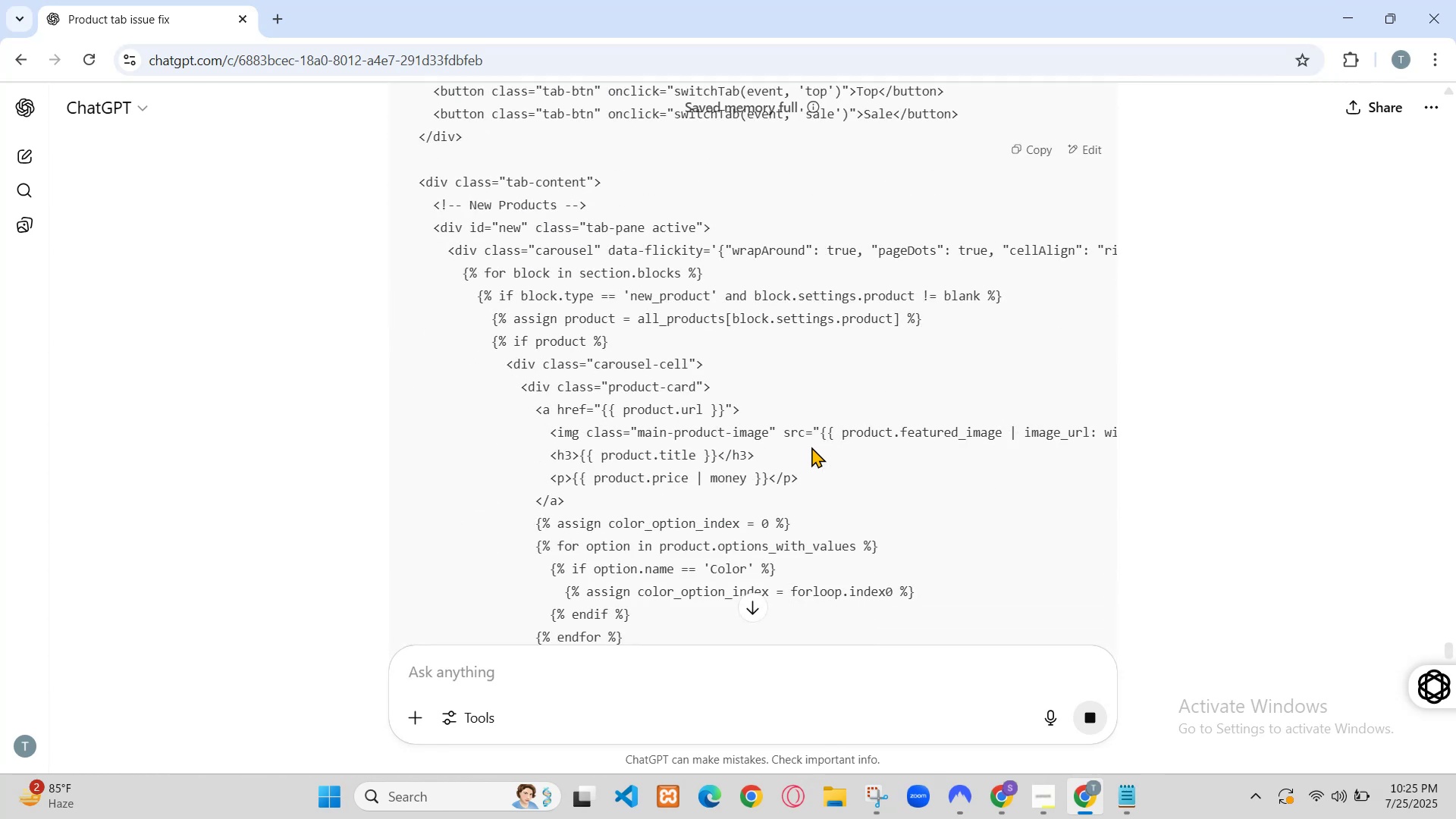 
scroll: coordinate [599, 280], scroll_direction: down, amount: 3.0
 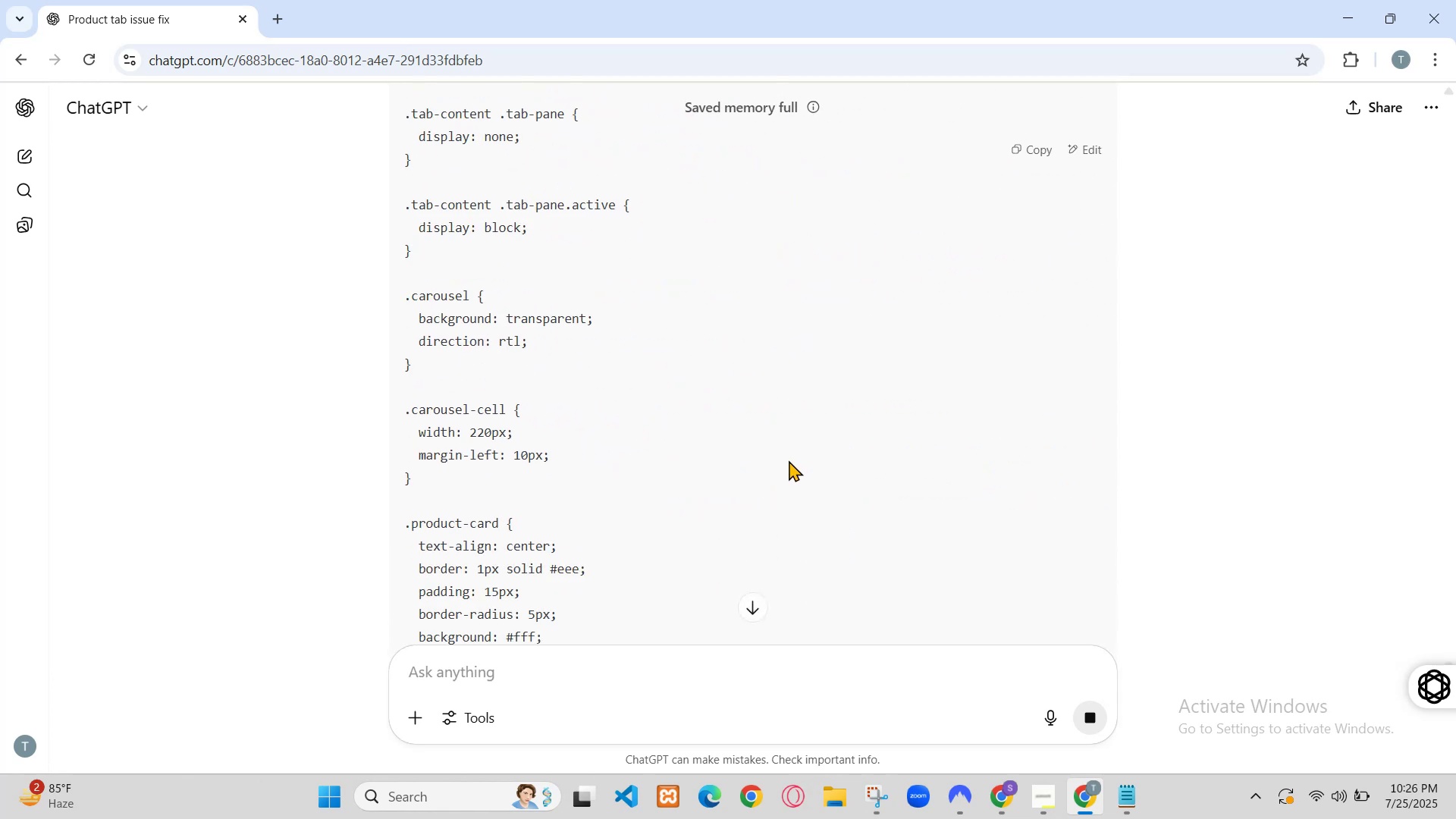 
wait(10.14)
 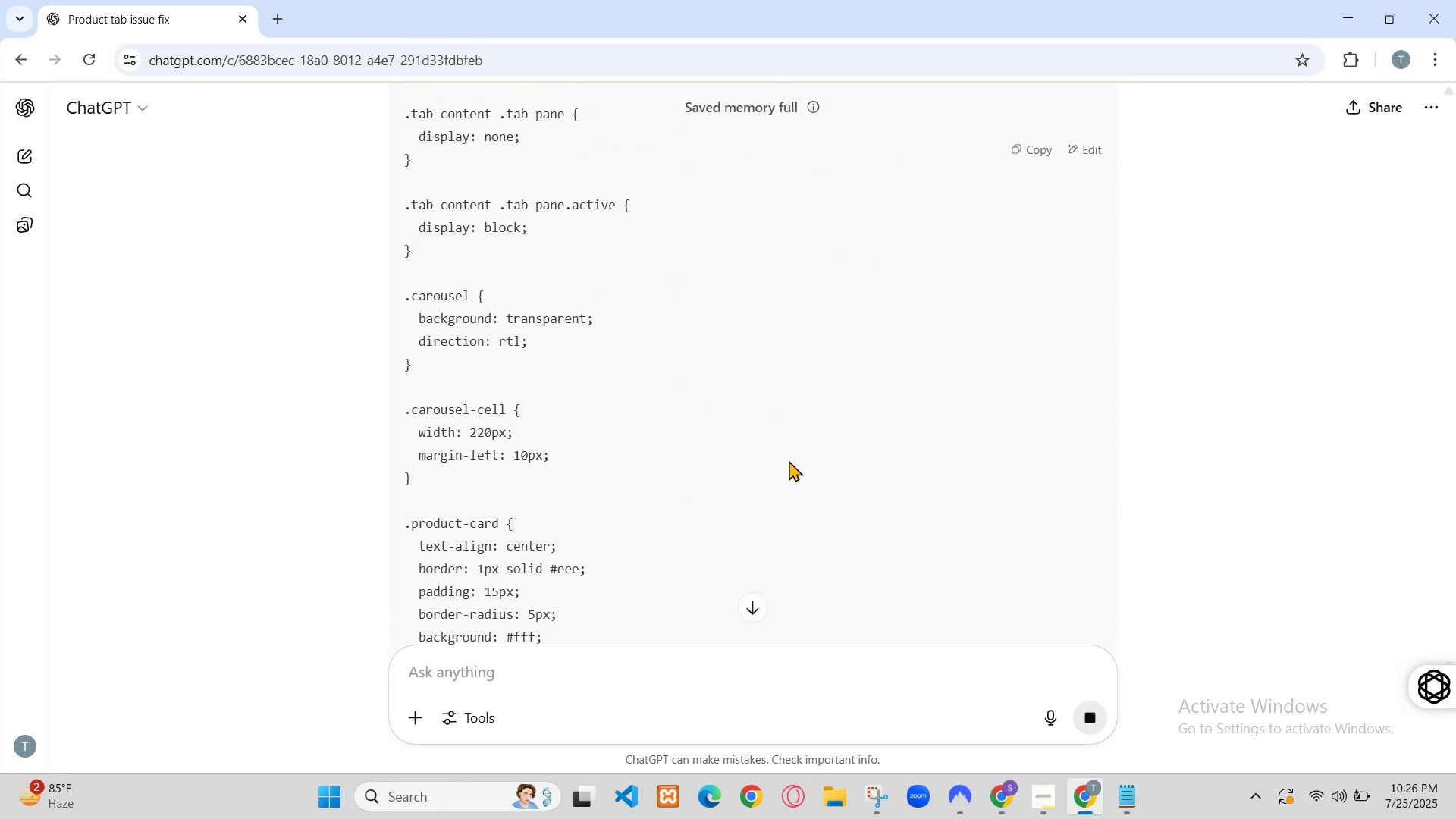 
scroll: coordinate [876, 322], scroll_direction: down, amount: 25.0
 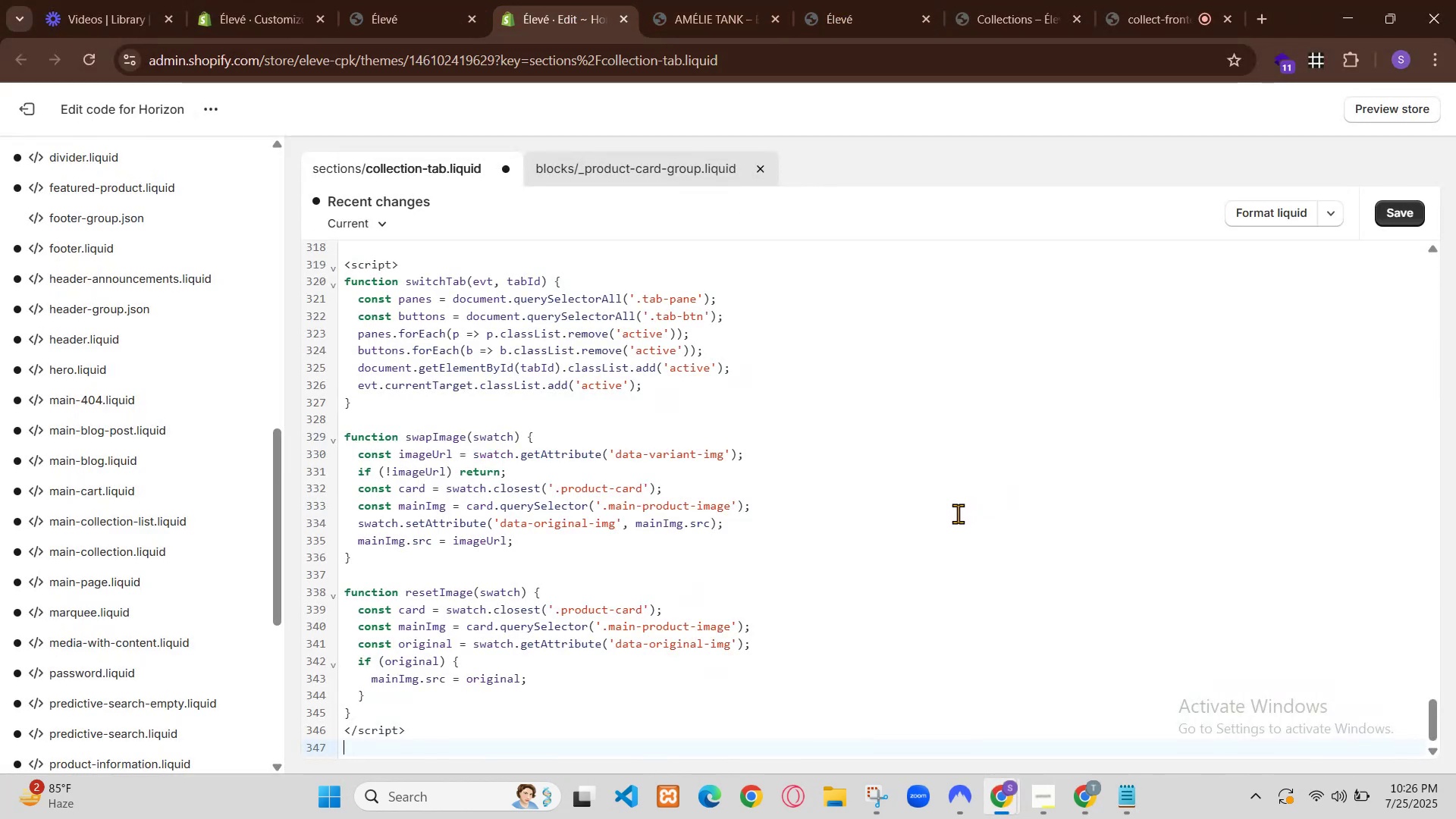 
scroll: coordinate [871, 343], scroll_direction: up, amount: 13.0
 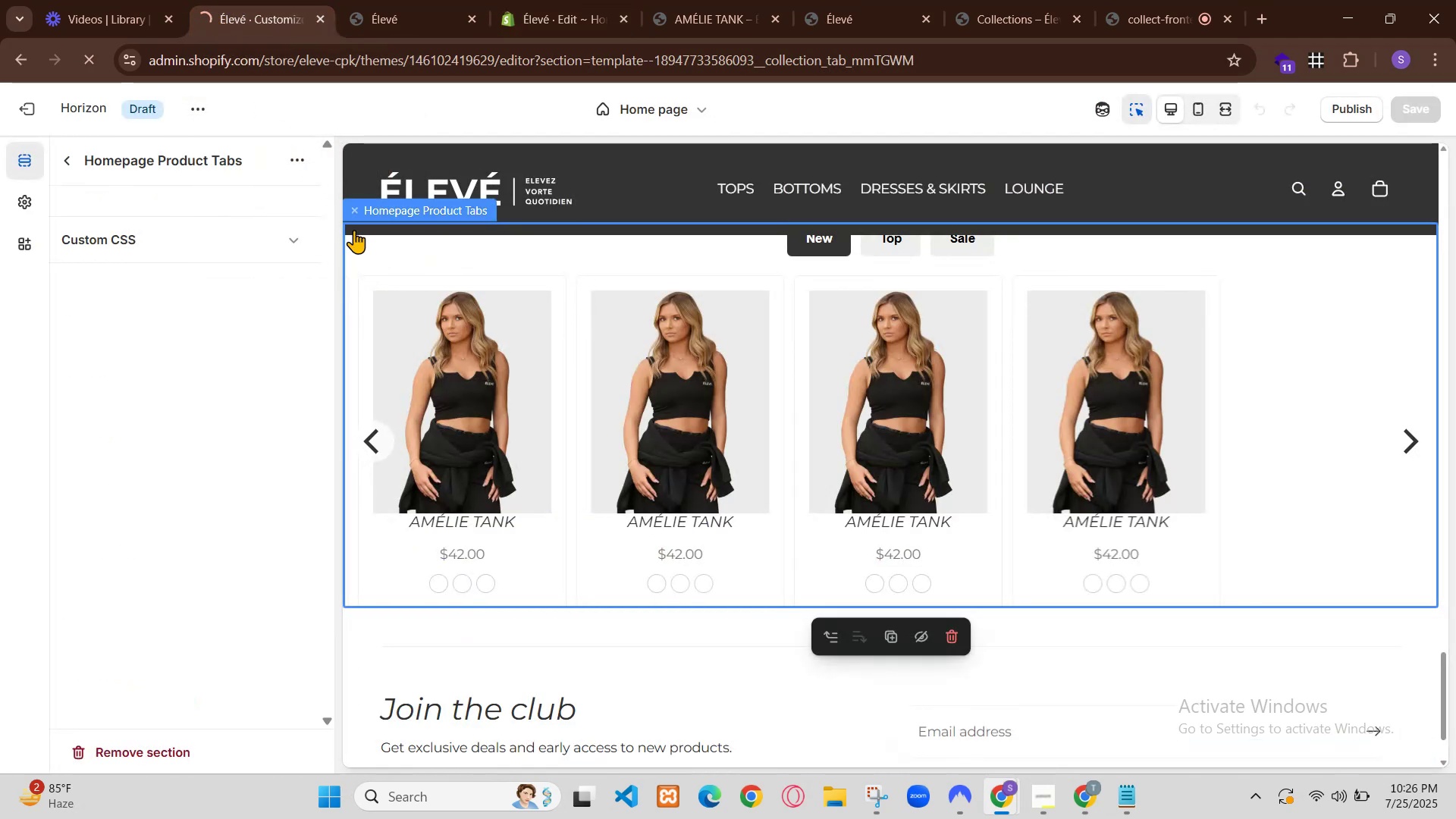 
wait(5.57)
 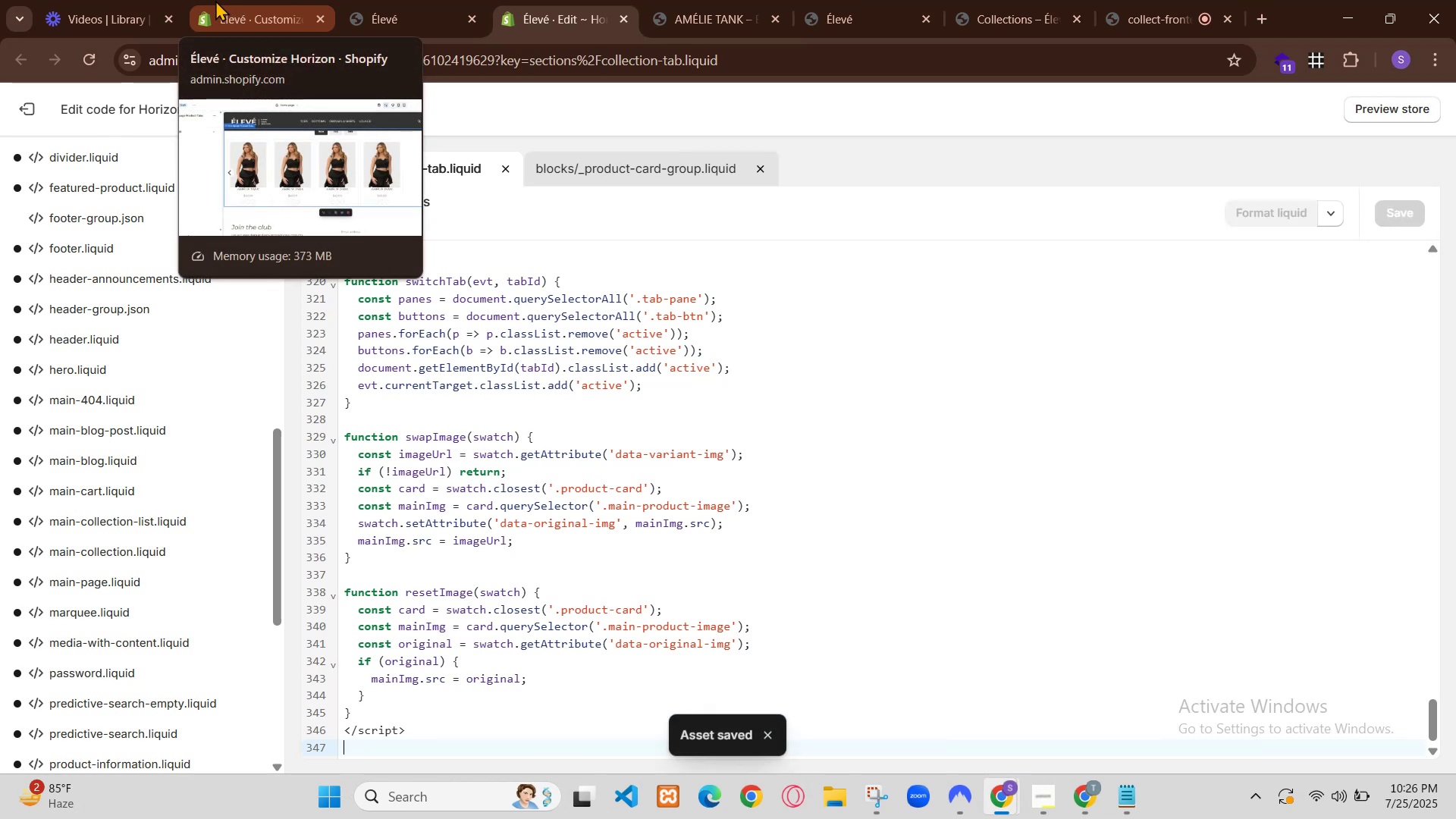 
scroll: coordinate [958, 408], scroll_direction: down, amount: 41.0
 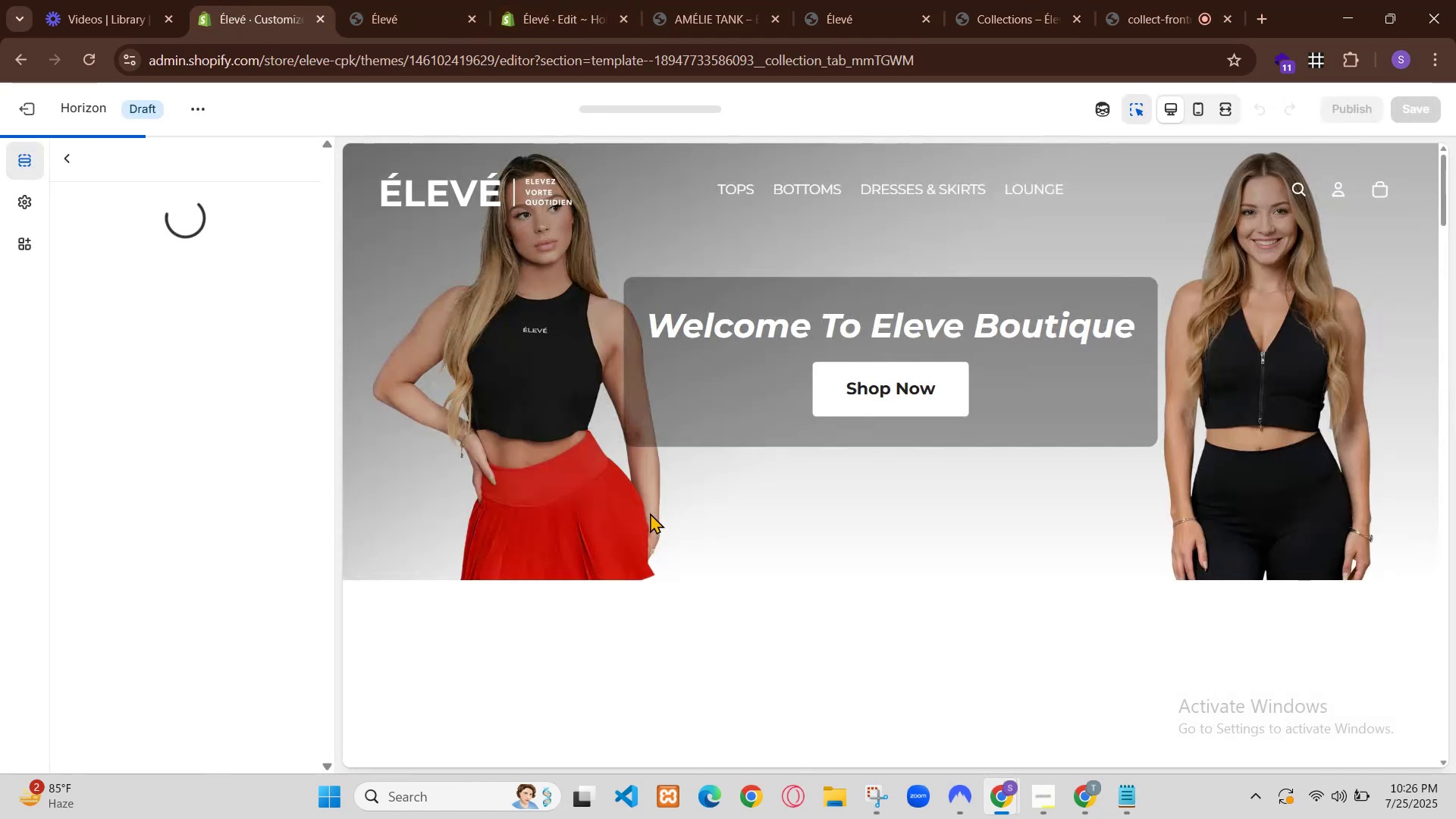 
scroll: coordinate [950, 401], scroll_direction: down, amount: 20.0
 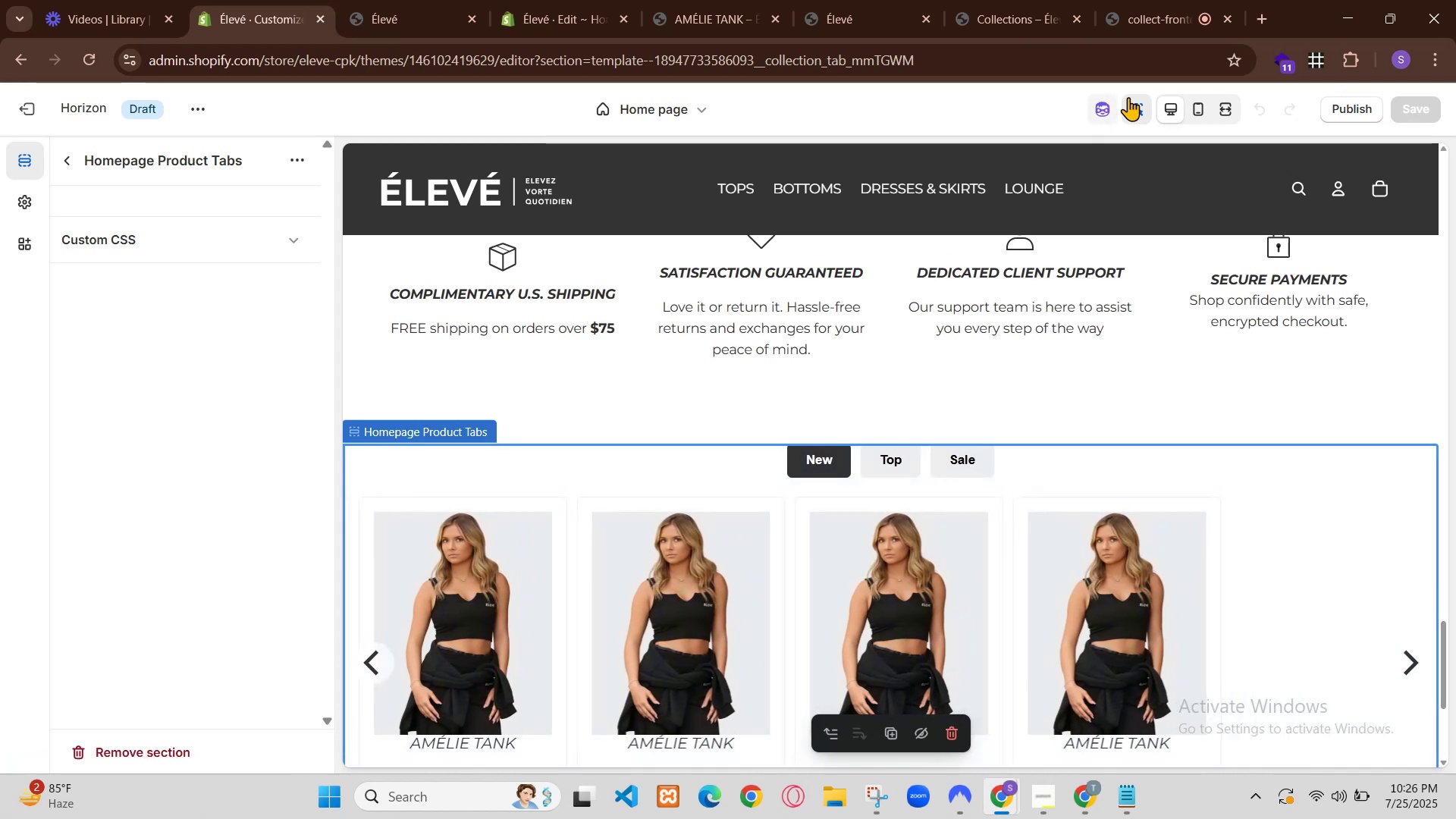 
scroll: coordinate [950, 398], scroll_direction: up, amount: 31.0
 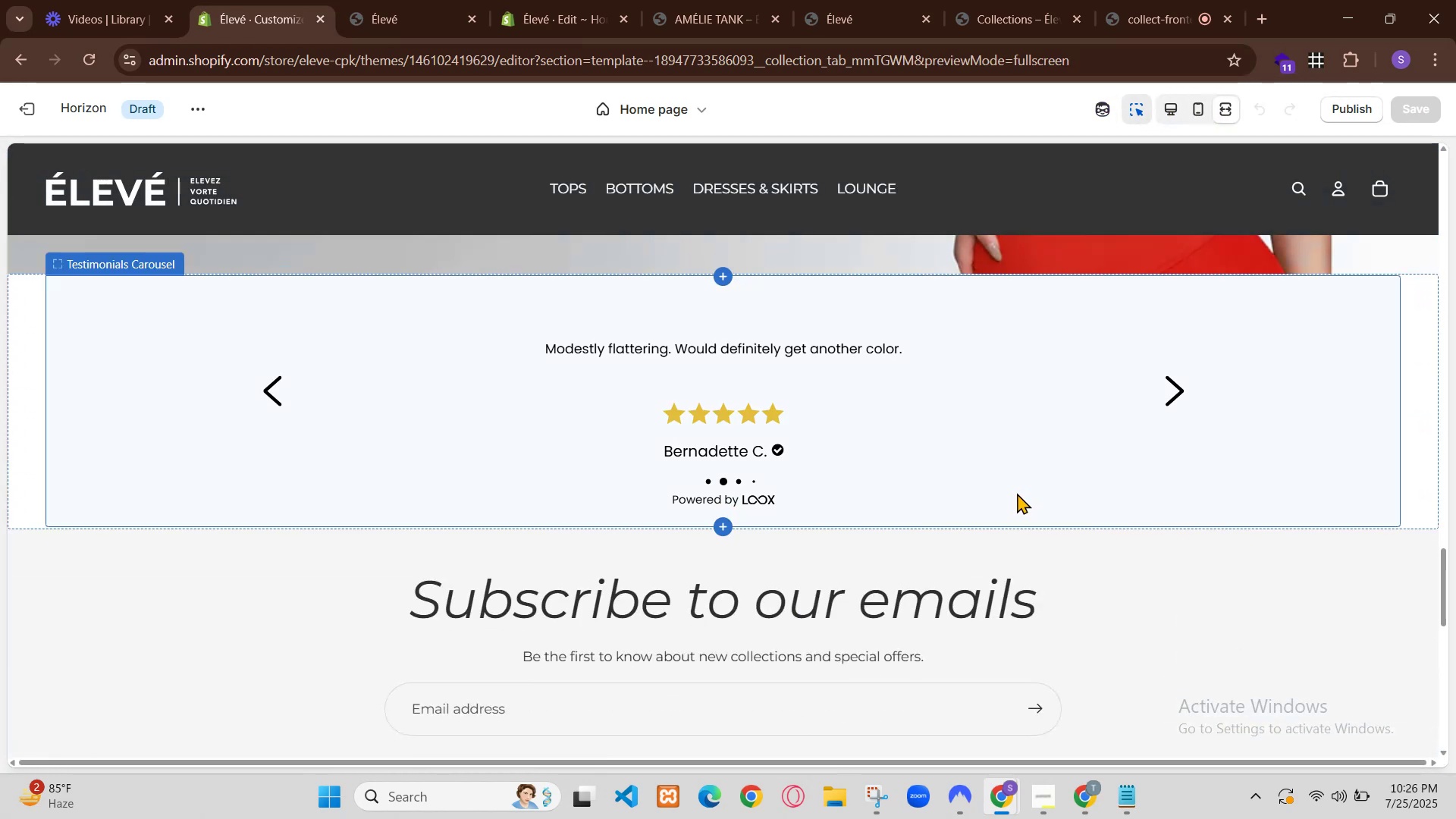 
left_click([1035, 482])
 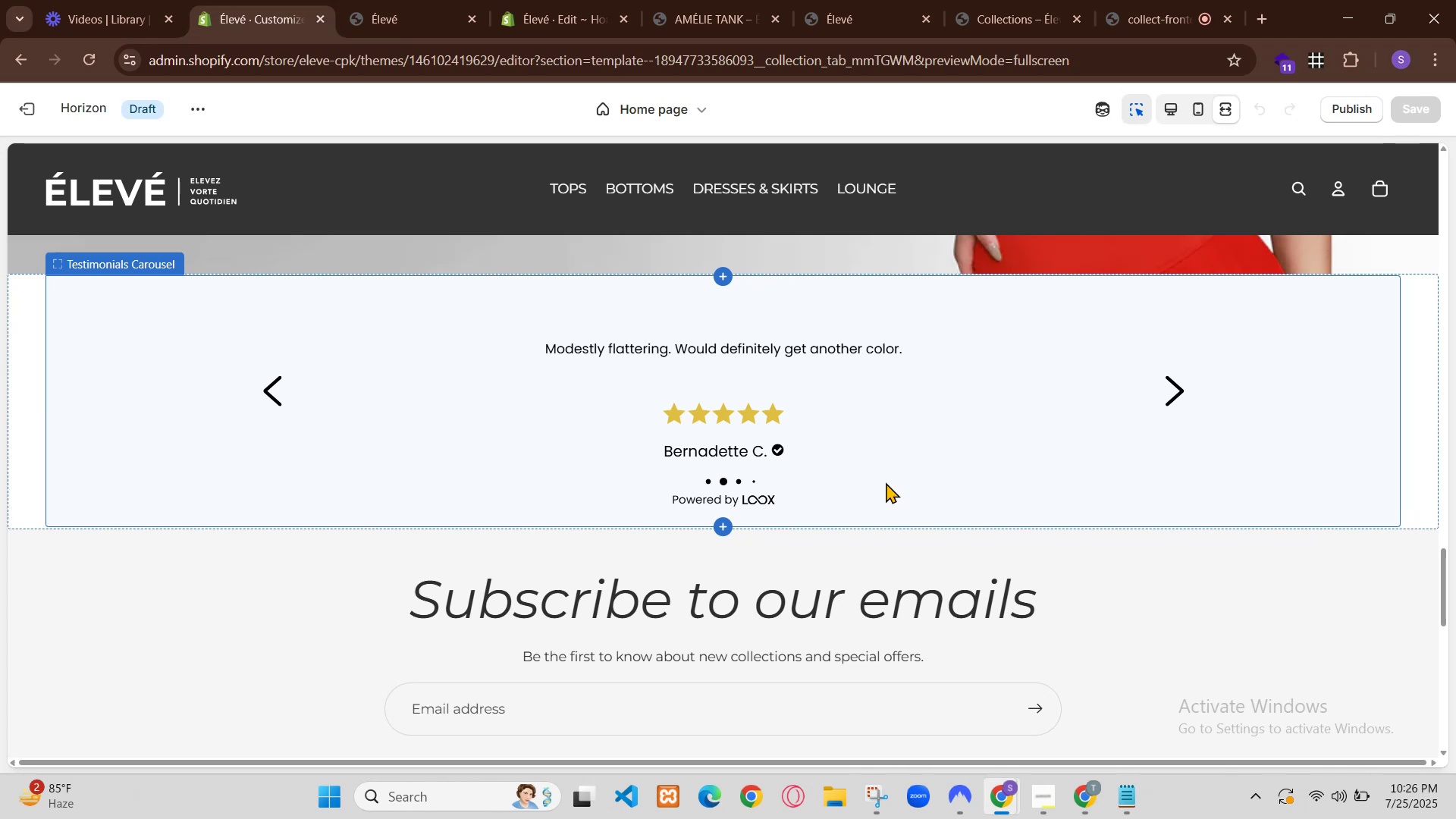 
left_click([1078, 812])
 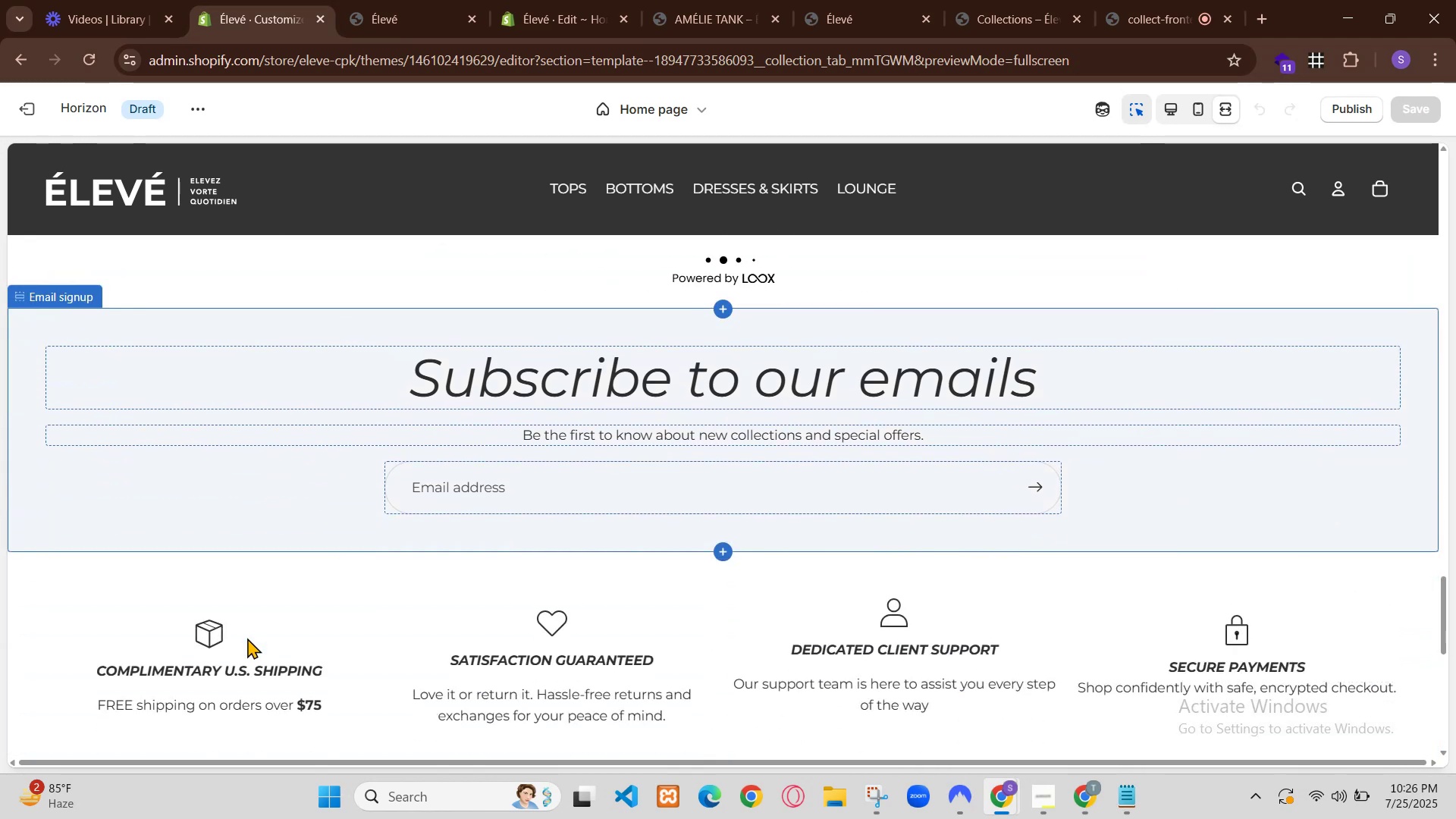 
left_click([1003, 792])
 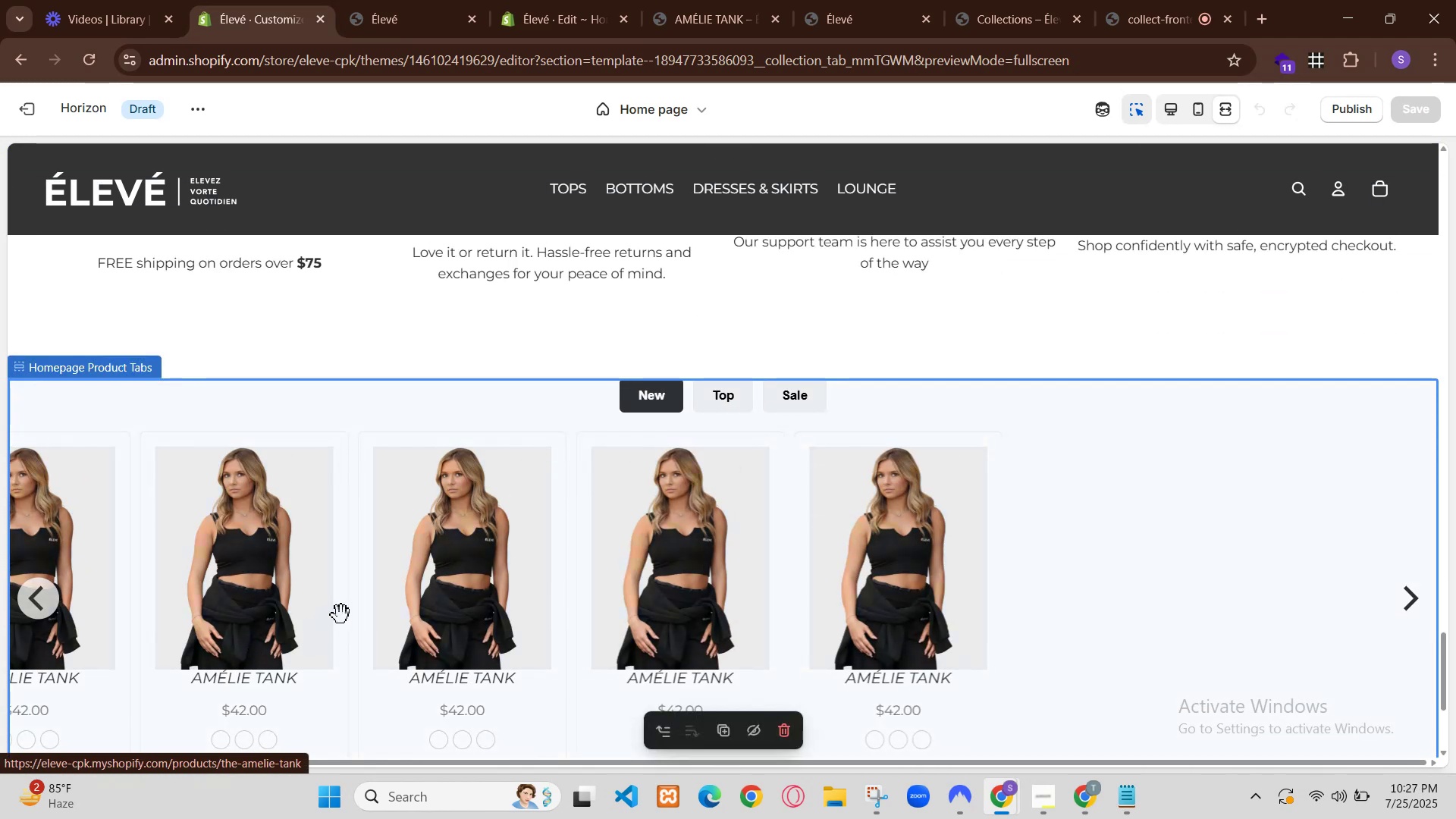 
left_click([821, 0])
 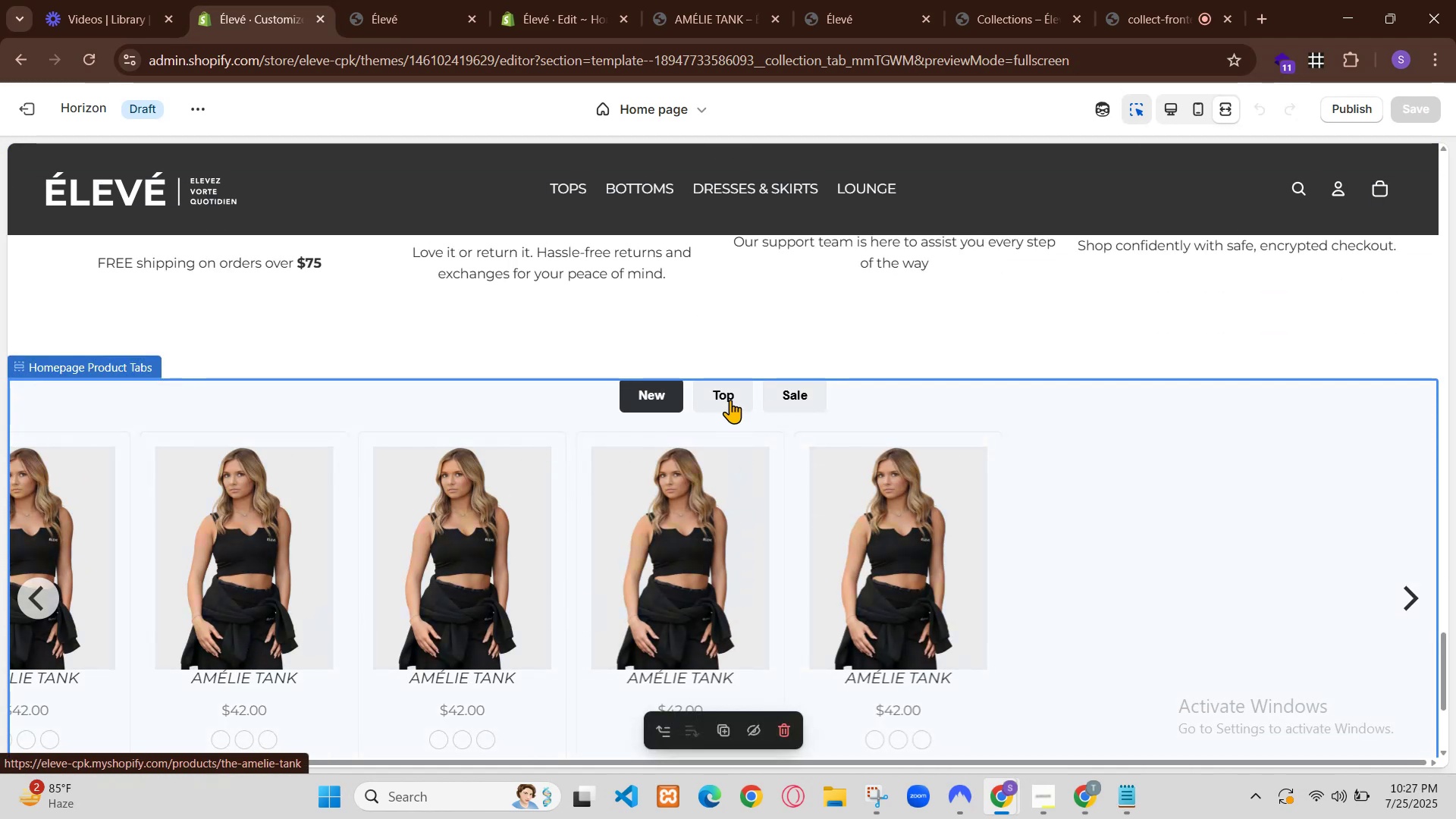 
left_click([711, 0])
 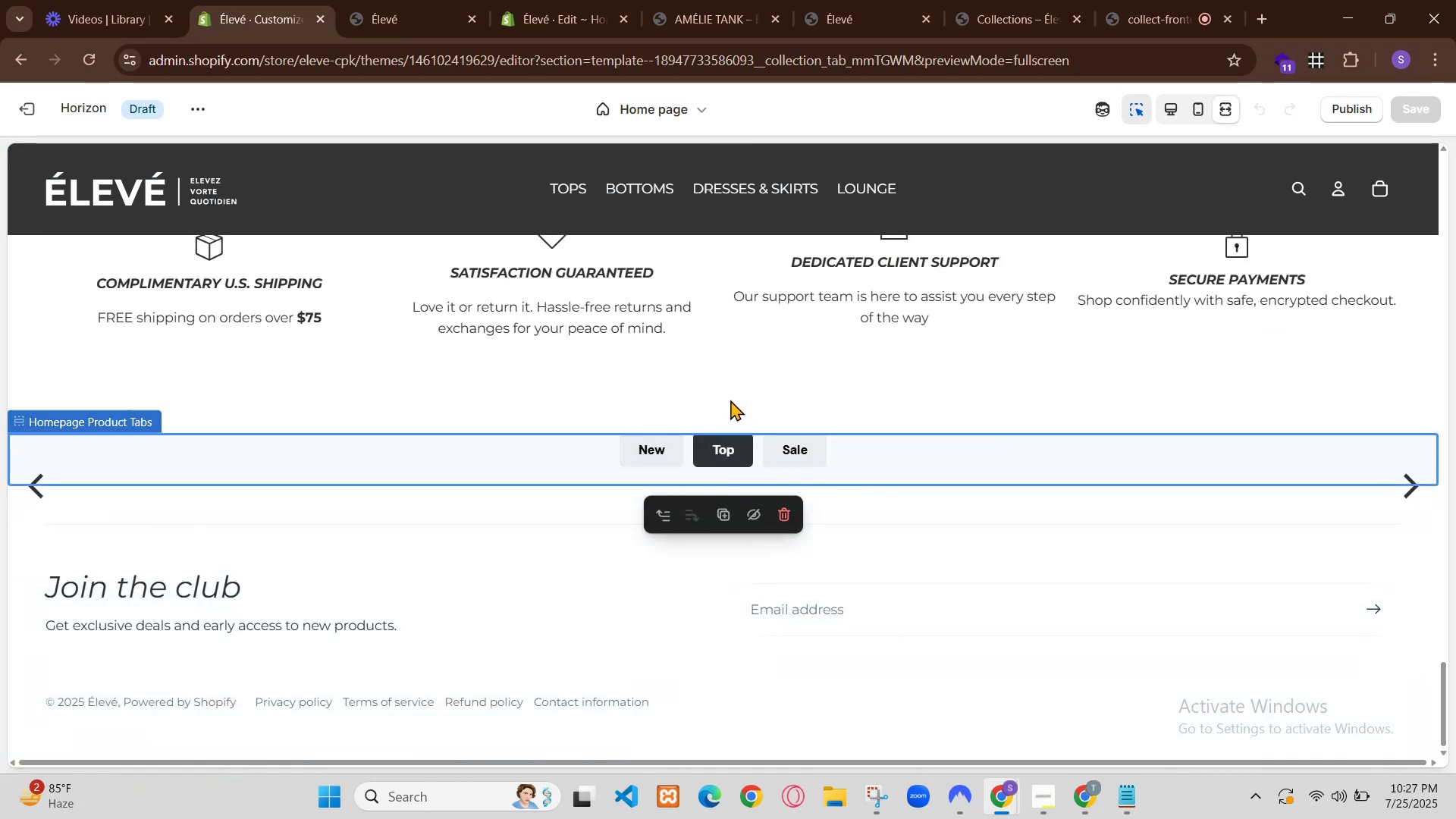 
left_click([543, 0])
 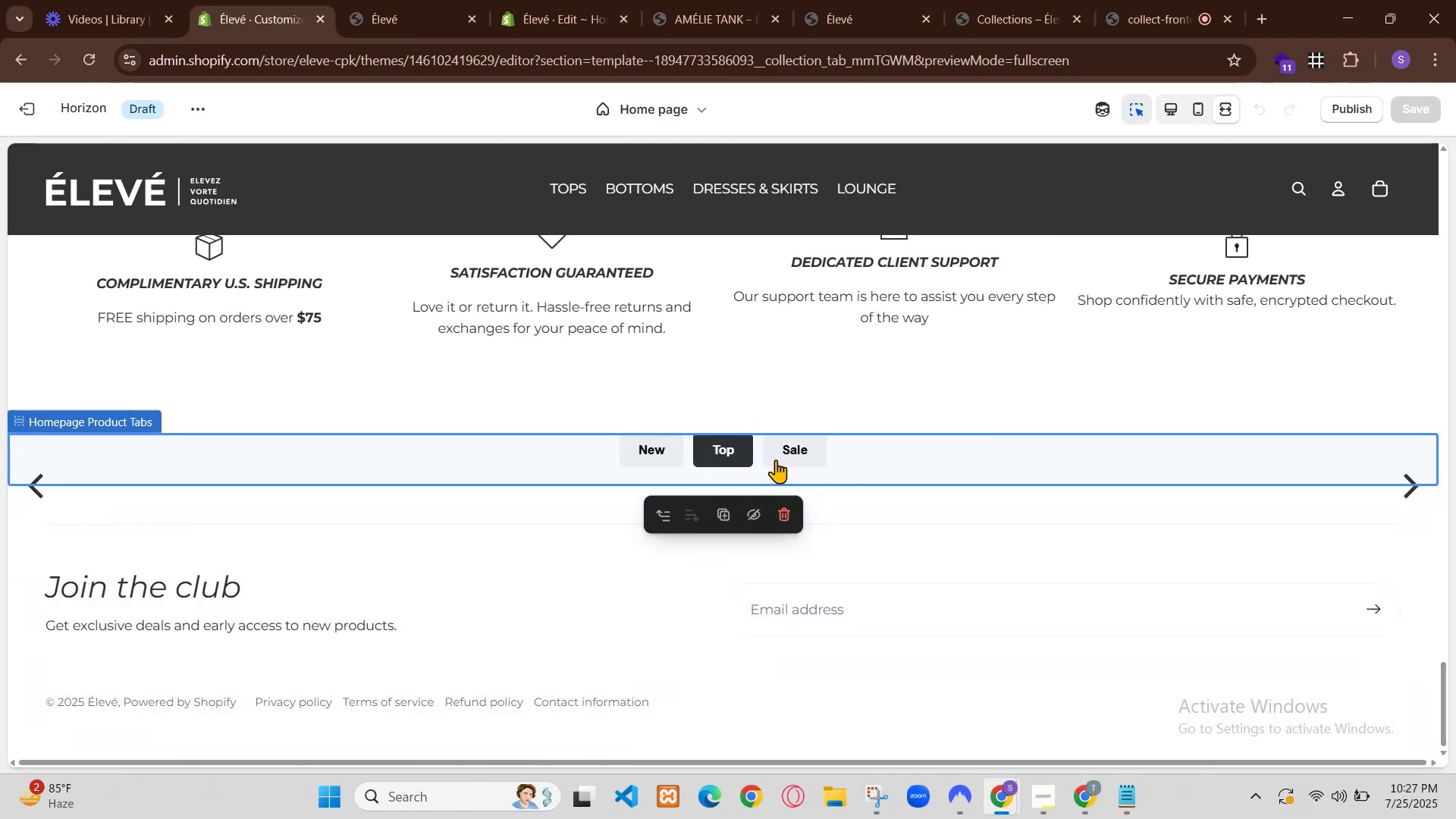 
left_click([776, 519])
 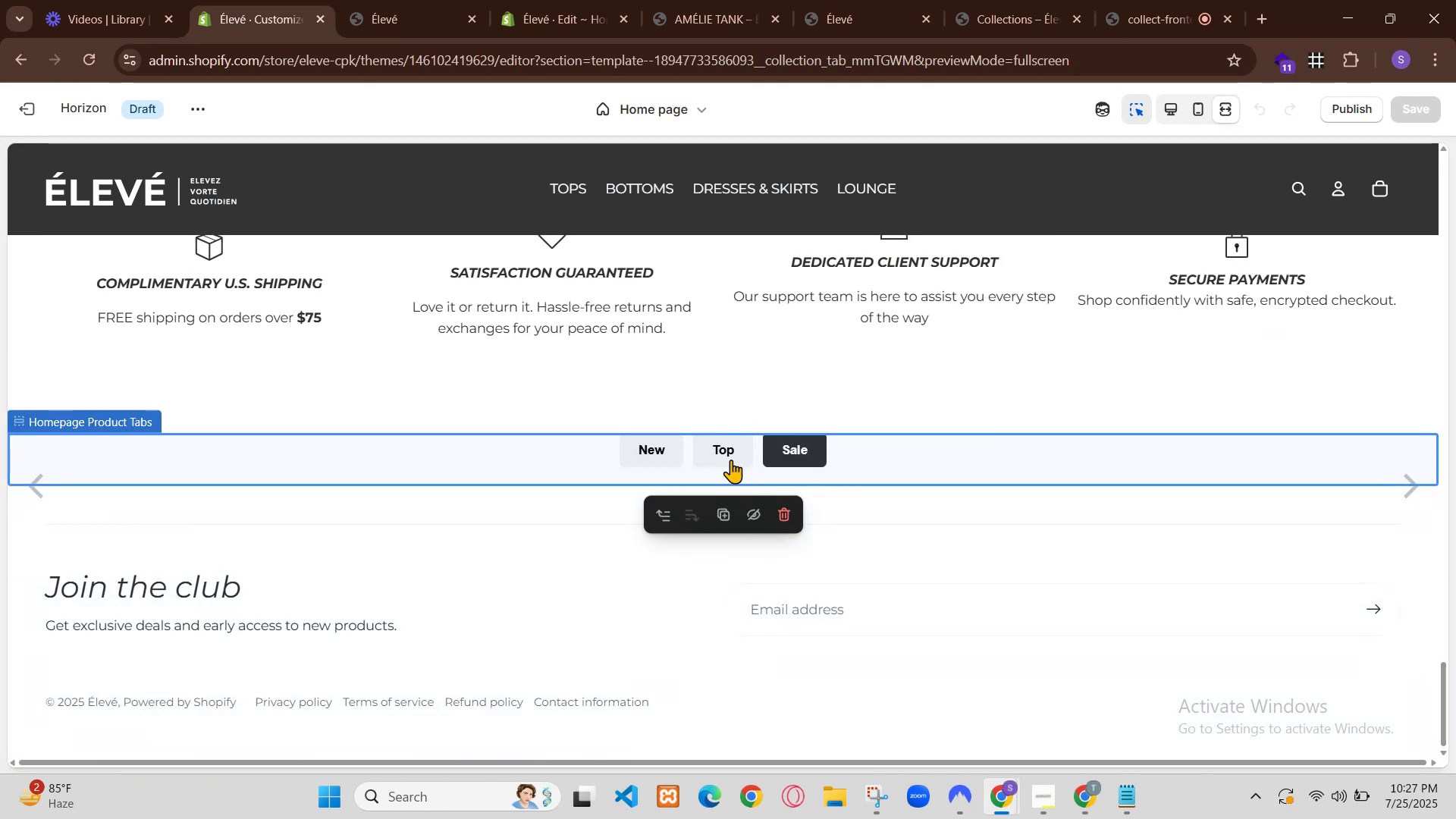 
key(Control+A)
 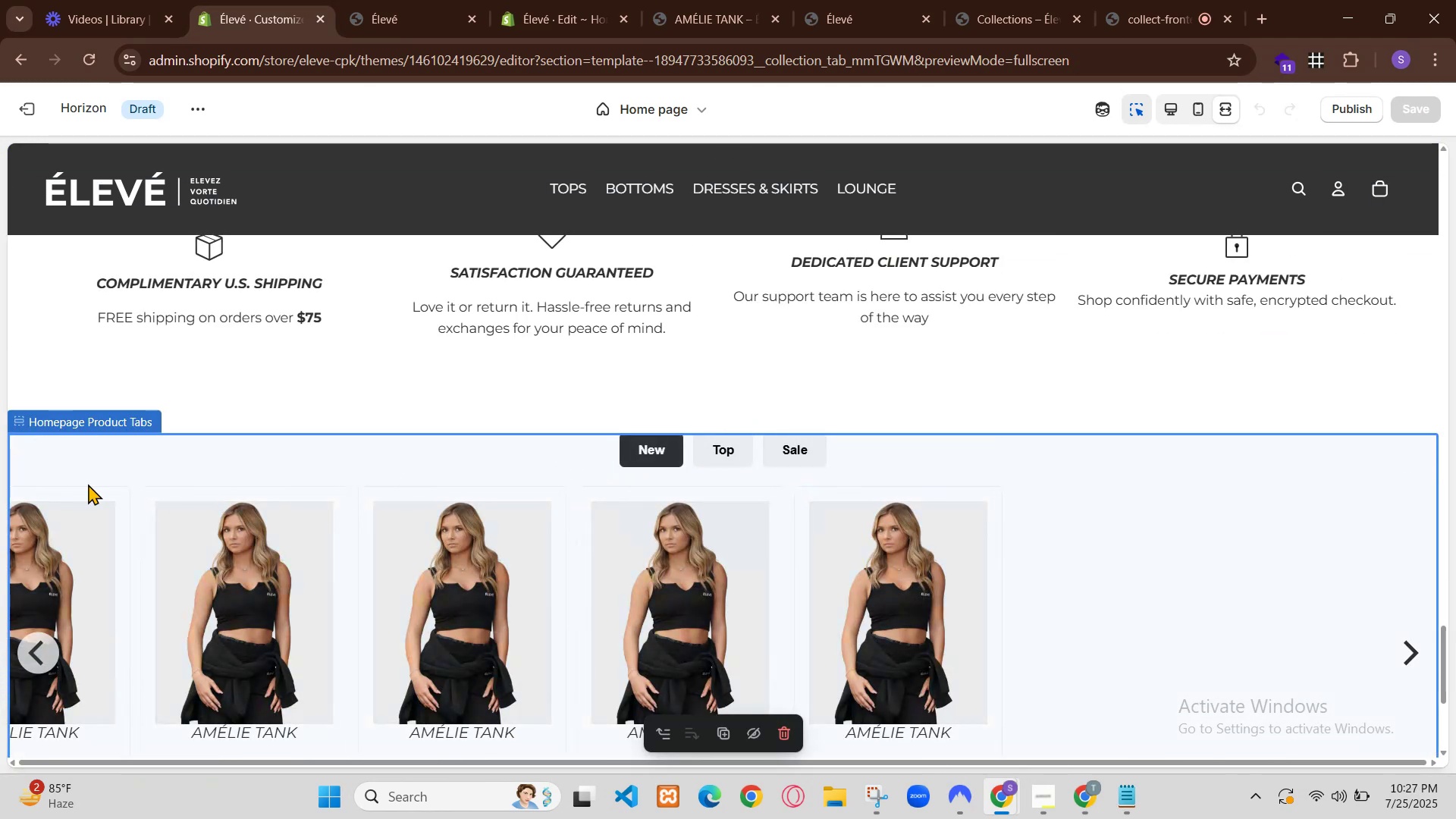 
key(Control+V)
 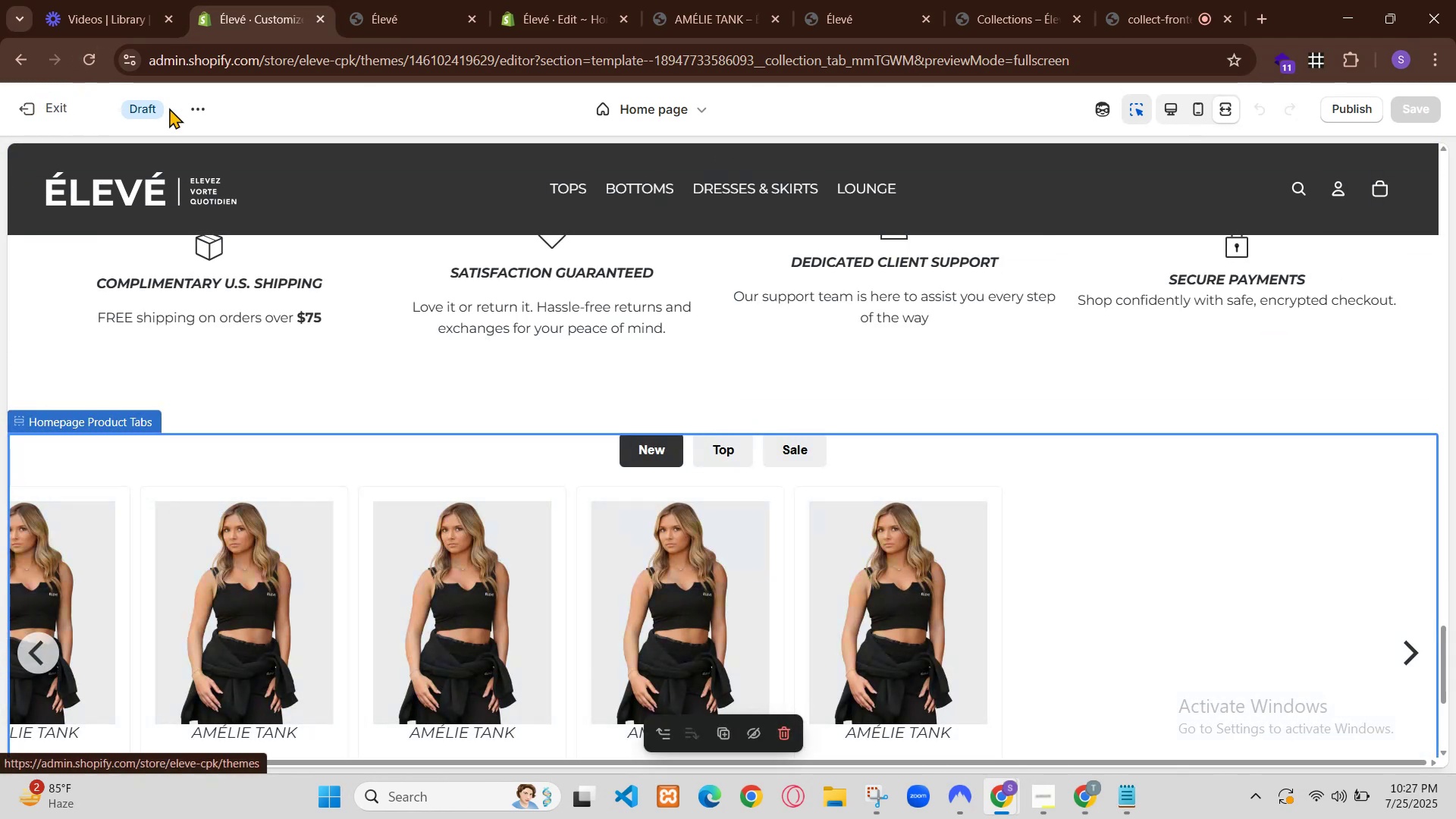 
key(Control+S)
 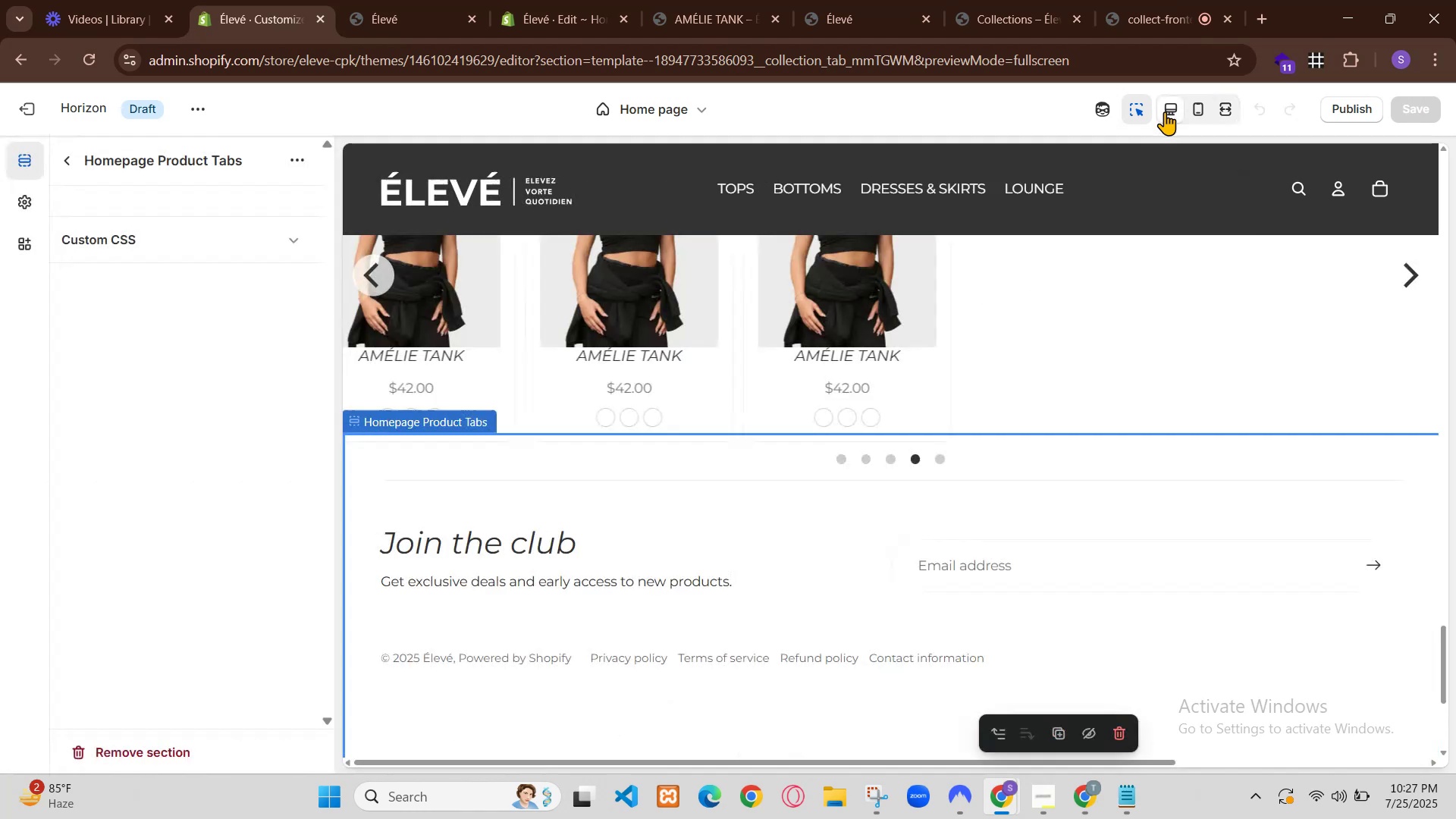 
left_click([251, 0])
 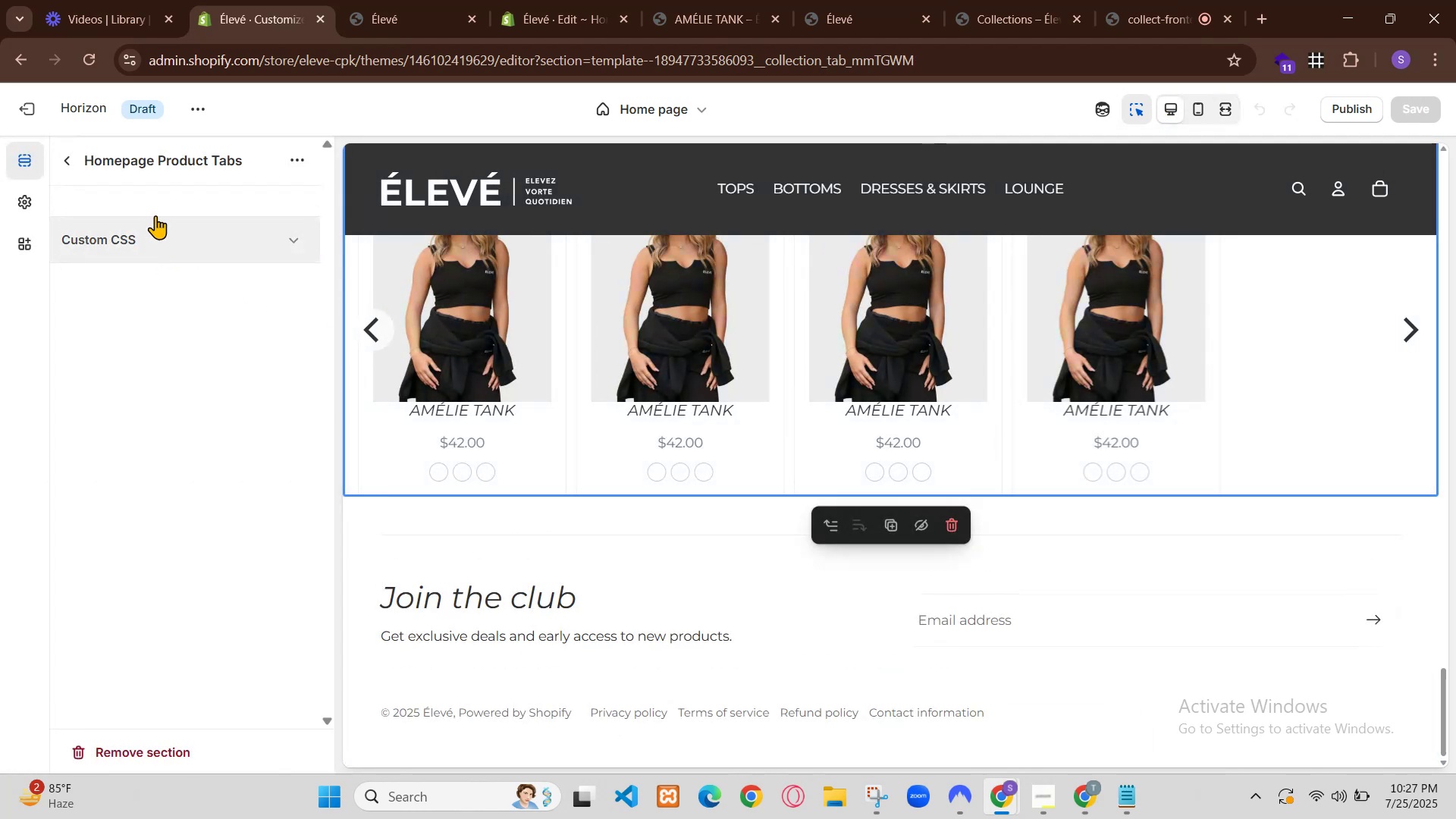 
key(Control+R)
 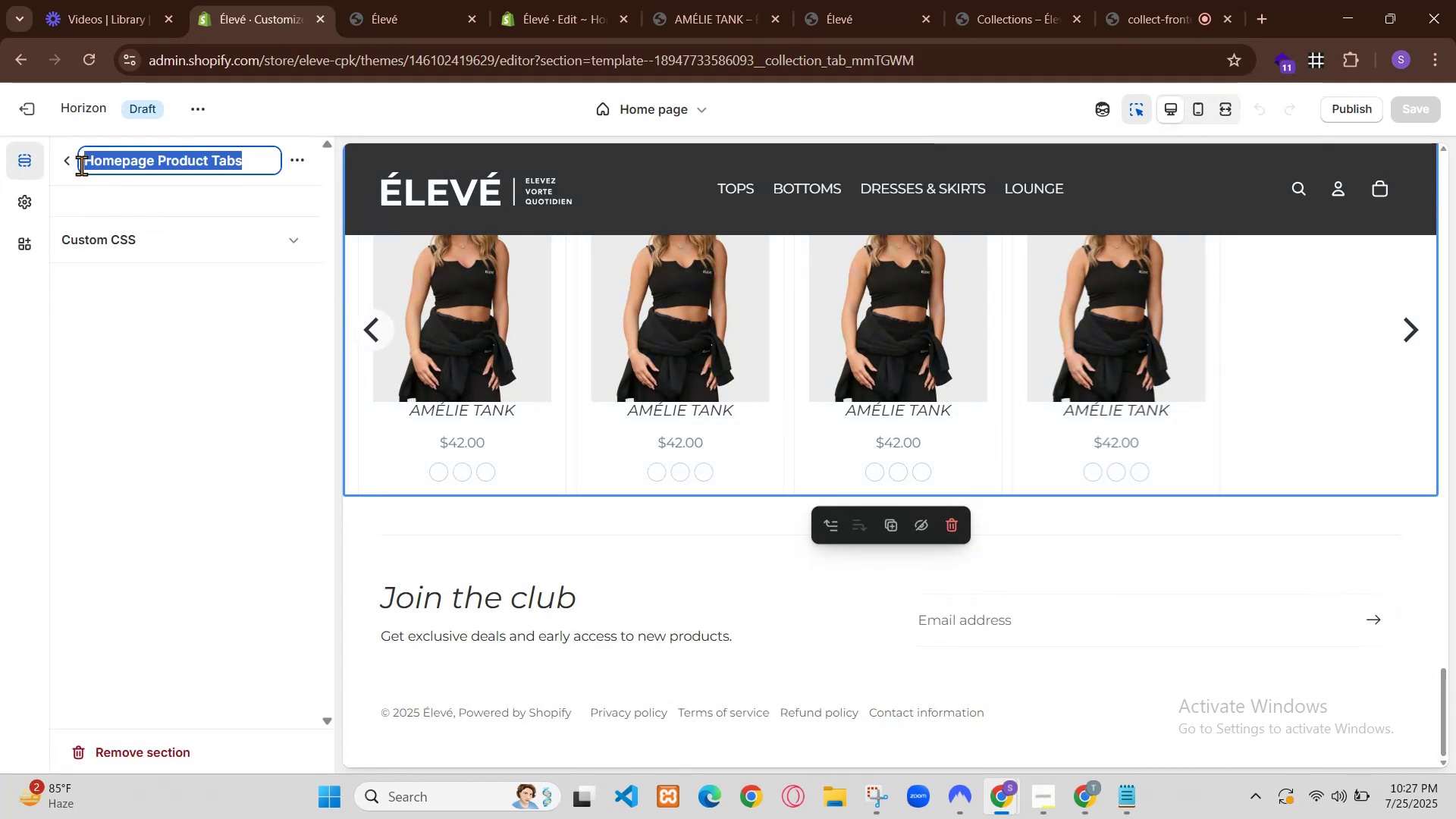 
left_click([790, 188])
 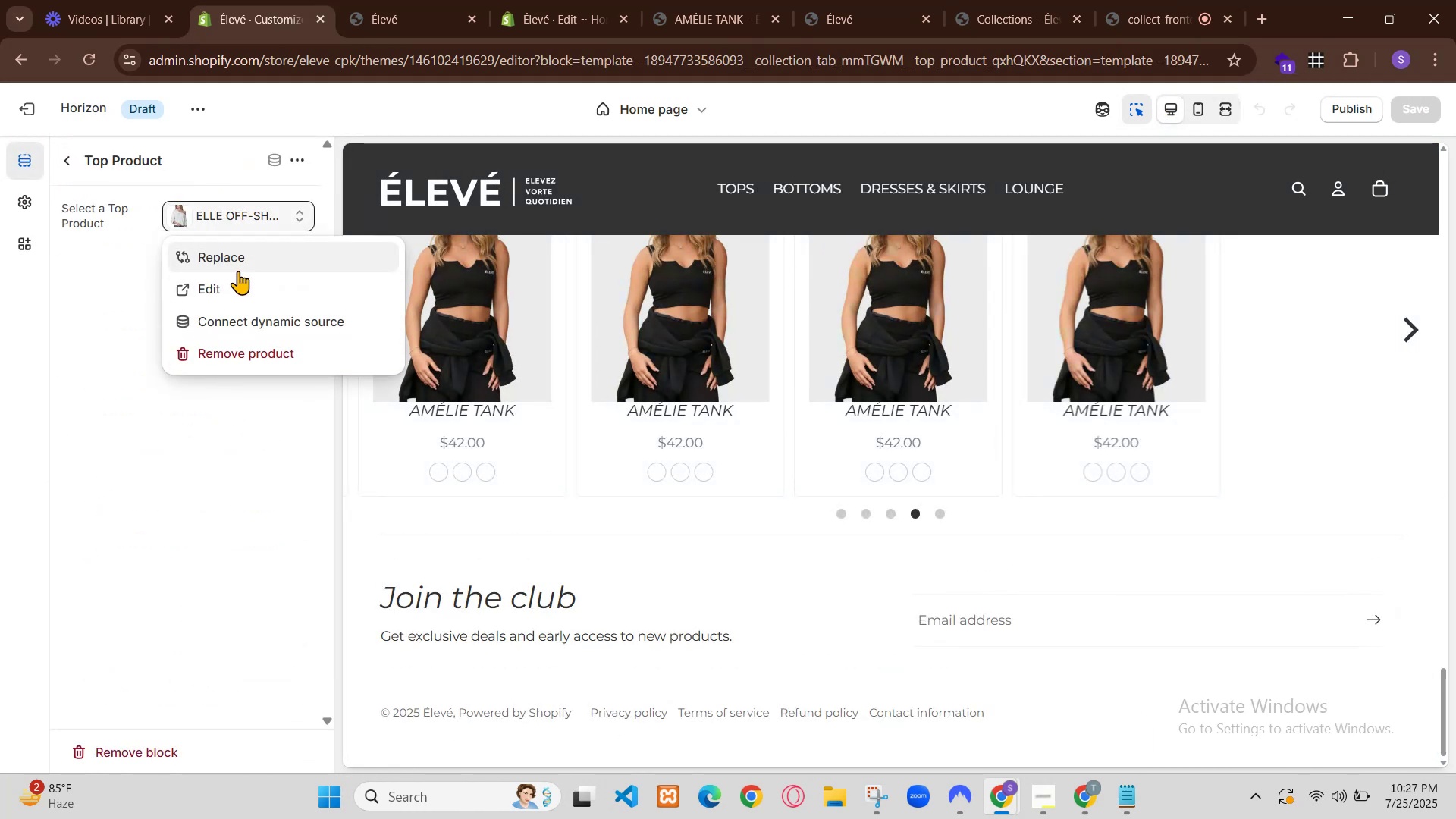 
wait(10.82)
 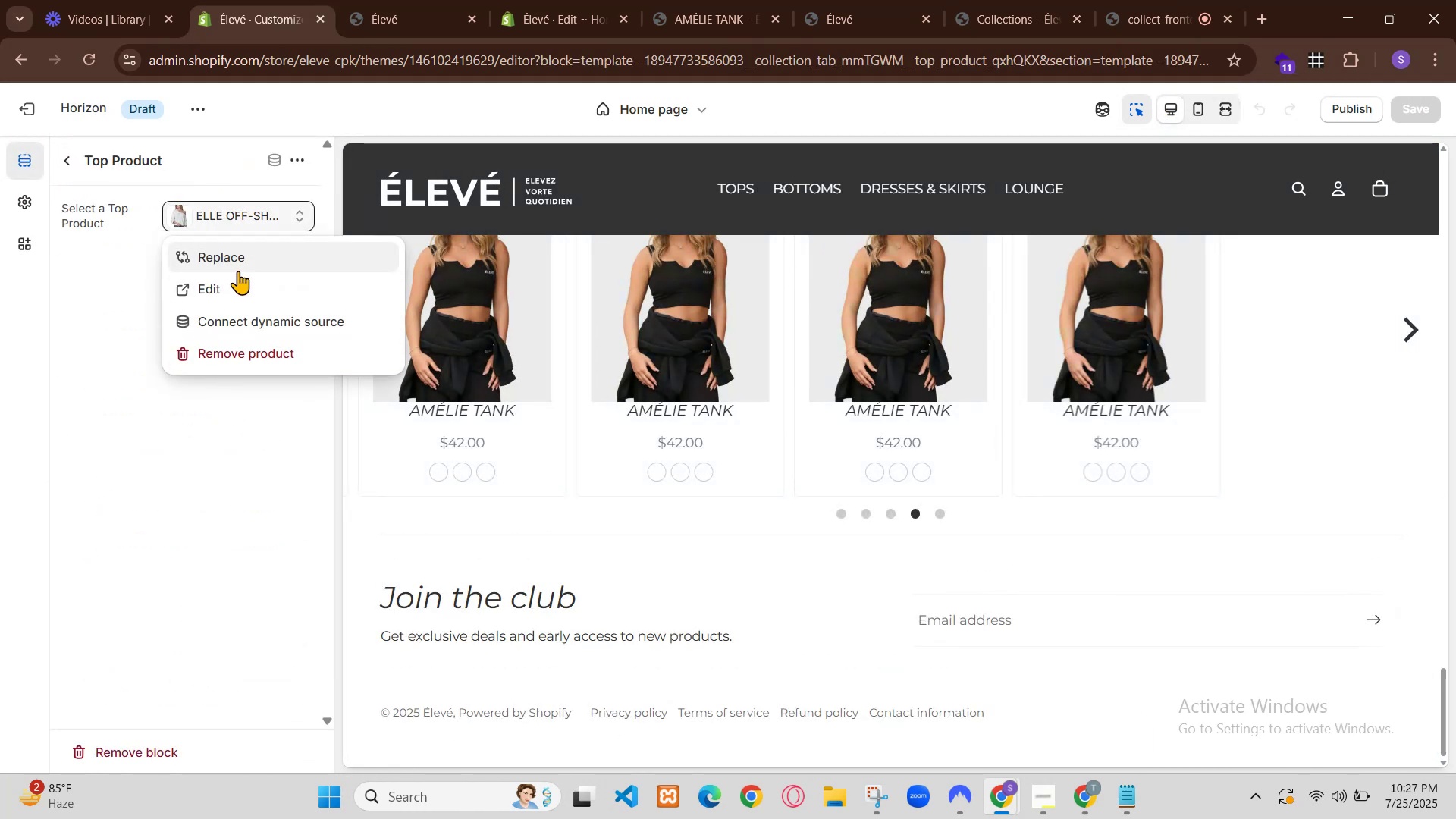 
scroll: coordinate [556, 349], scroll_direction: down, amount: 16.0
 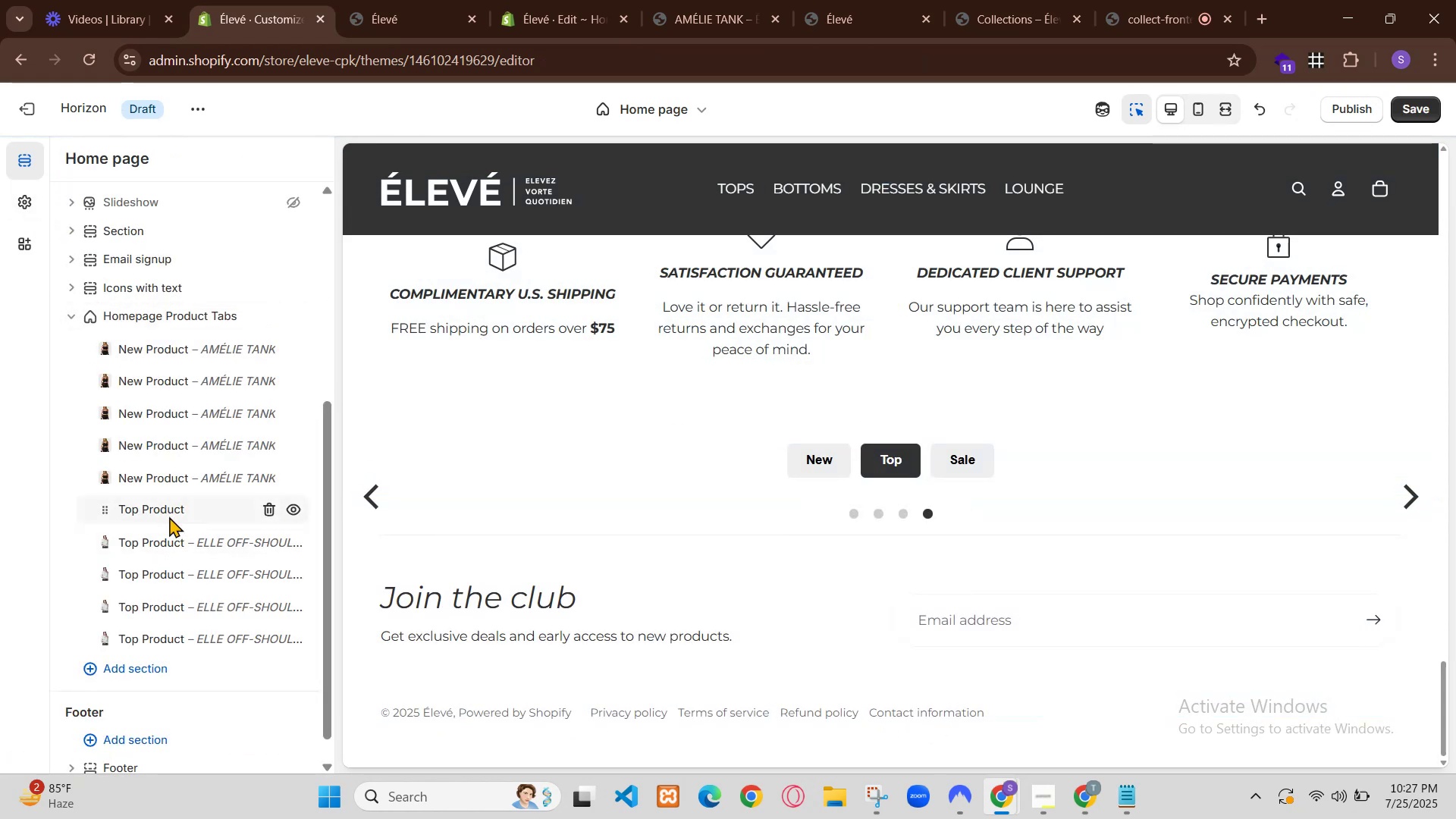 
left_click([899, 237])
 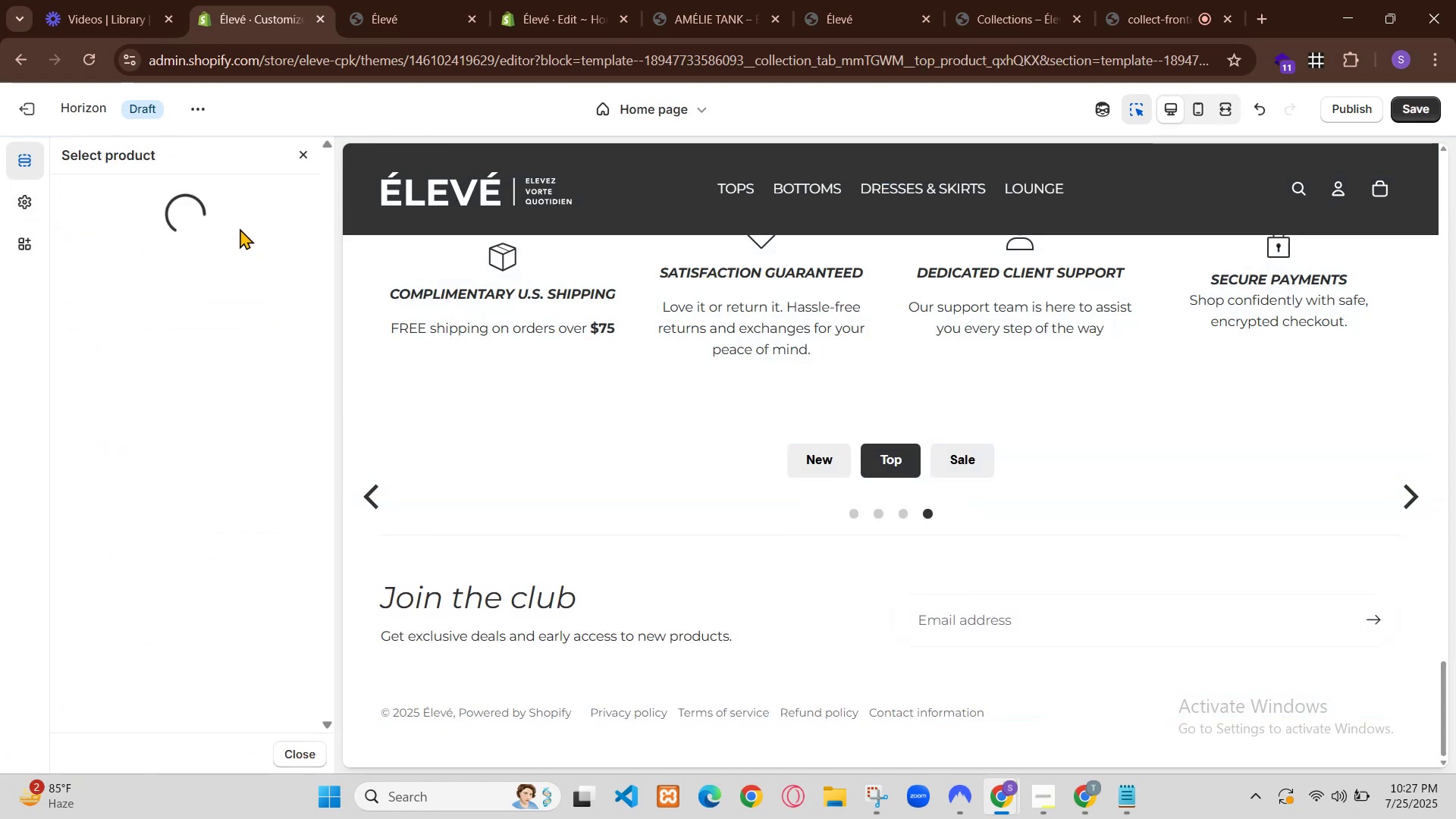 
left_click([898, 237])
 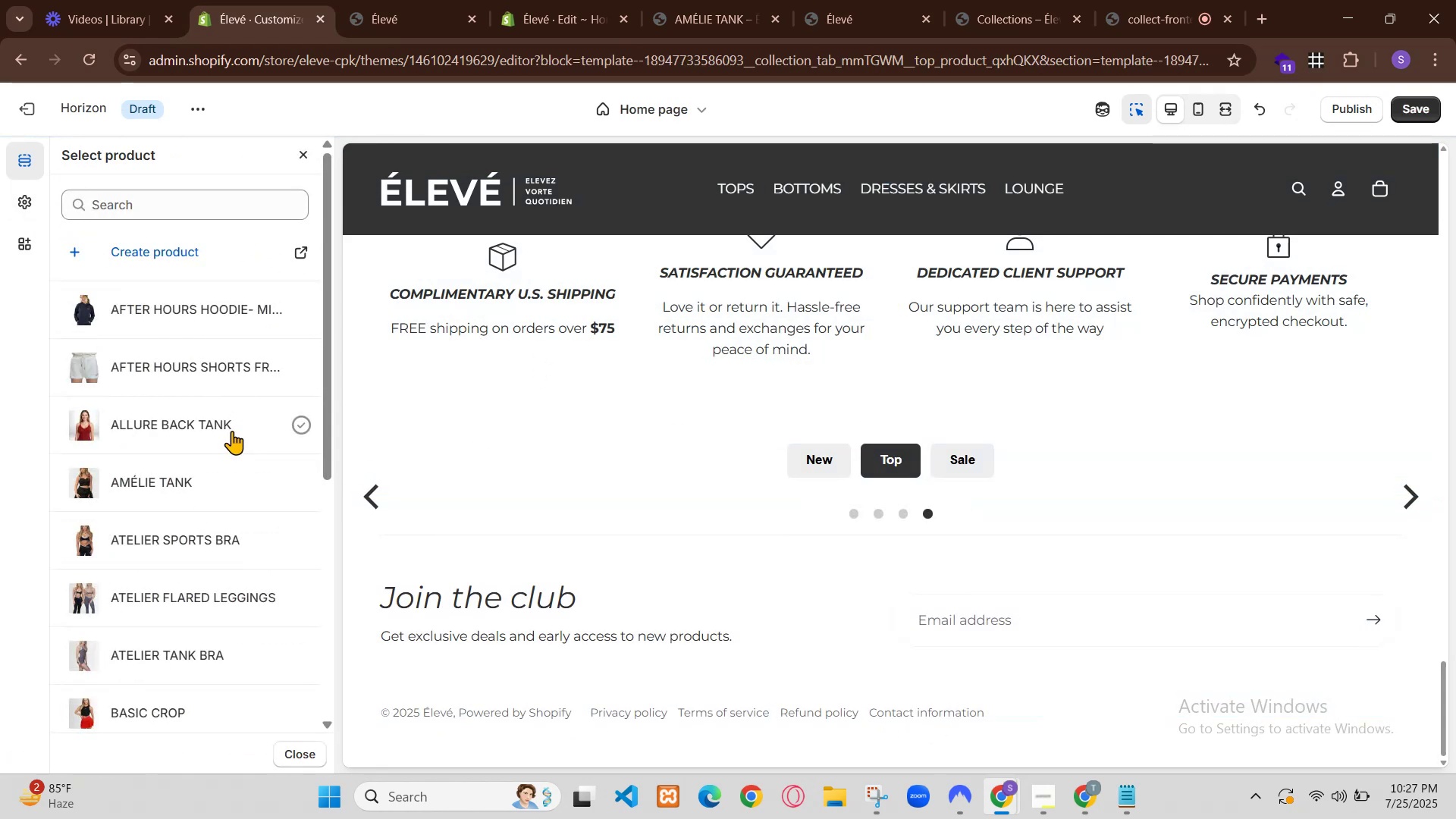 
left_click([948, 462])
 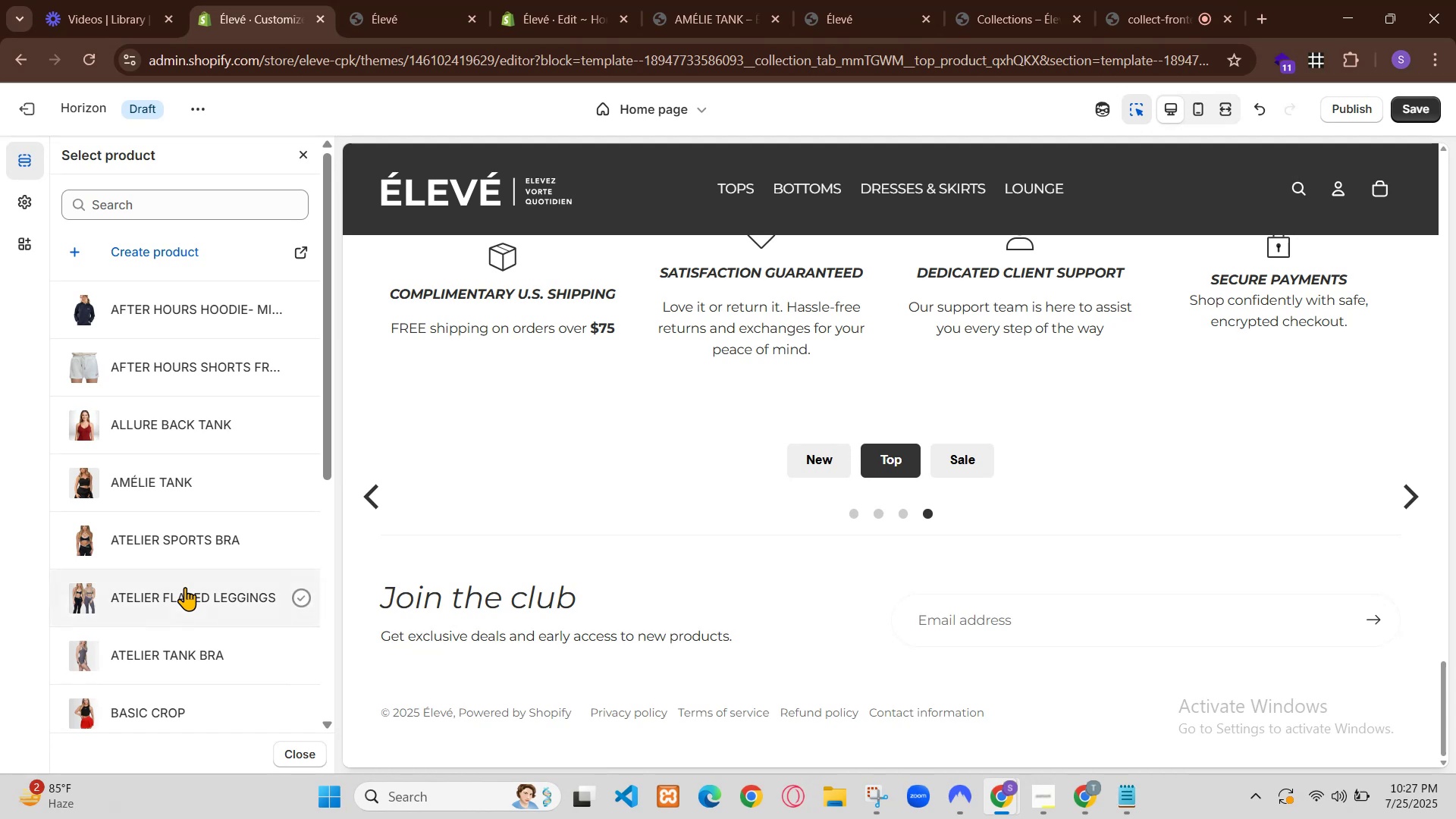 
left_click([894, 470])
 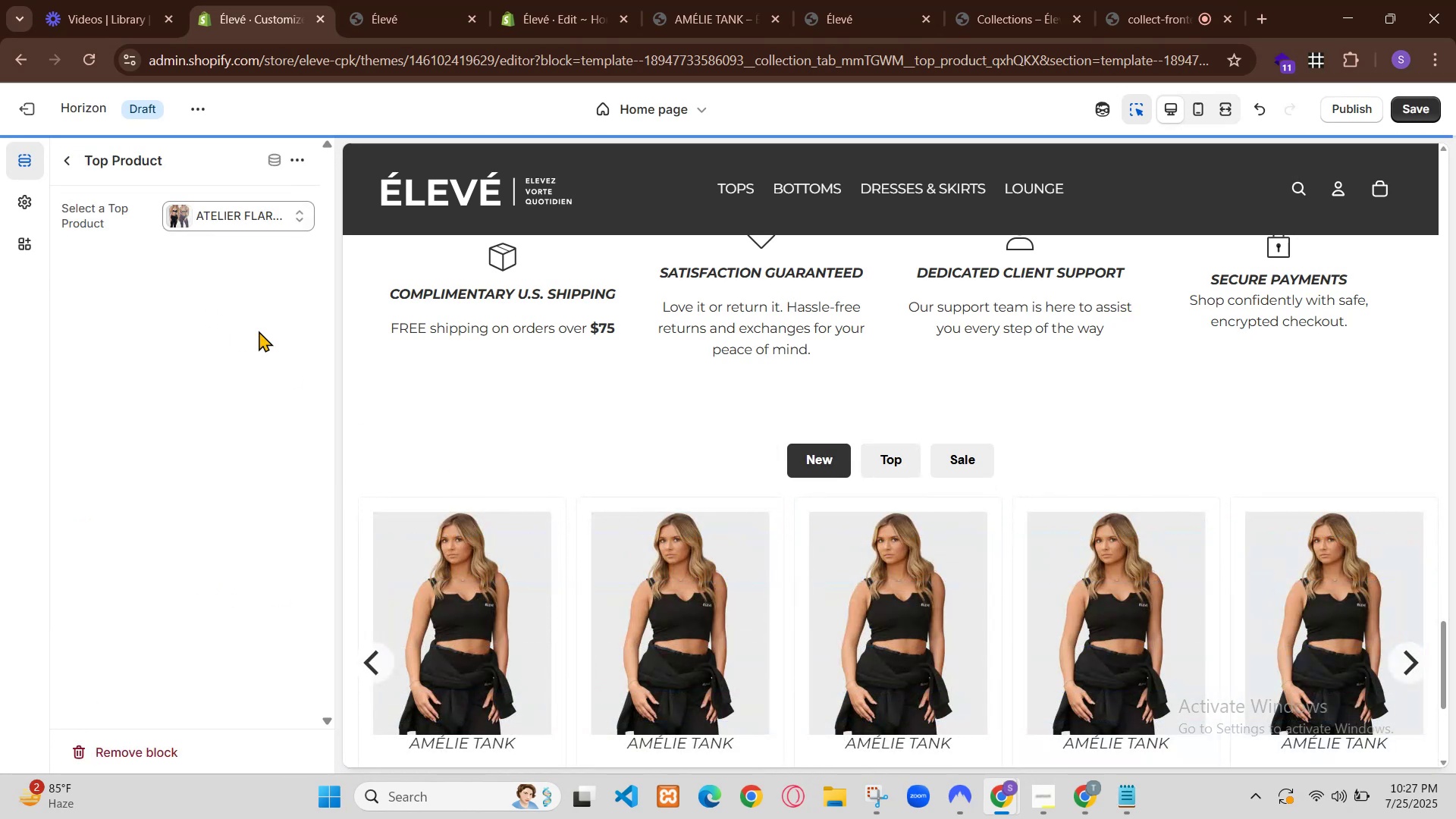 
left_click([830, 463])
 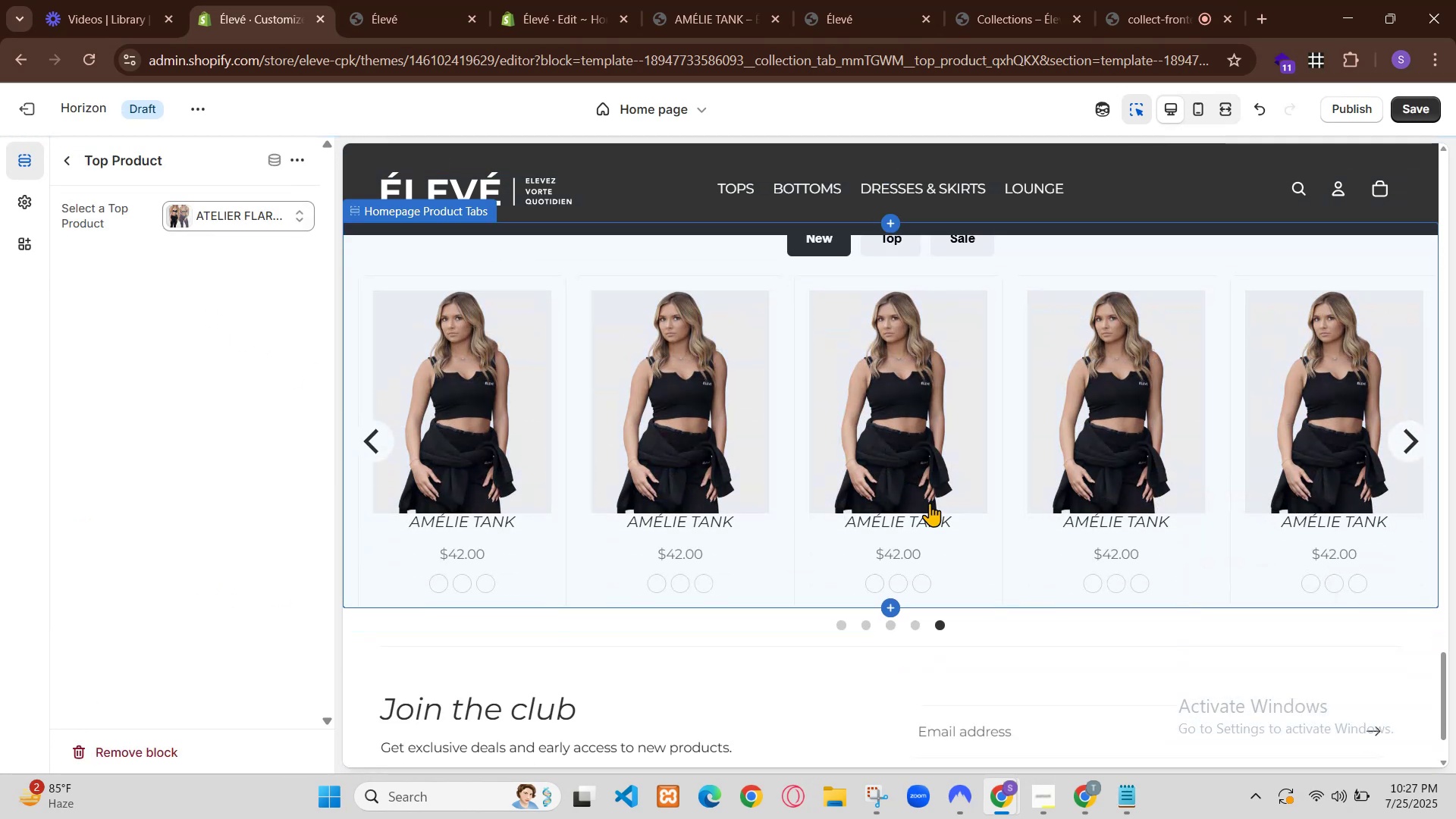 
left_click([874, 460])
 